 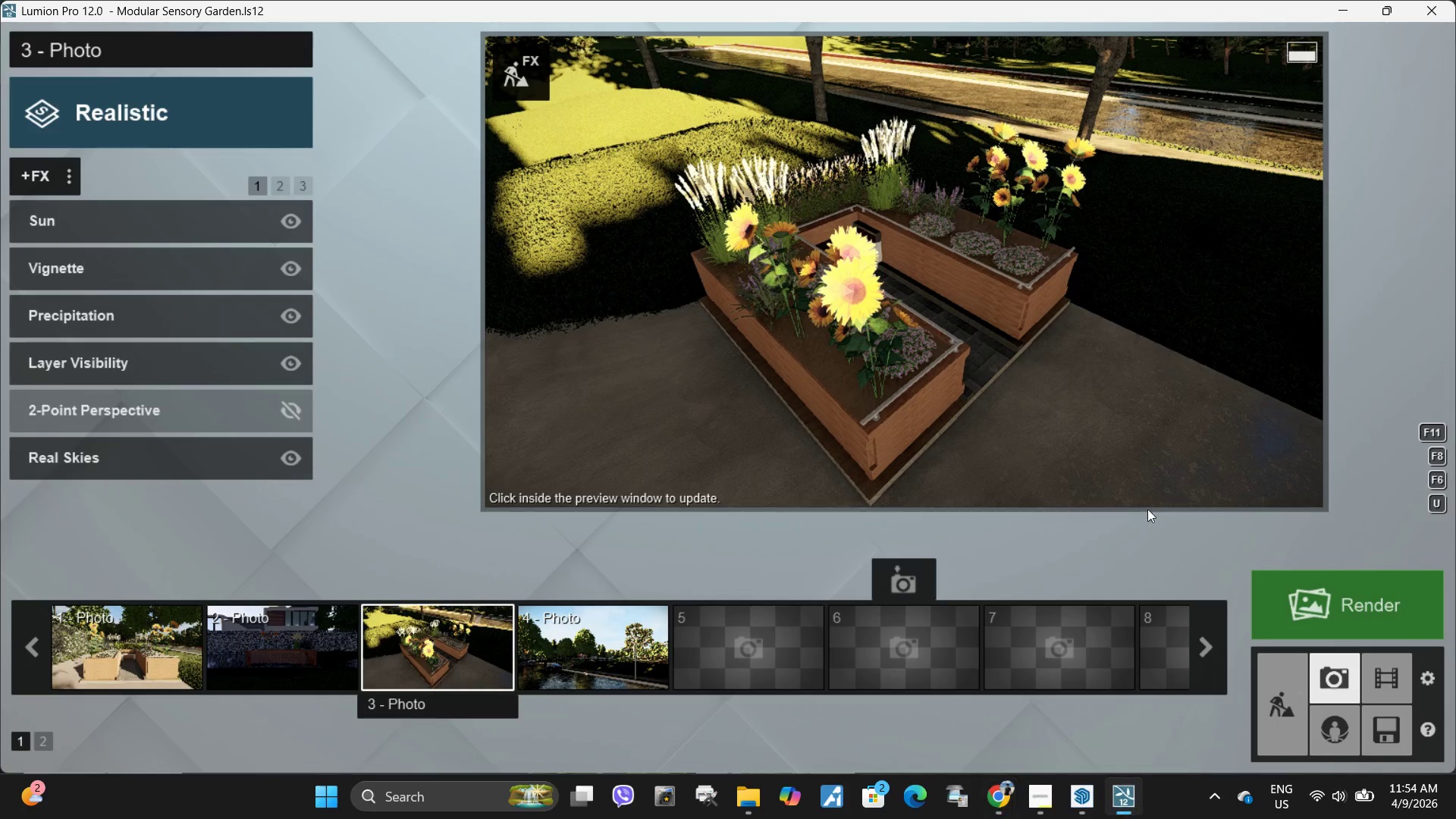 
hold_key(key=Q, duration=0.69)
 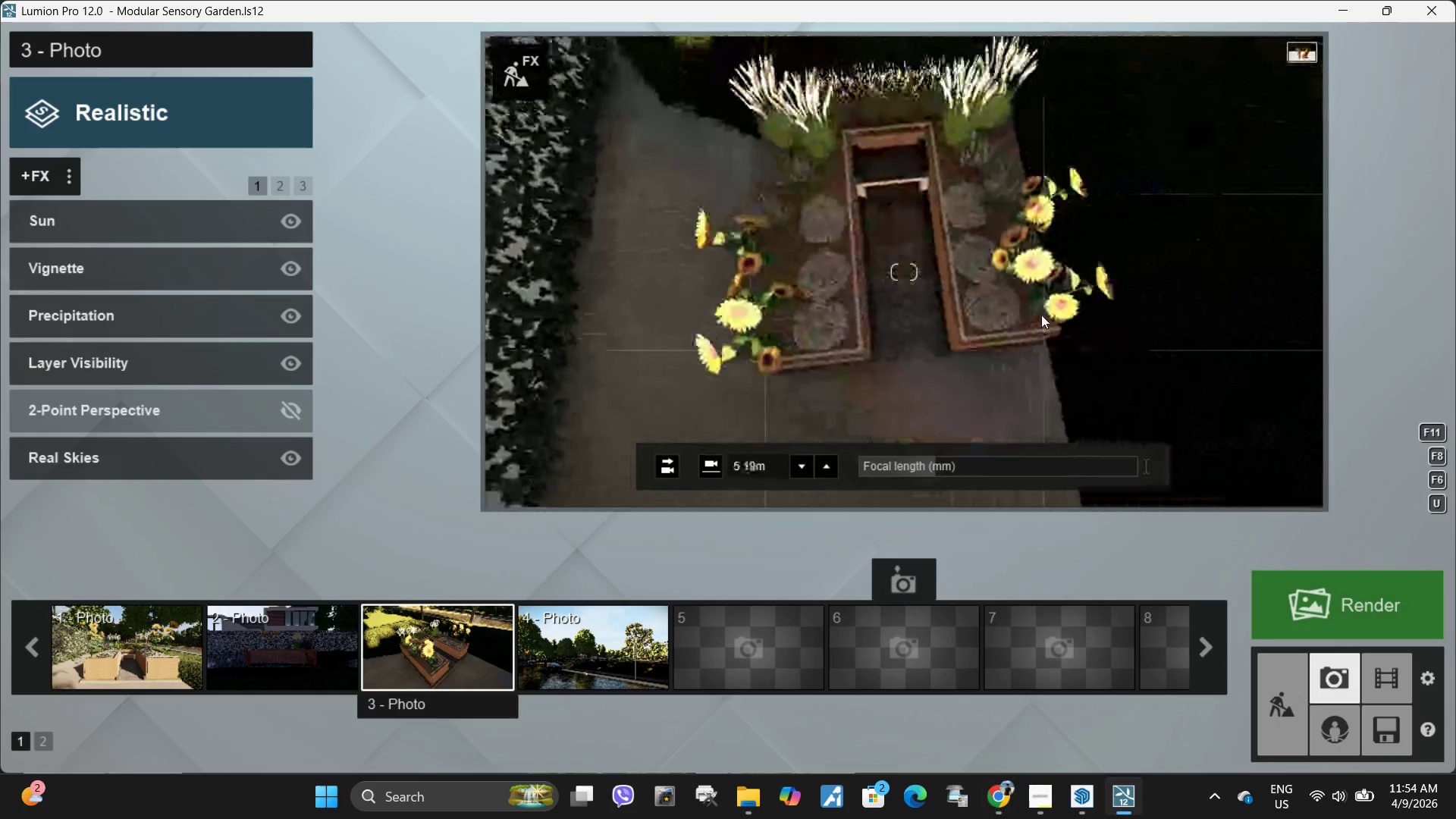 
hold_key(key=D, duration=0.39)
 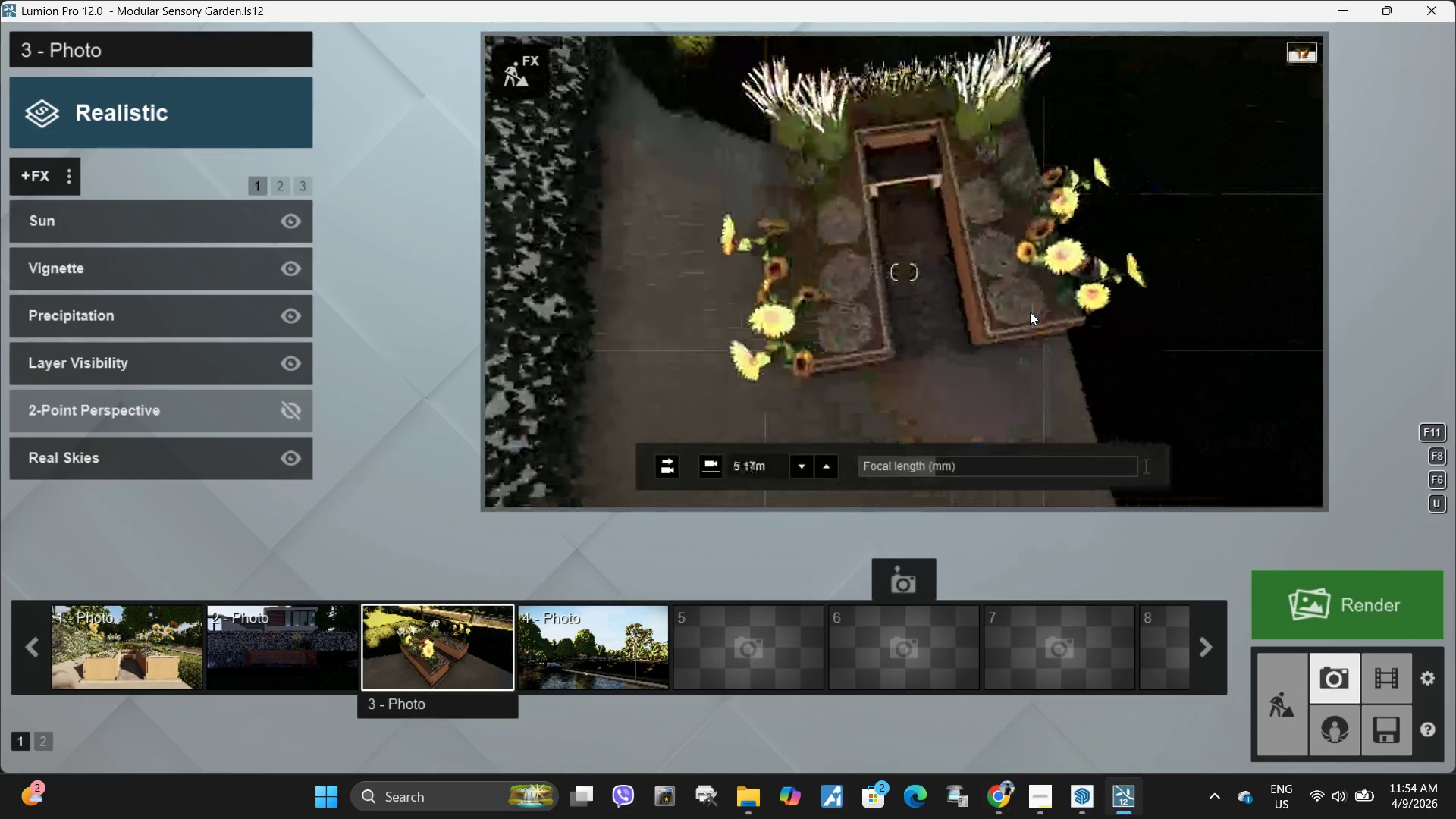 
type(dqwqe)
 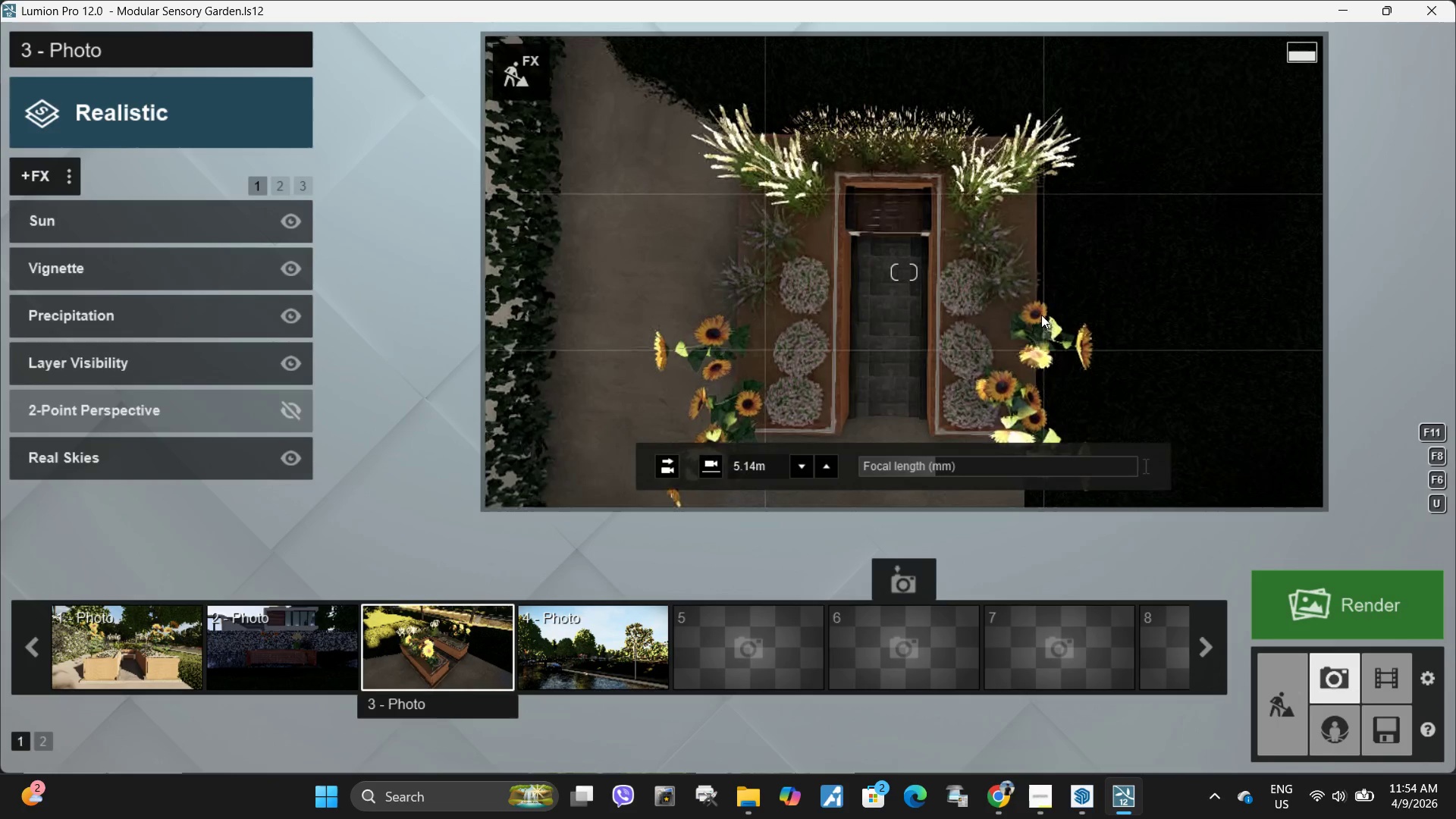 
type(eqq)
 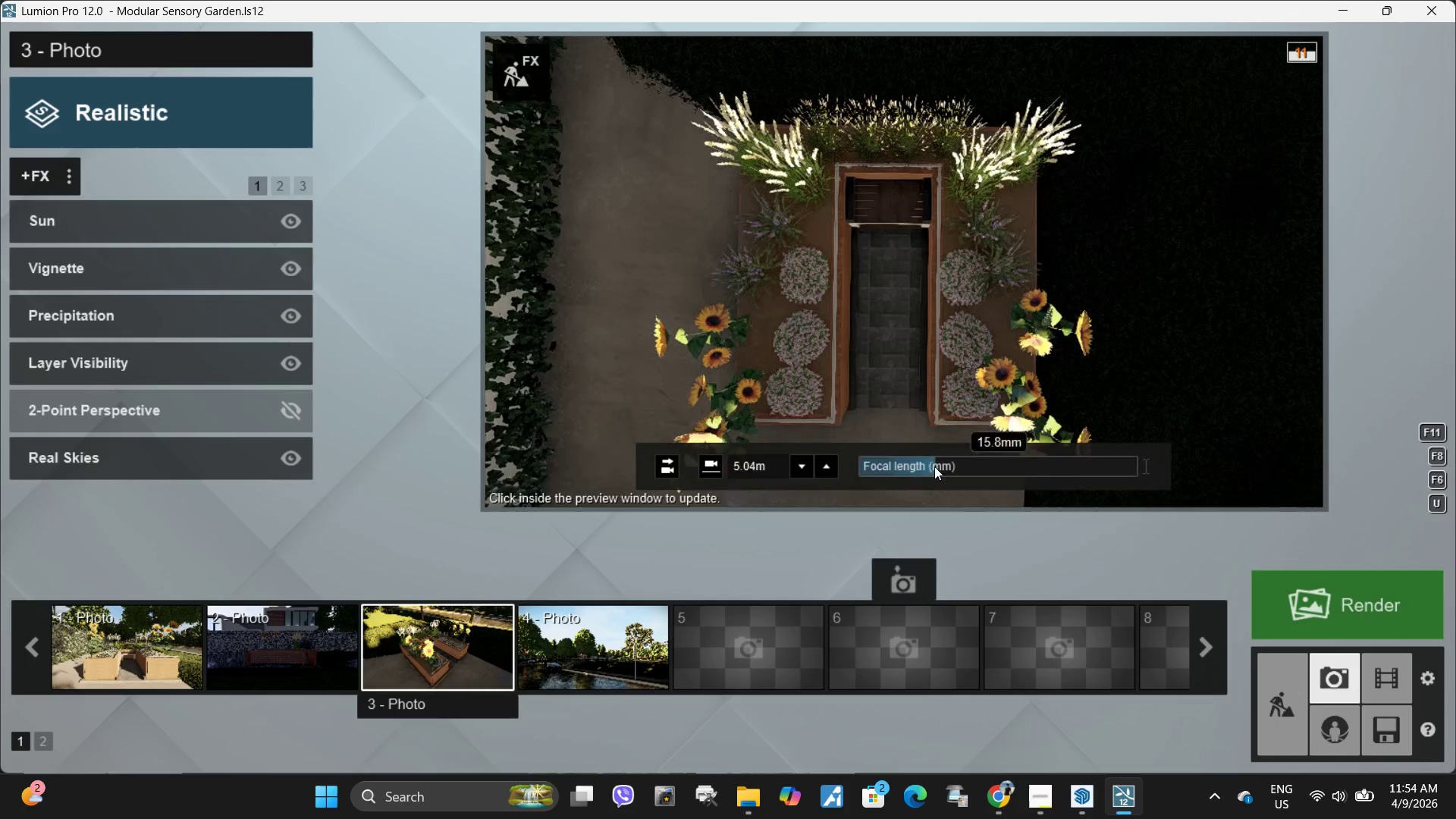 
hold_key(key=ShiftLeft, duration=1.5)
left_click_drag(start_coordinate=[934, 466], to_coordinate=[1436, 480])
 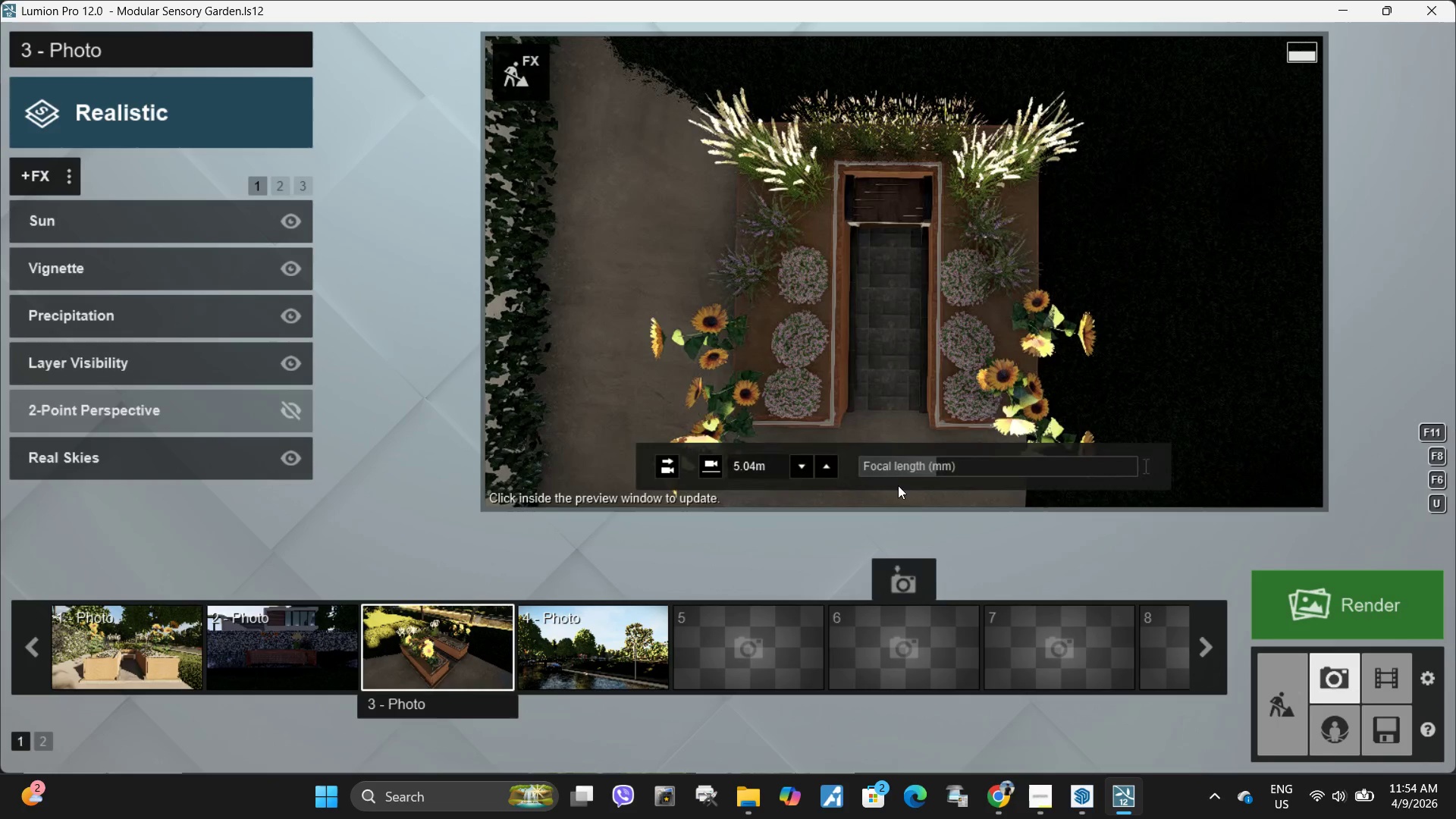 
hold_key(key=ShiftLeft, duration=1.51)
 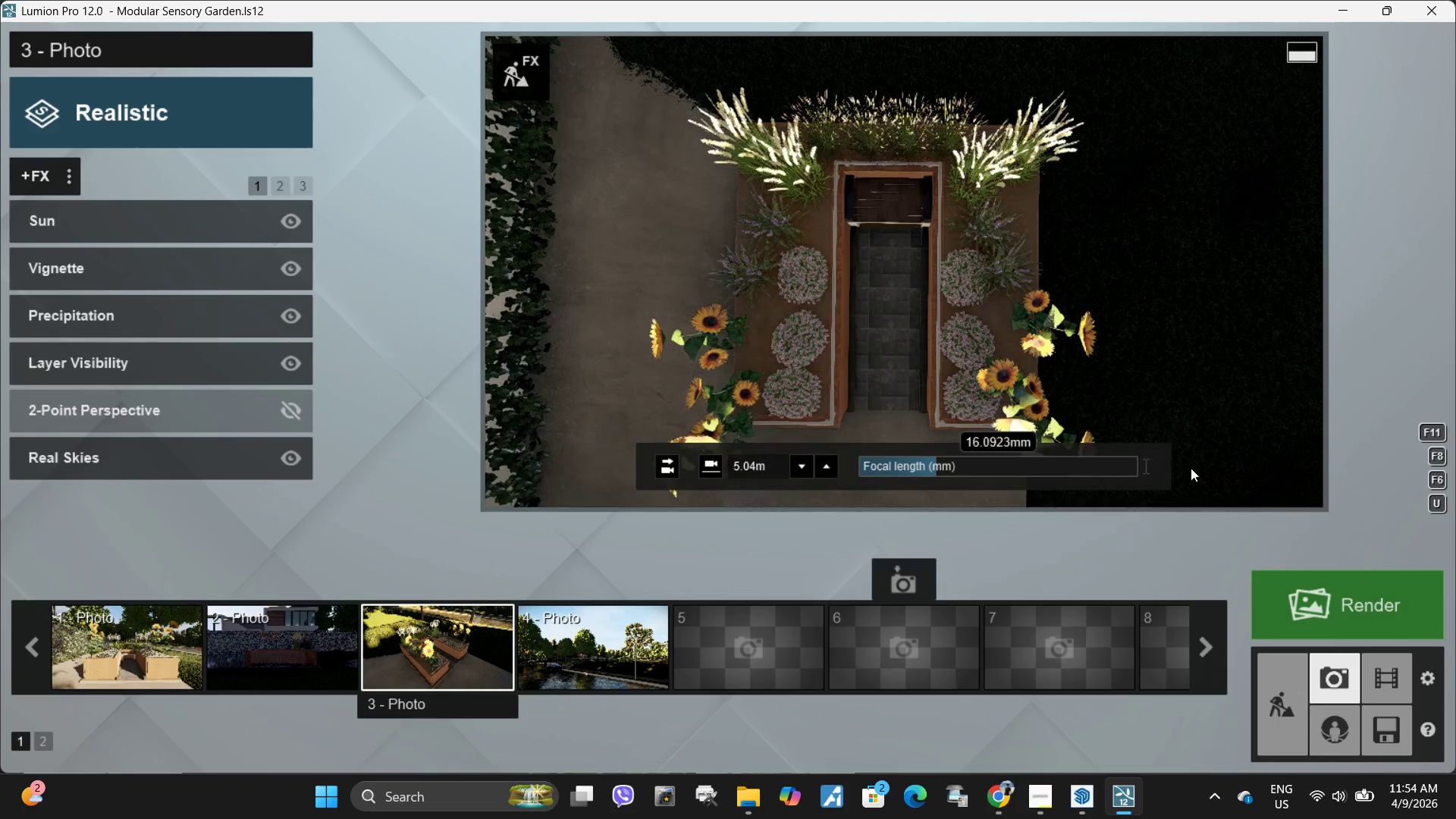 
hold_key(key=ShiftLeft, duration=1.52)
left_click_drag(start_coordinate=[941, 462], to_coordinate=[1446, 461])
 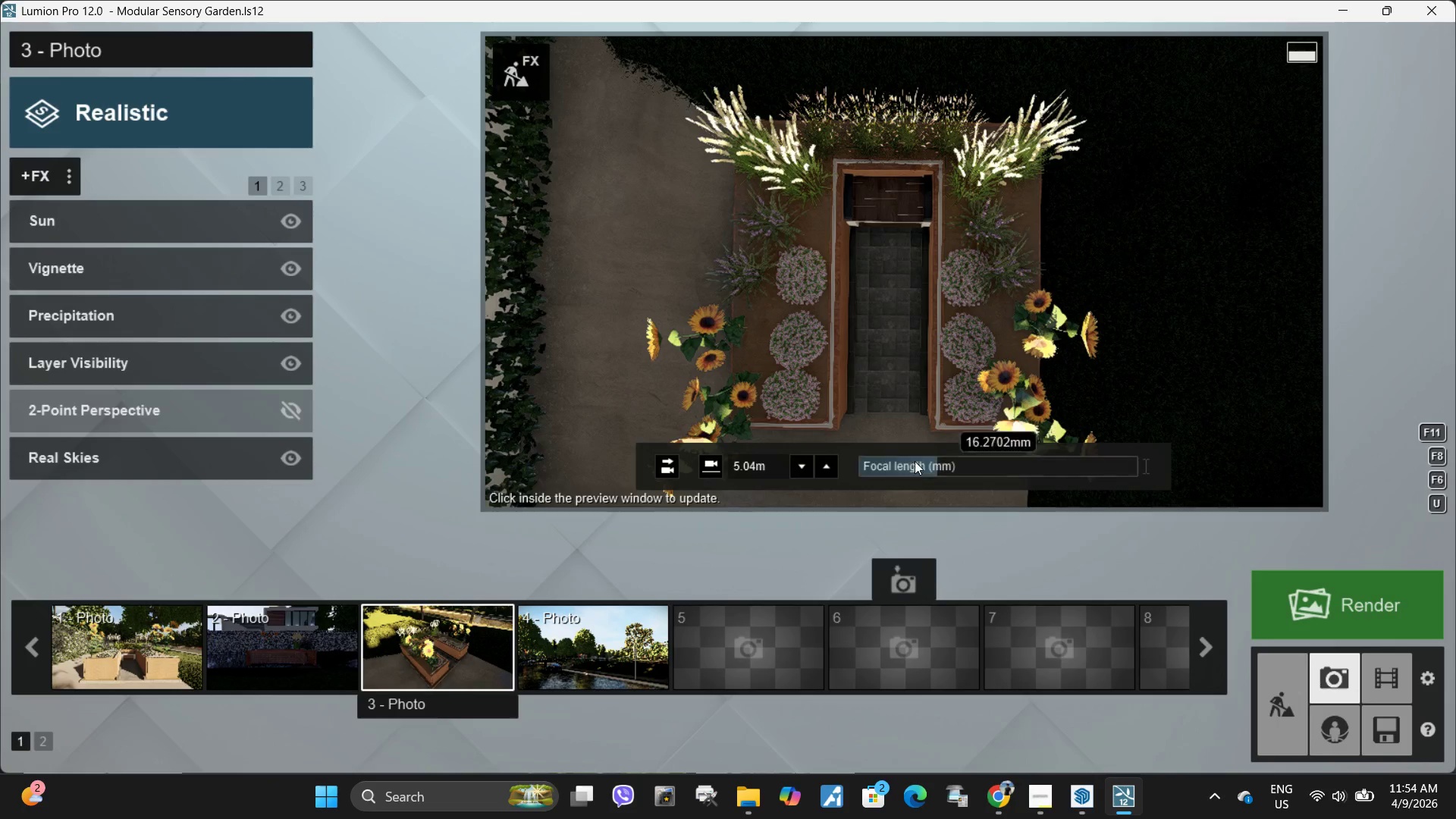 
hold_key(key=ShiftLeft, duration=1.52)
left_click_drag(start_coordinate=[943, 467], to_coordinate=[1389, 468])
 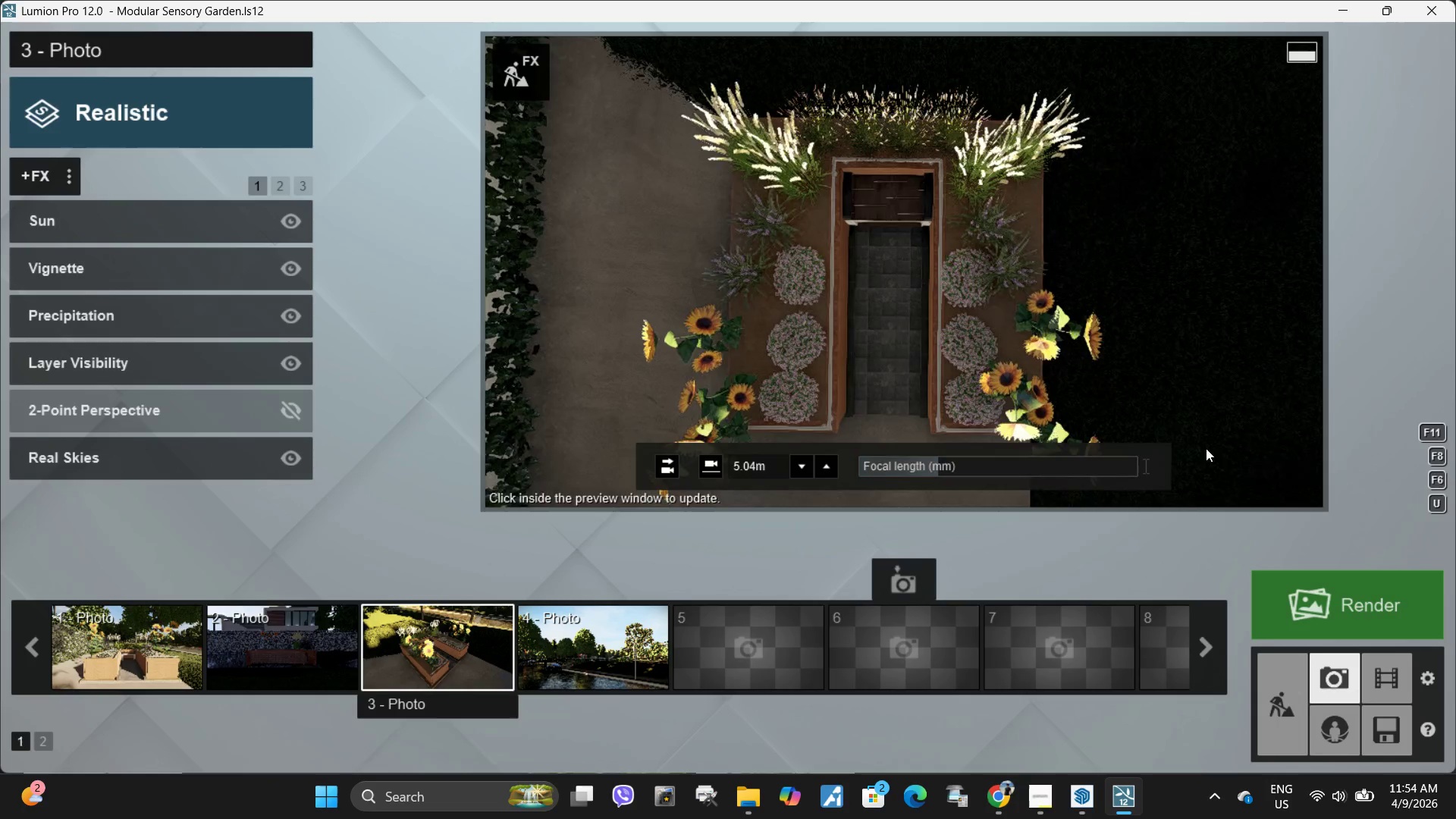 
hold_key(key=ShiftLeft, duration=0.45)
 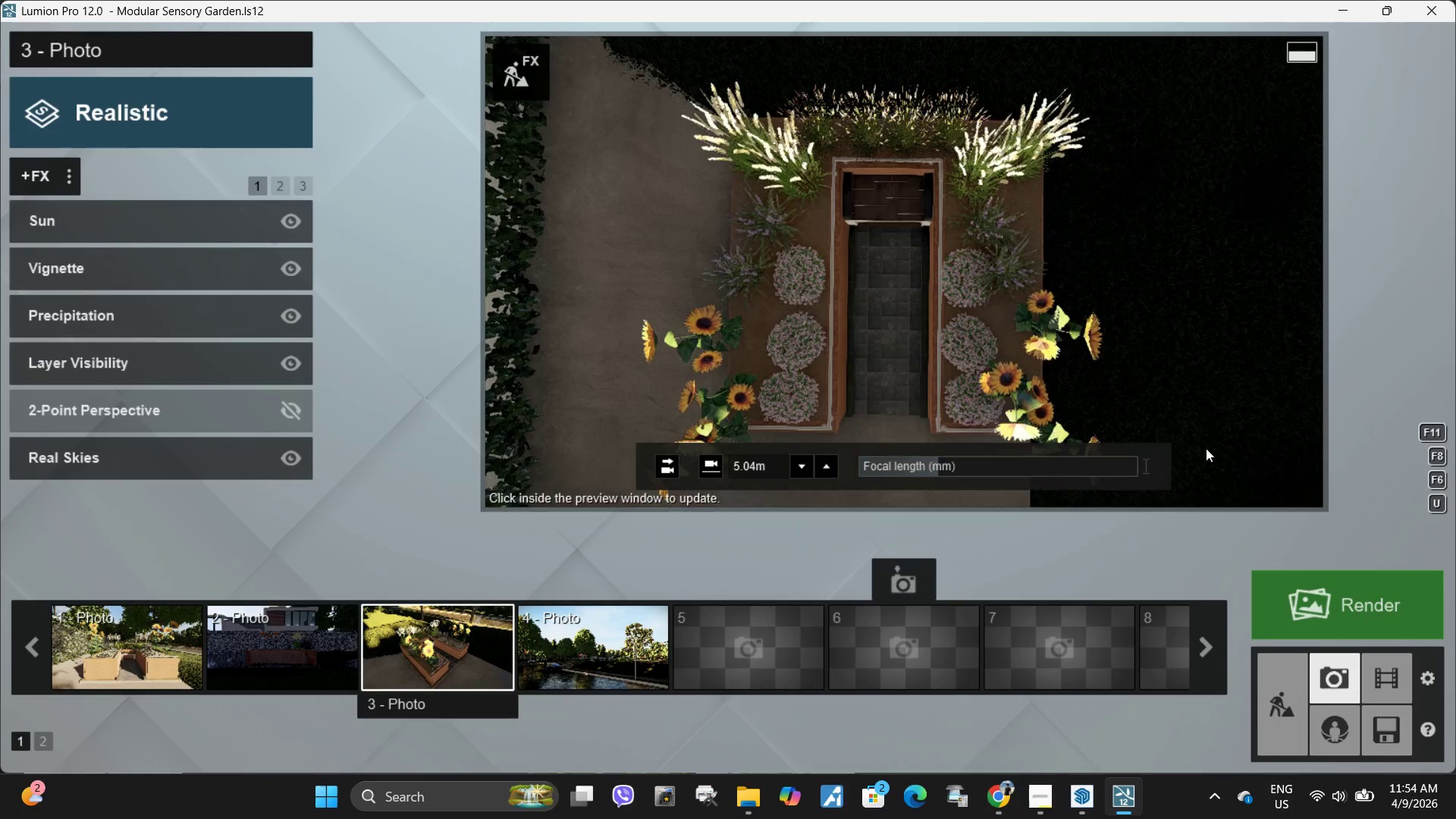 
type(seeEQQee)
 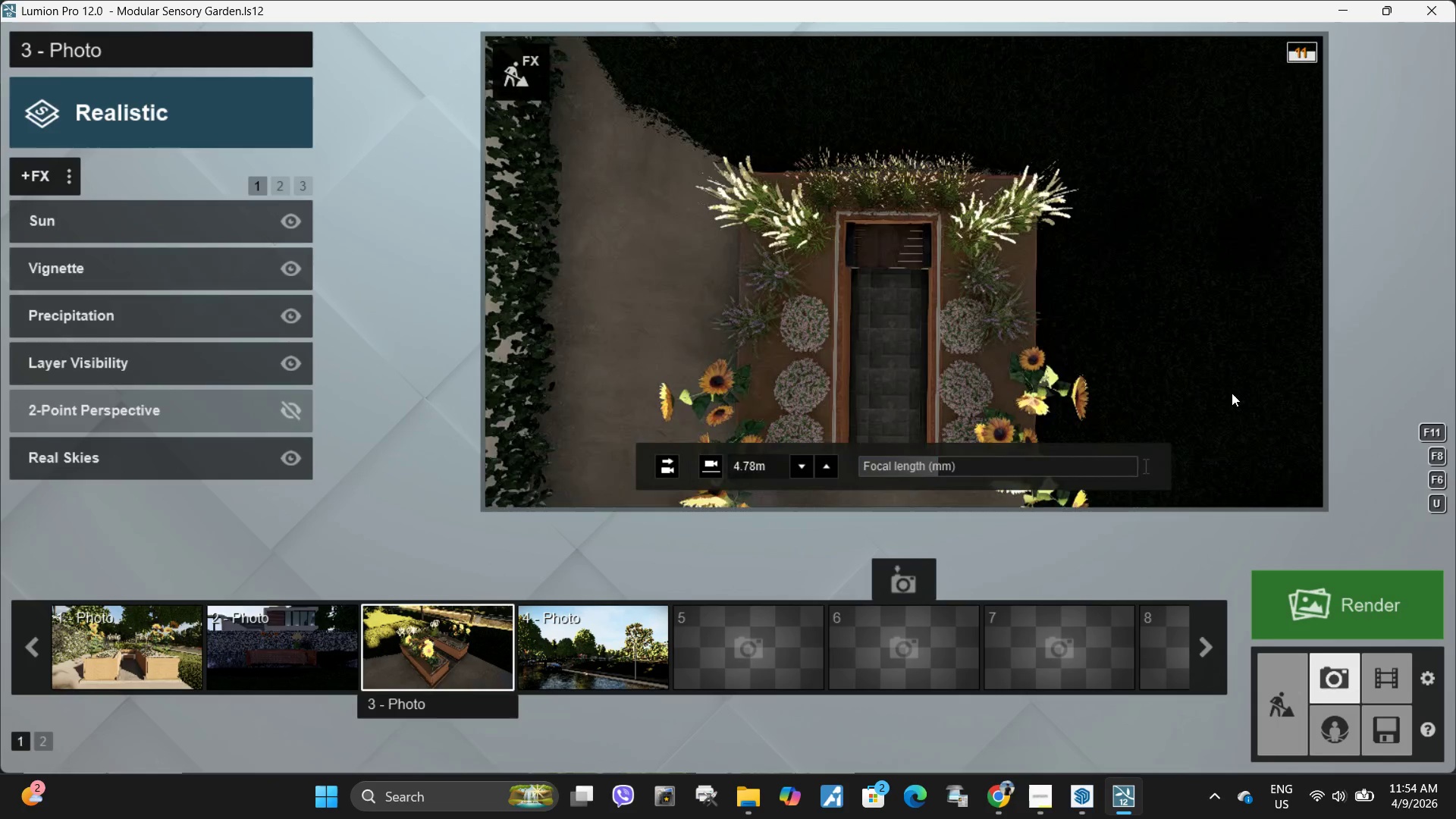 
 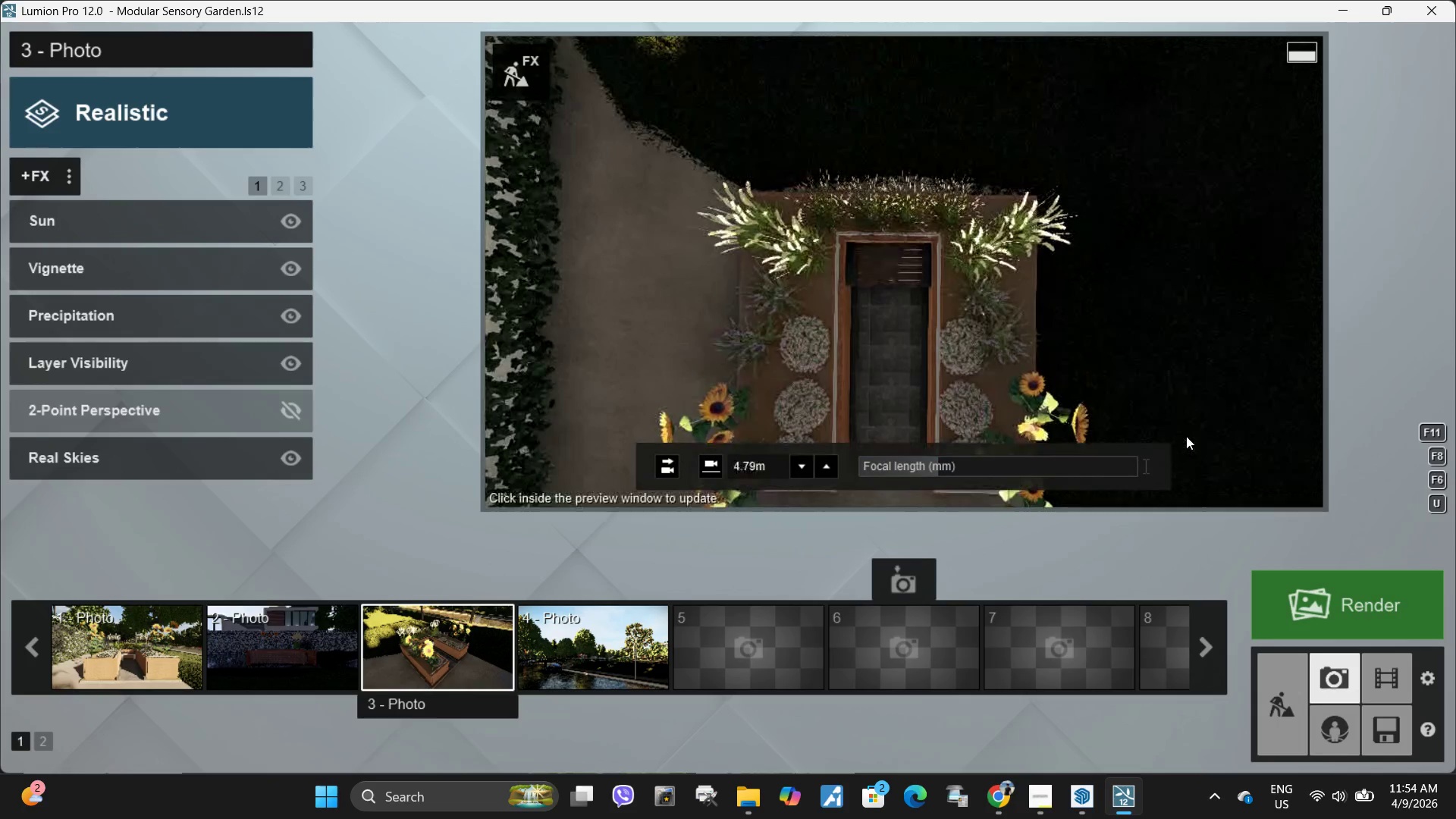 
type(eeeeee)
 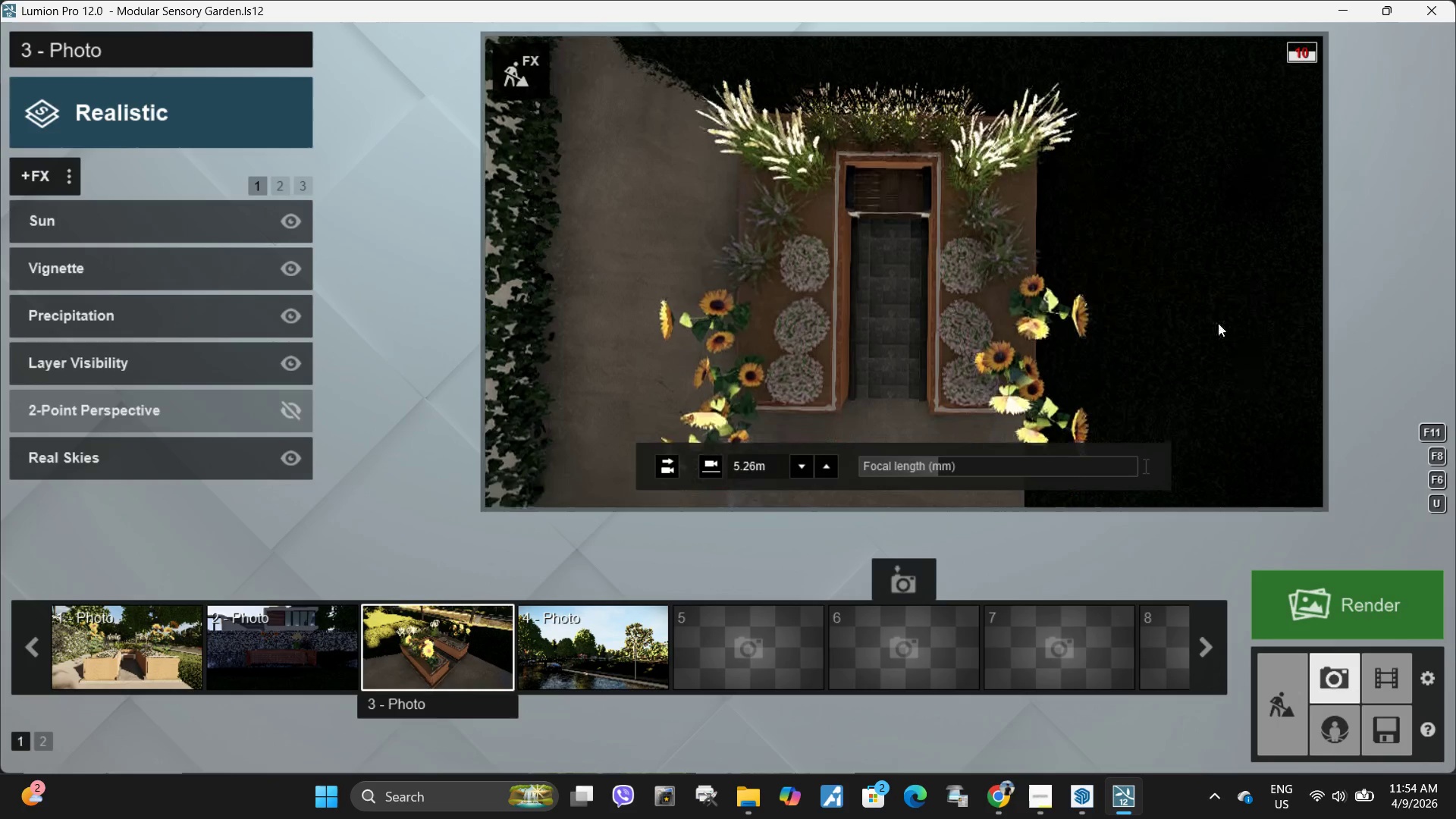 
left_click([1218, 323])
 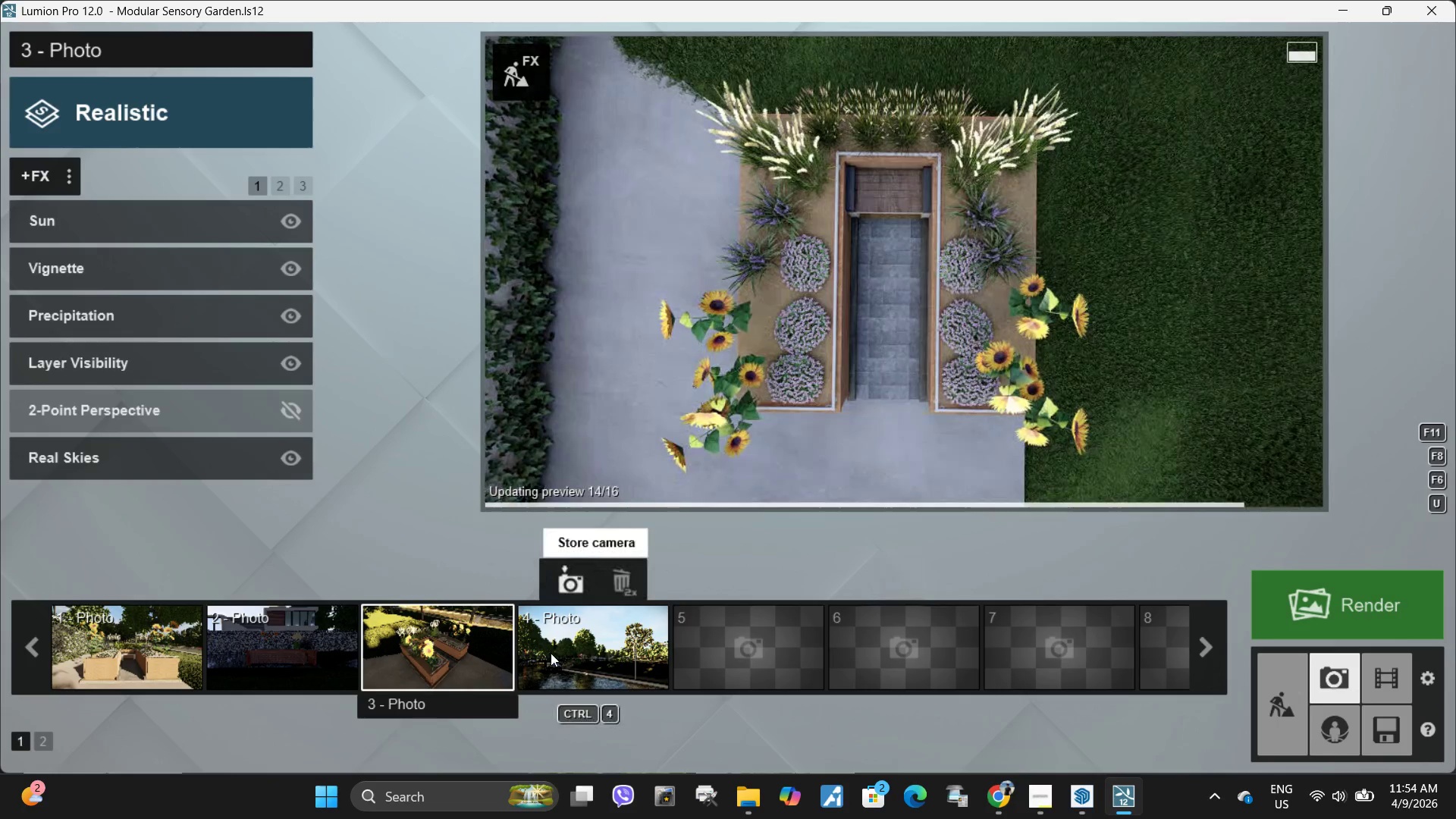 
left_click([582, 583])
 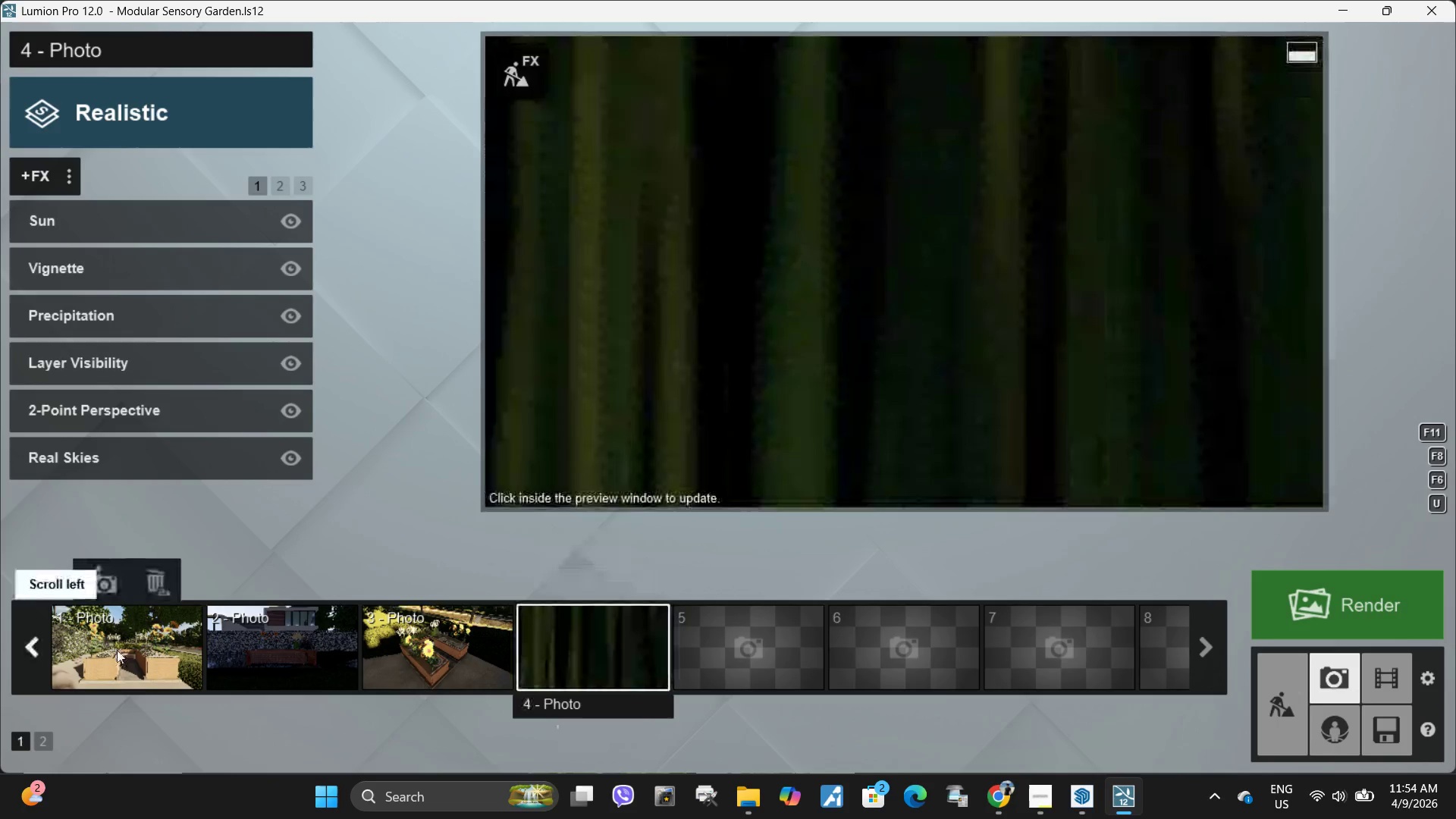 
left_click([117, 650])
 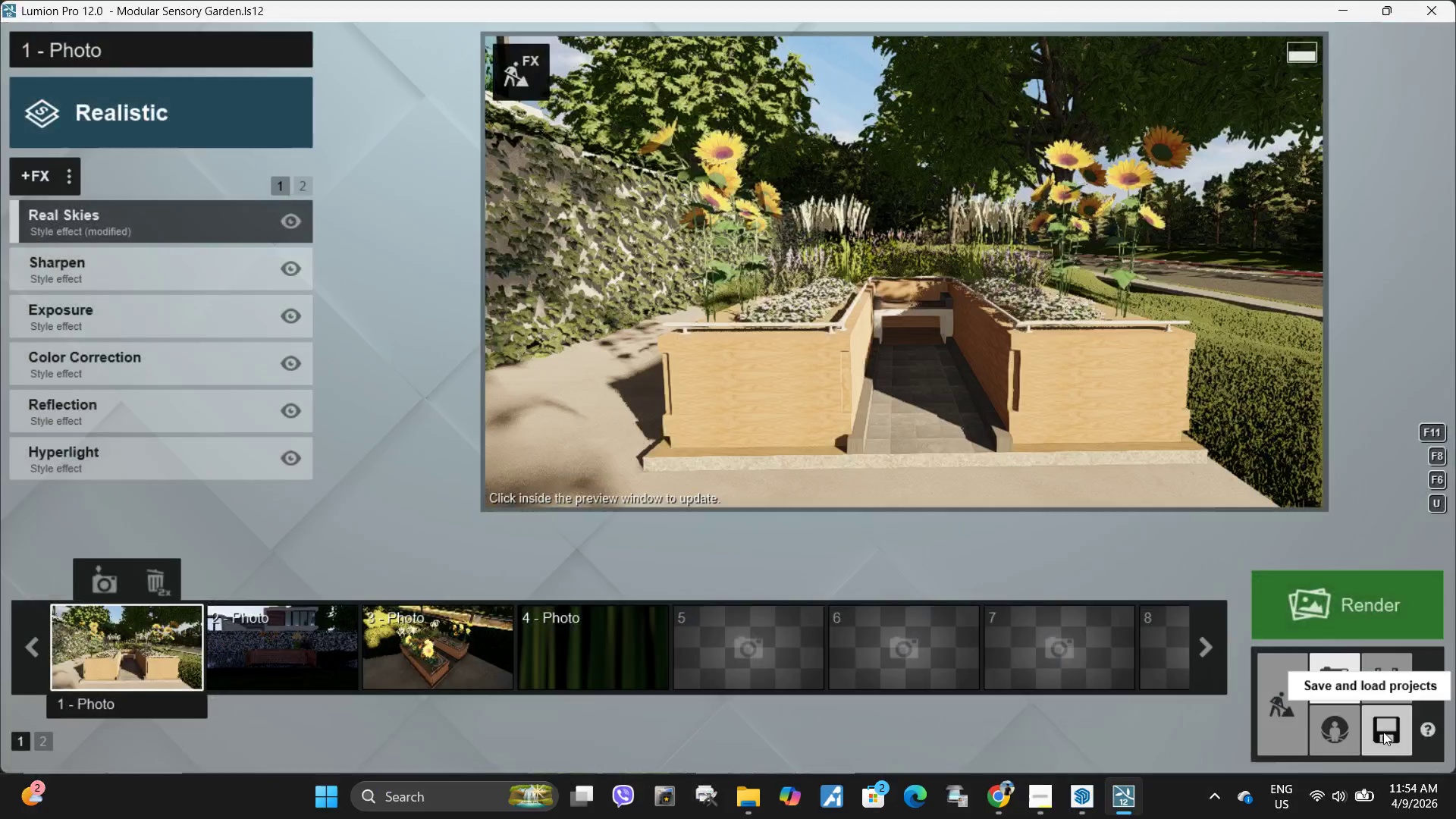 
left_click([1383, 732])
 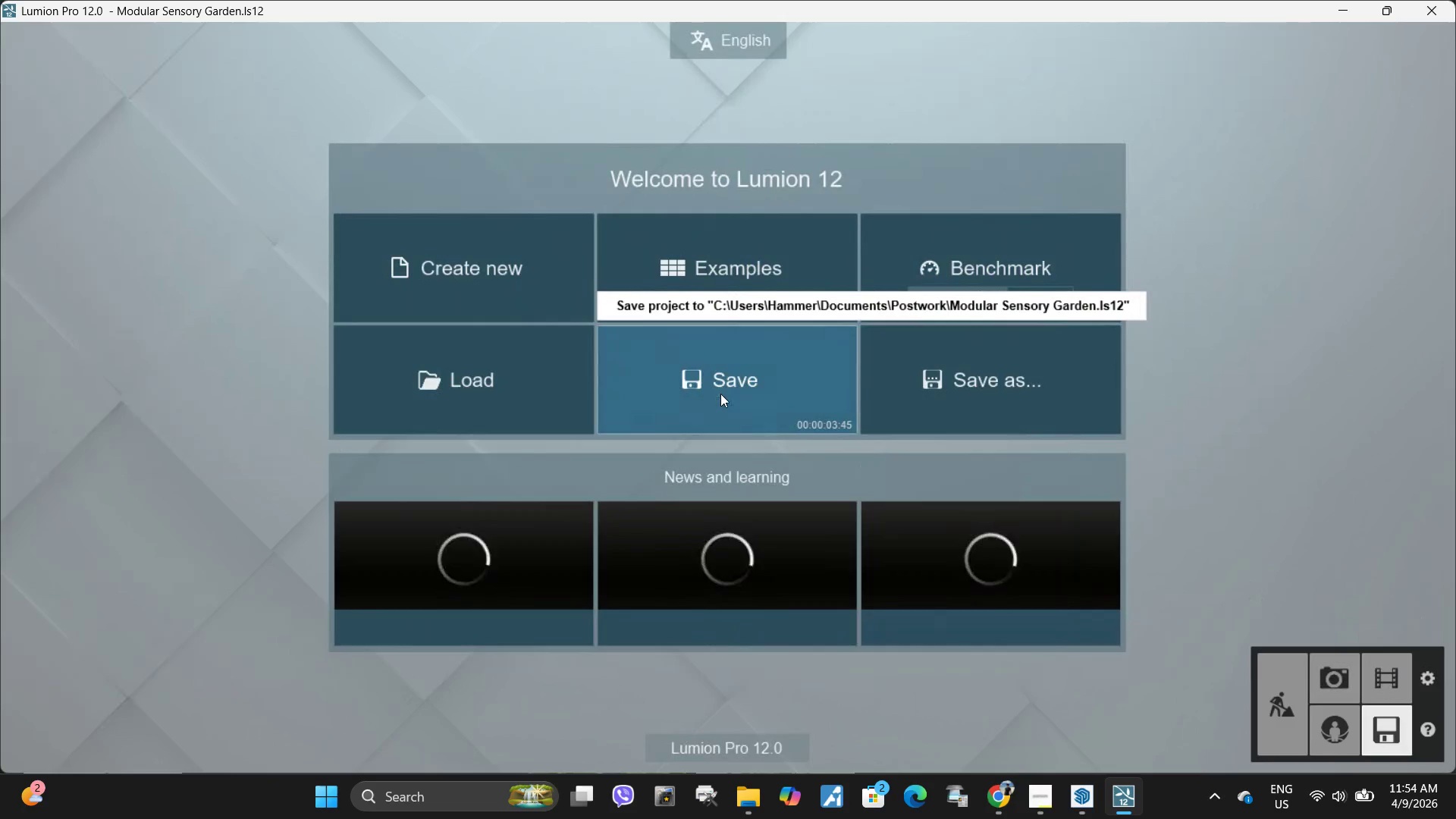 
left_click([720, 394])
 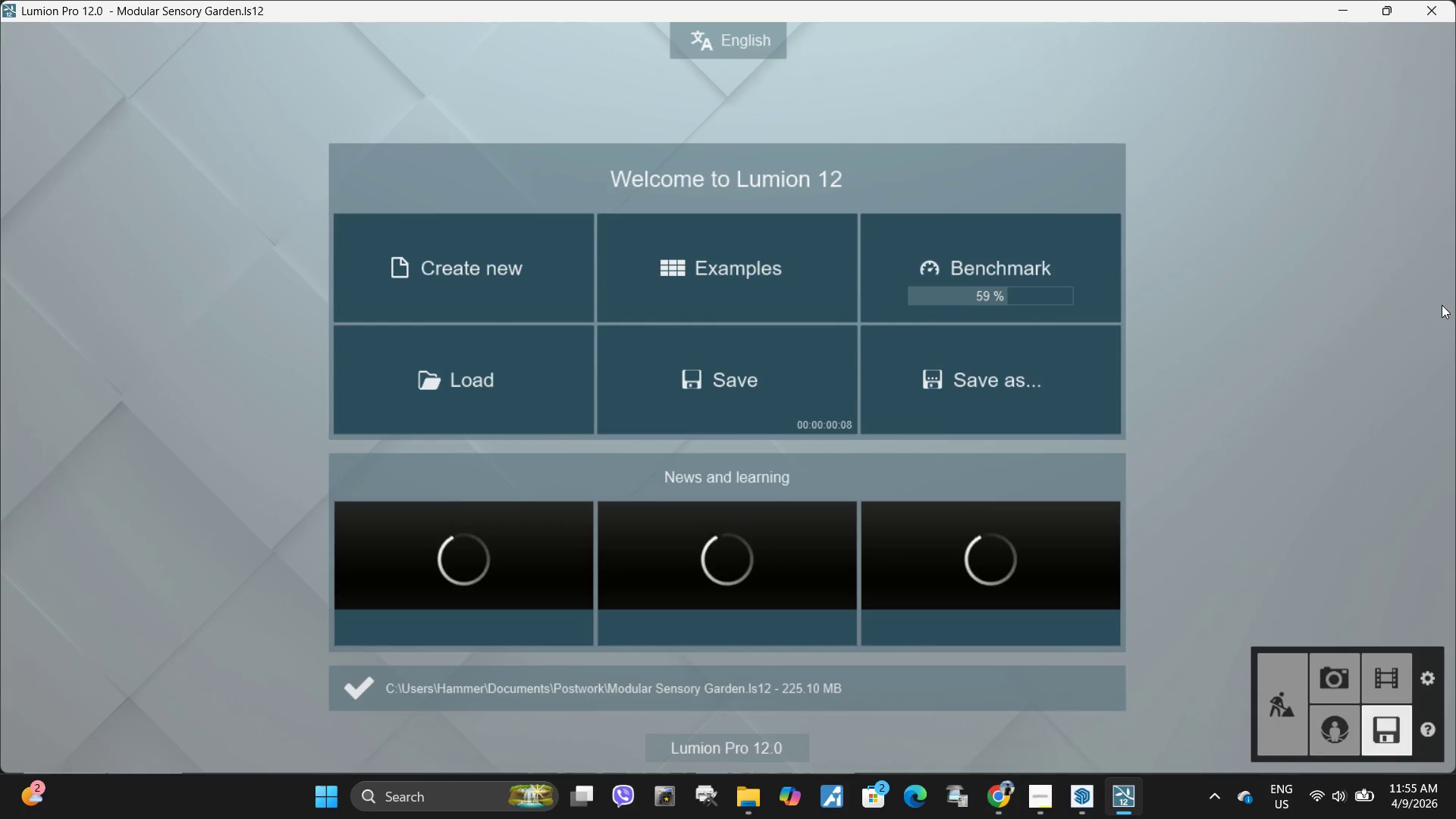 
wait(18.18)
 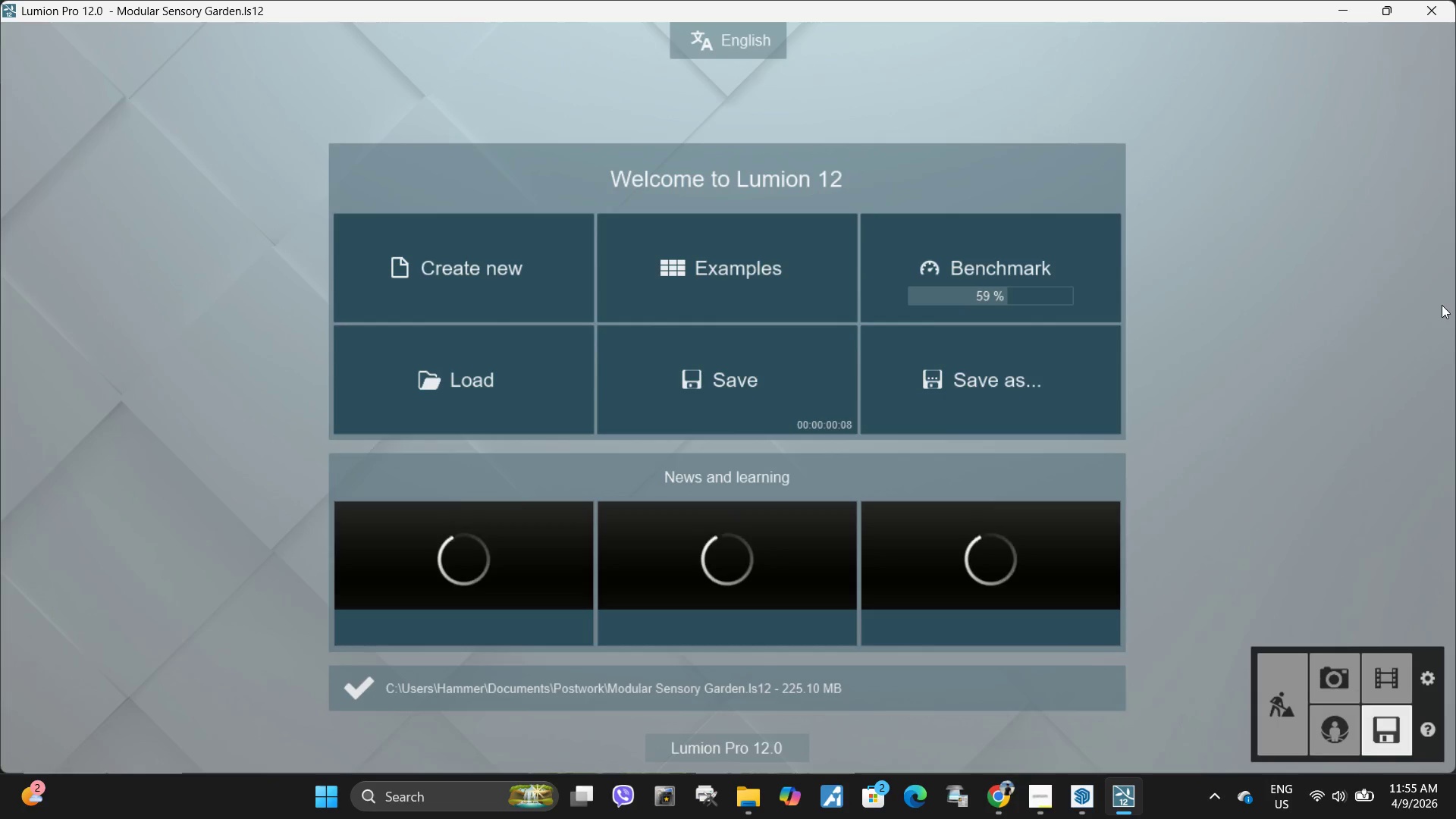 
mouse_move([1455, -21])
 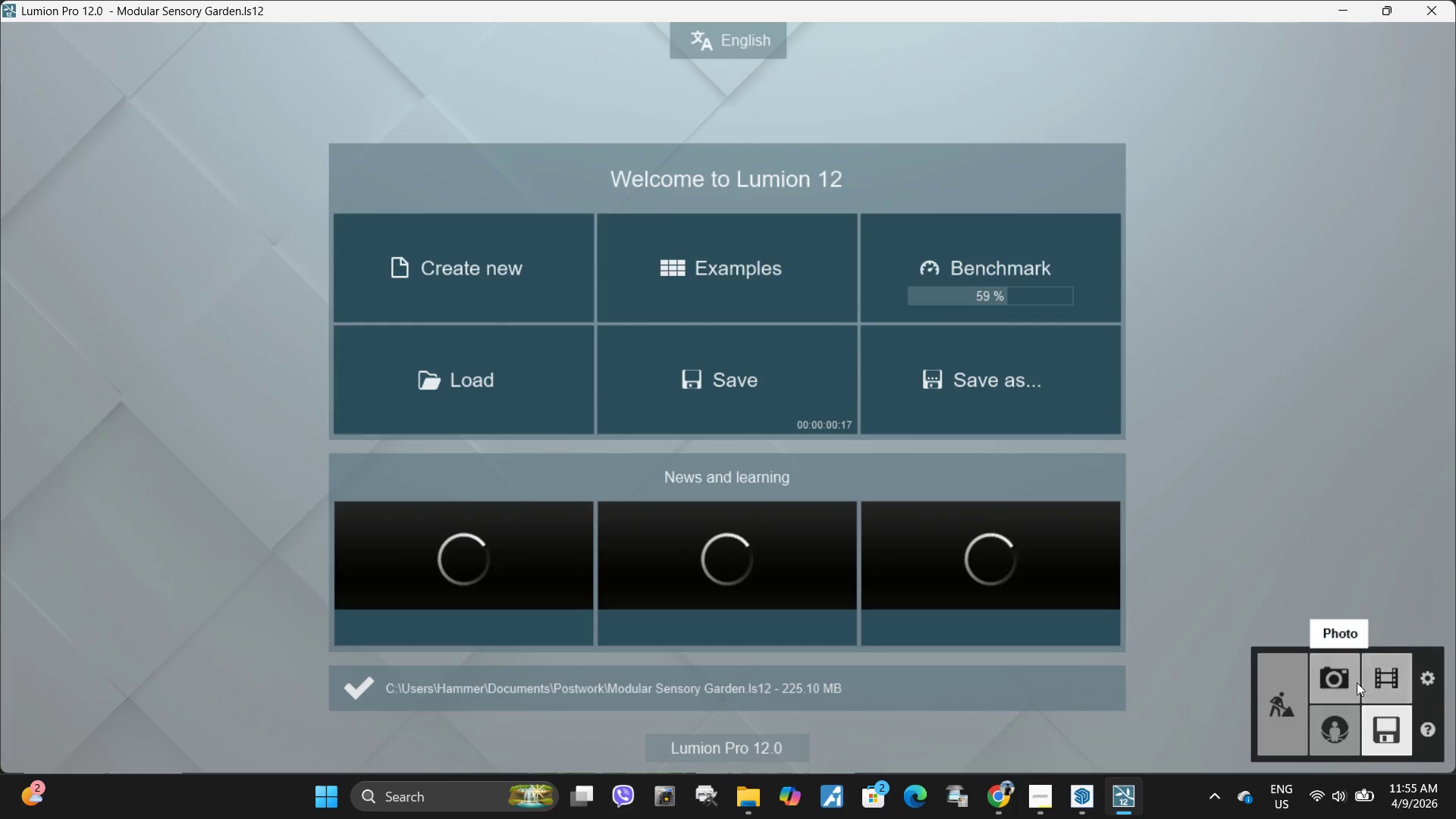 
left_click([1341, 679])
 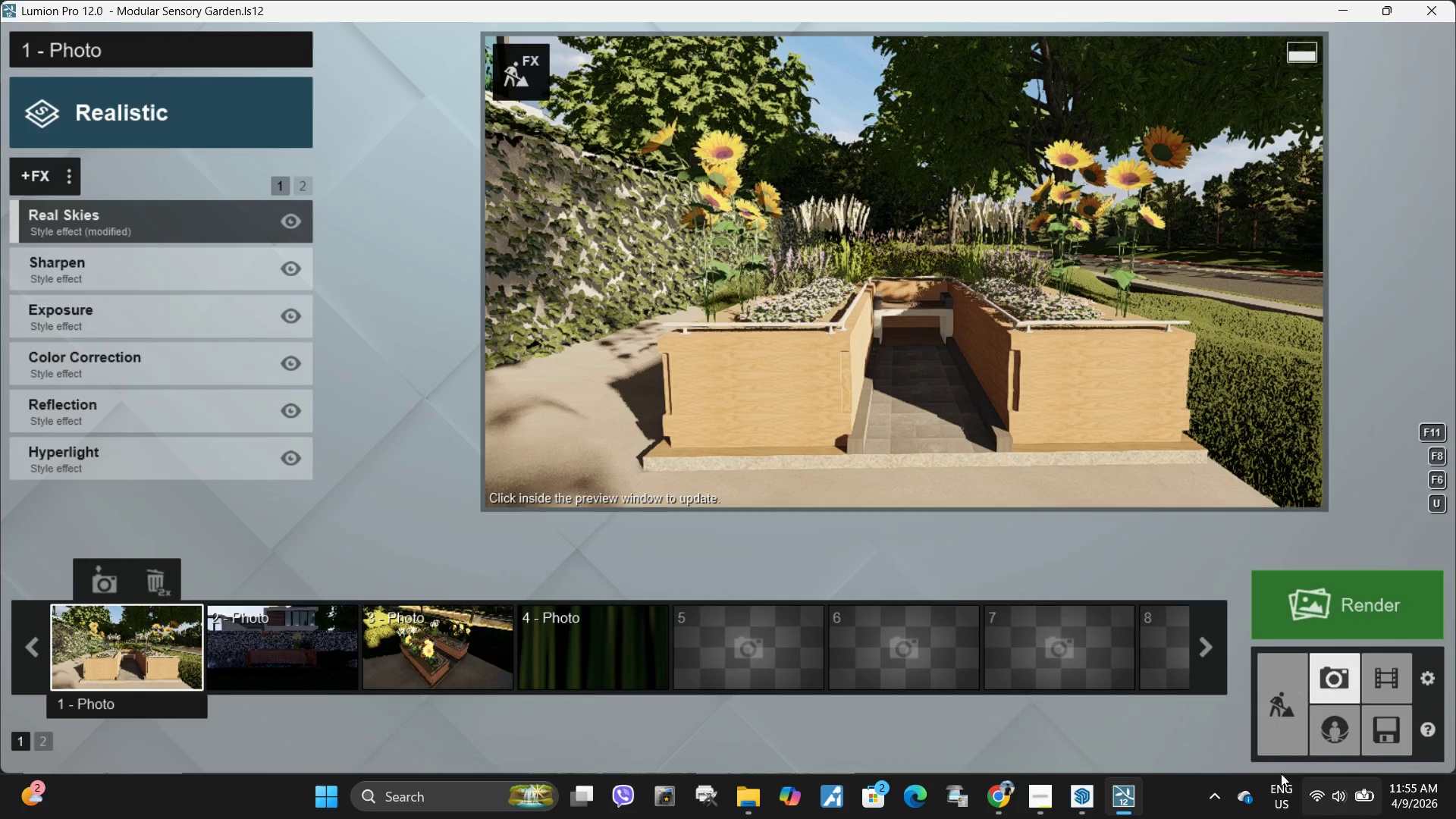 
left_click([1080, 803])
 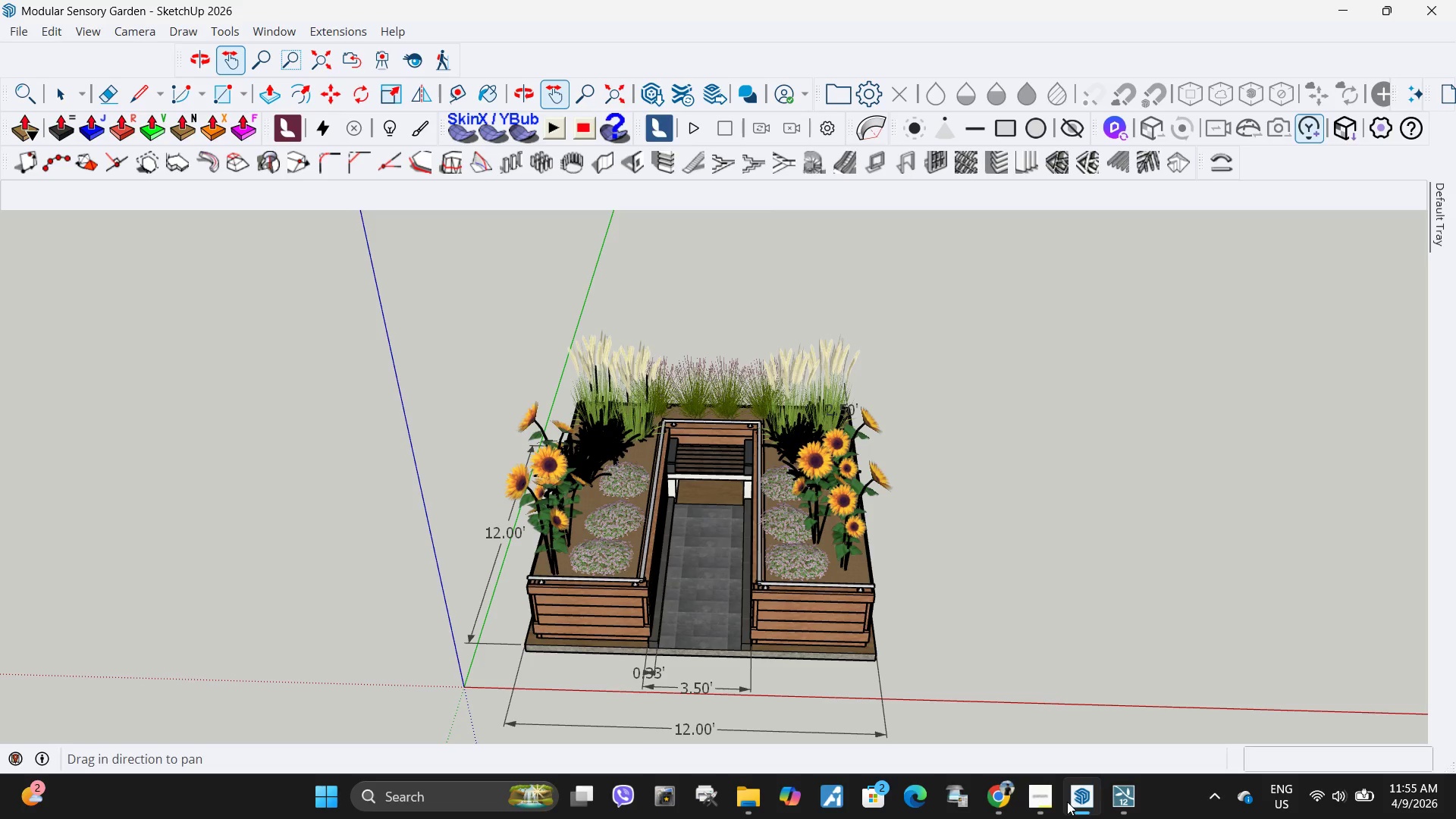 
mouse_move([1060, 792])
 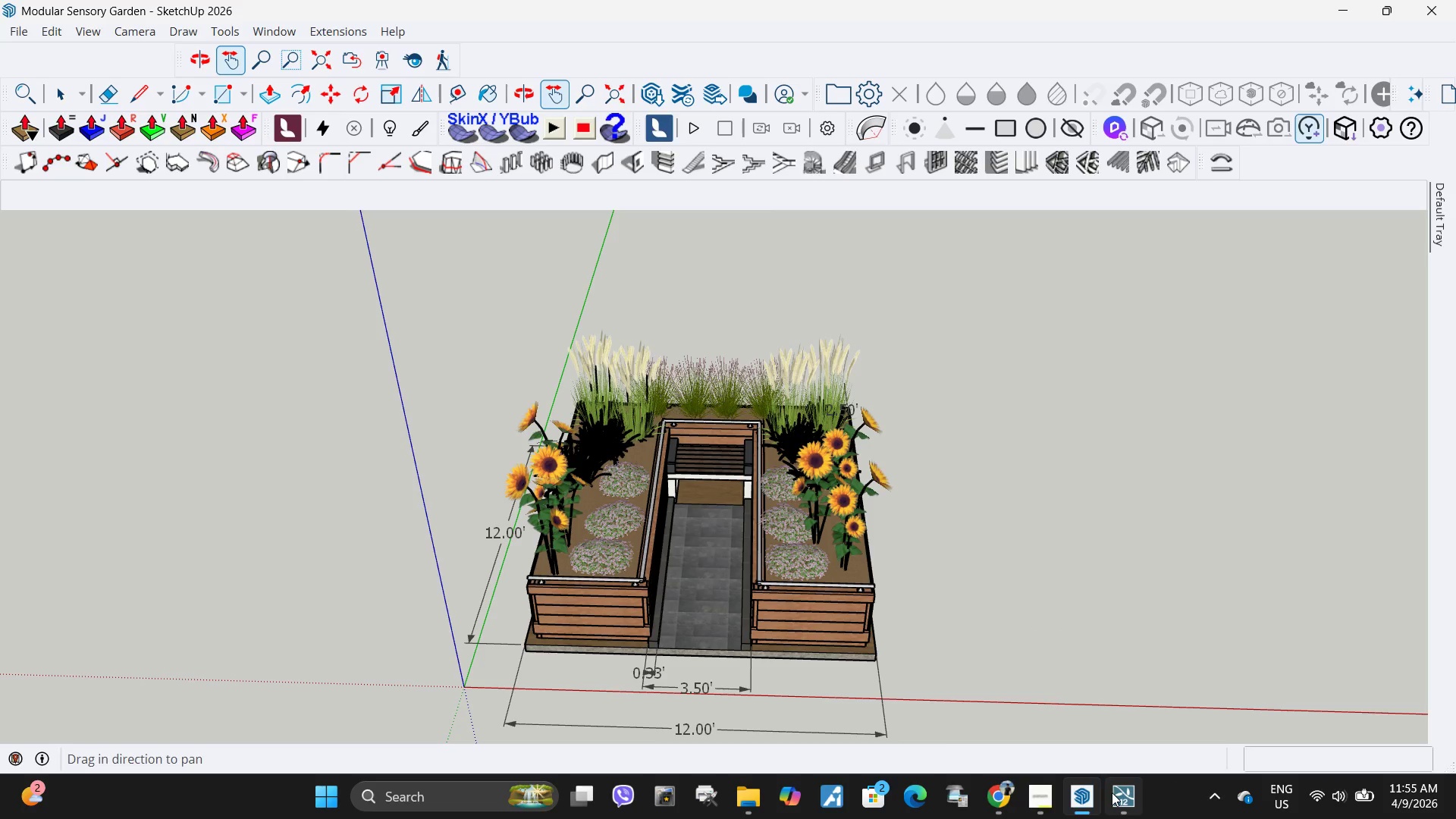 
double_click([1112, 792])
 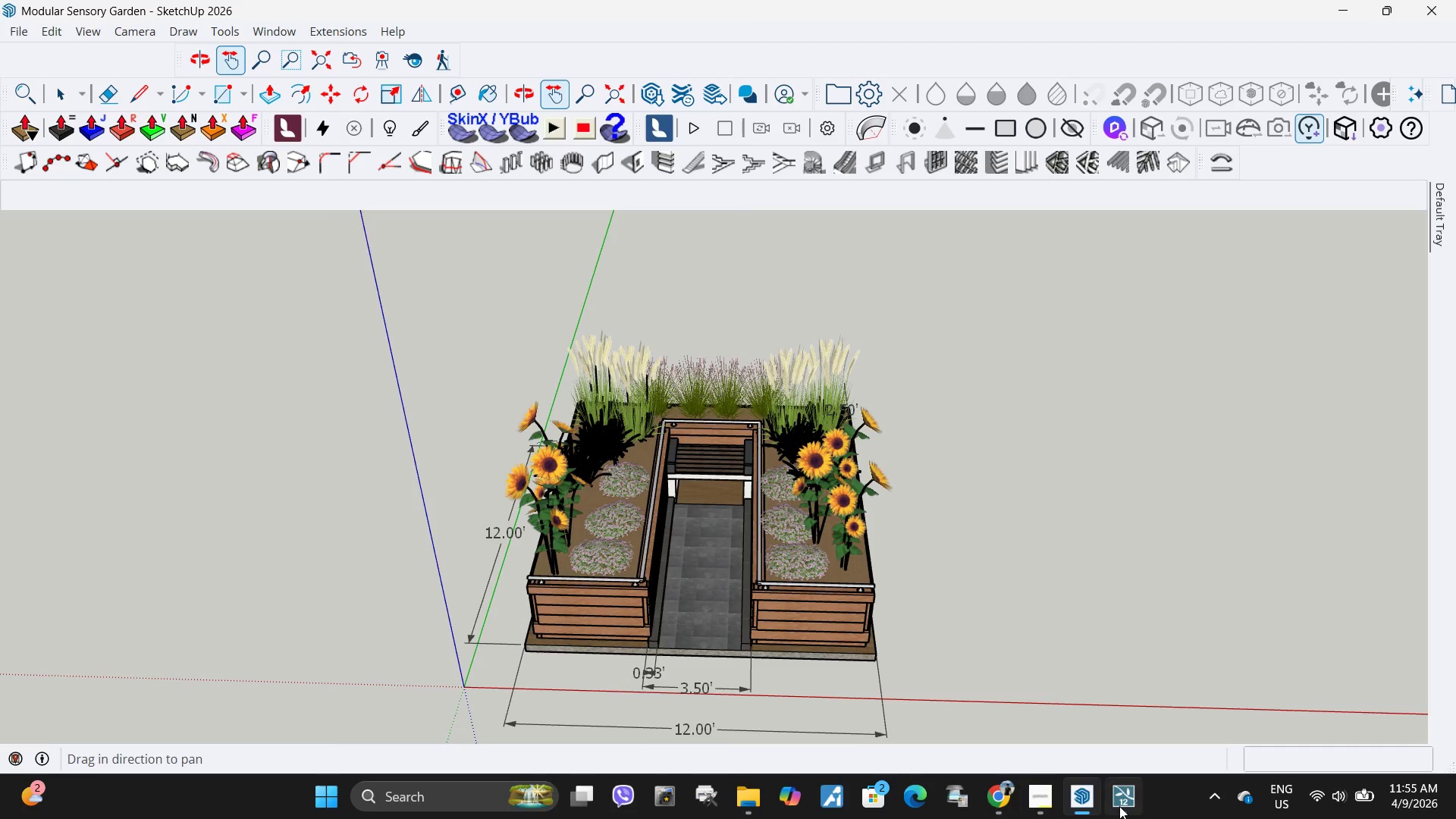 
double_click([1119, 806])
 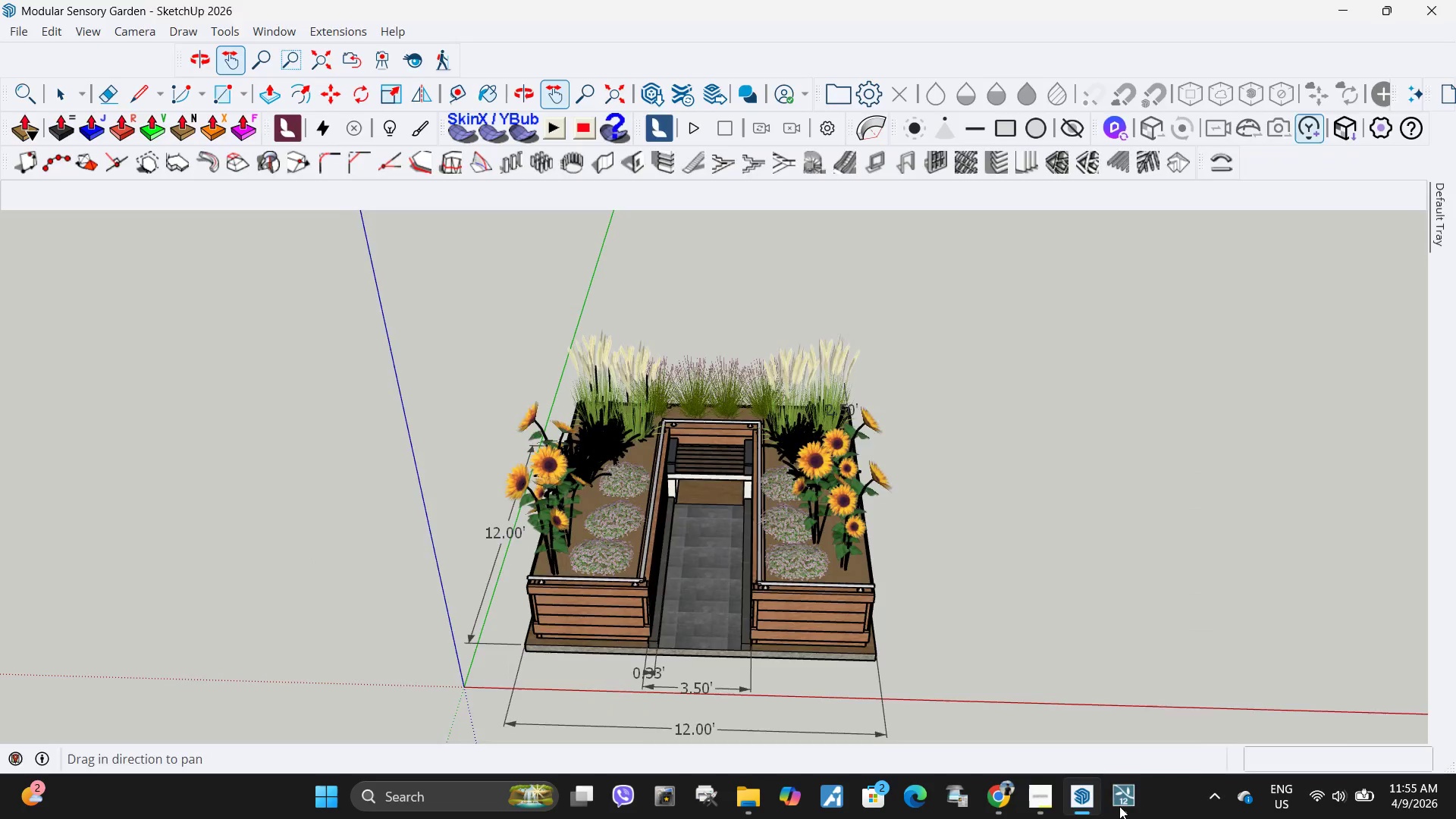 
left_click([1119, 806])
 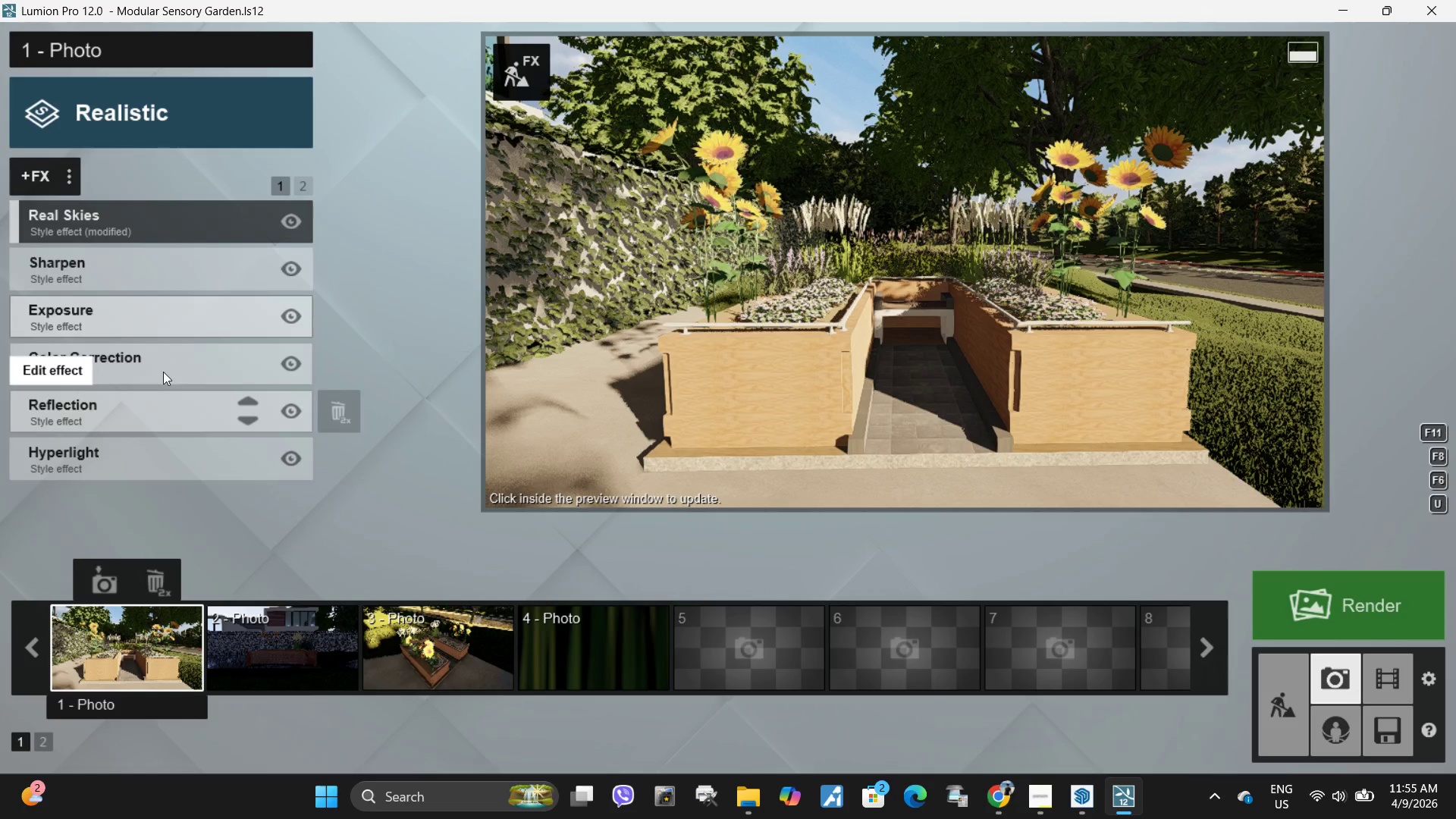 
left_click([297, 182])
 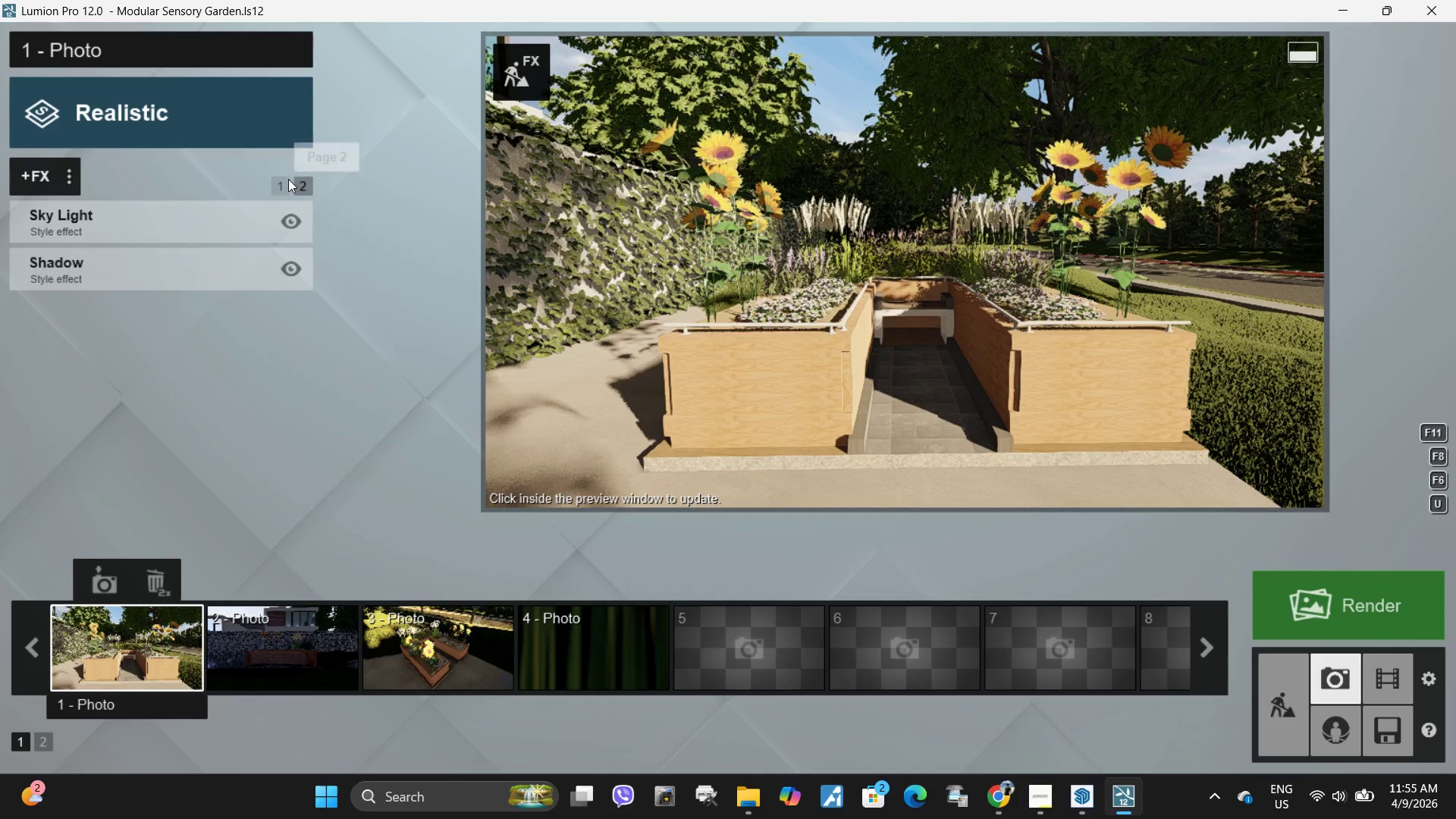 
left_click([284, 182])
 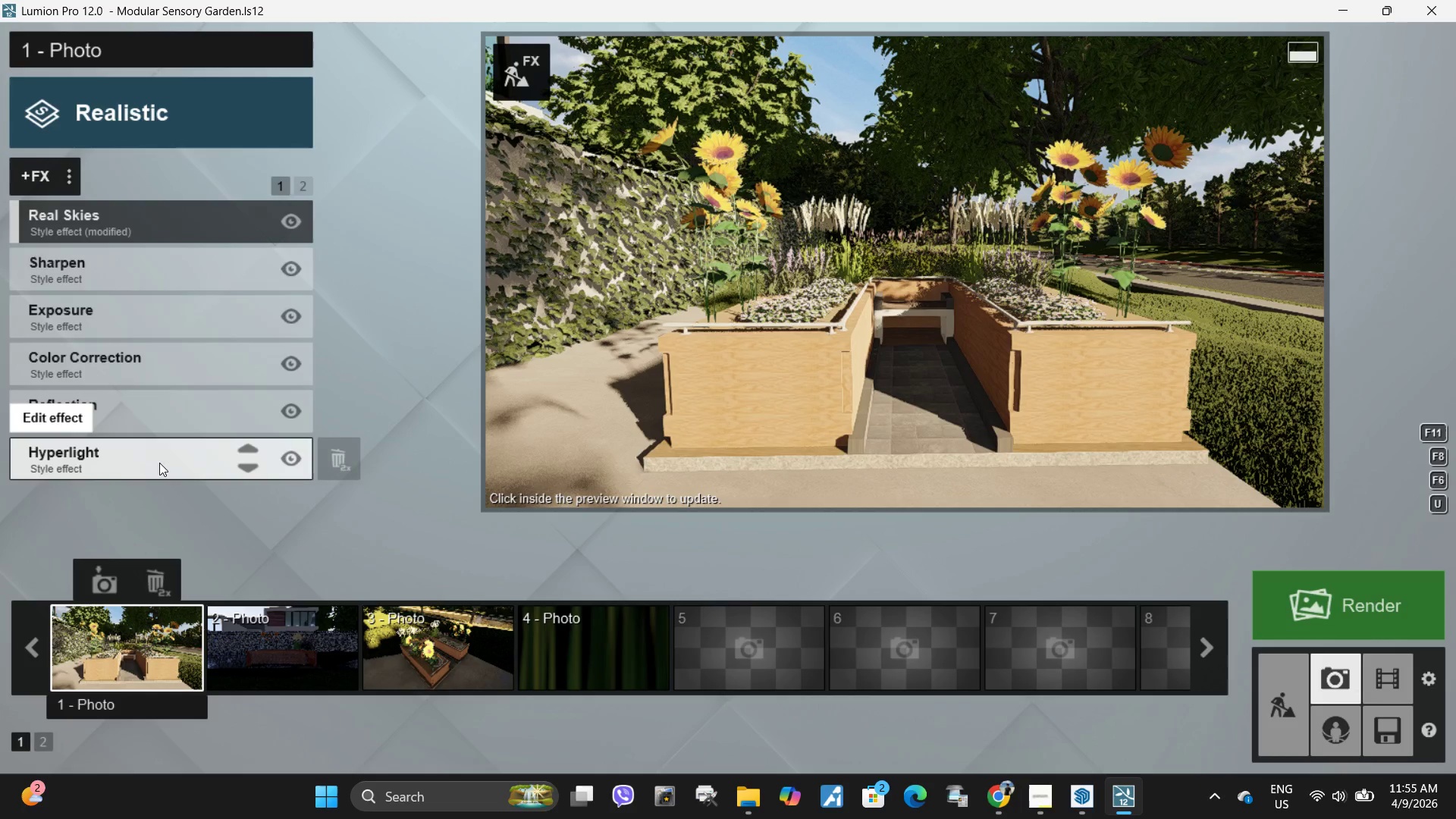 
left_click([159, 463])
 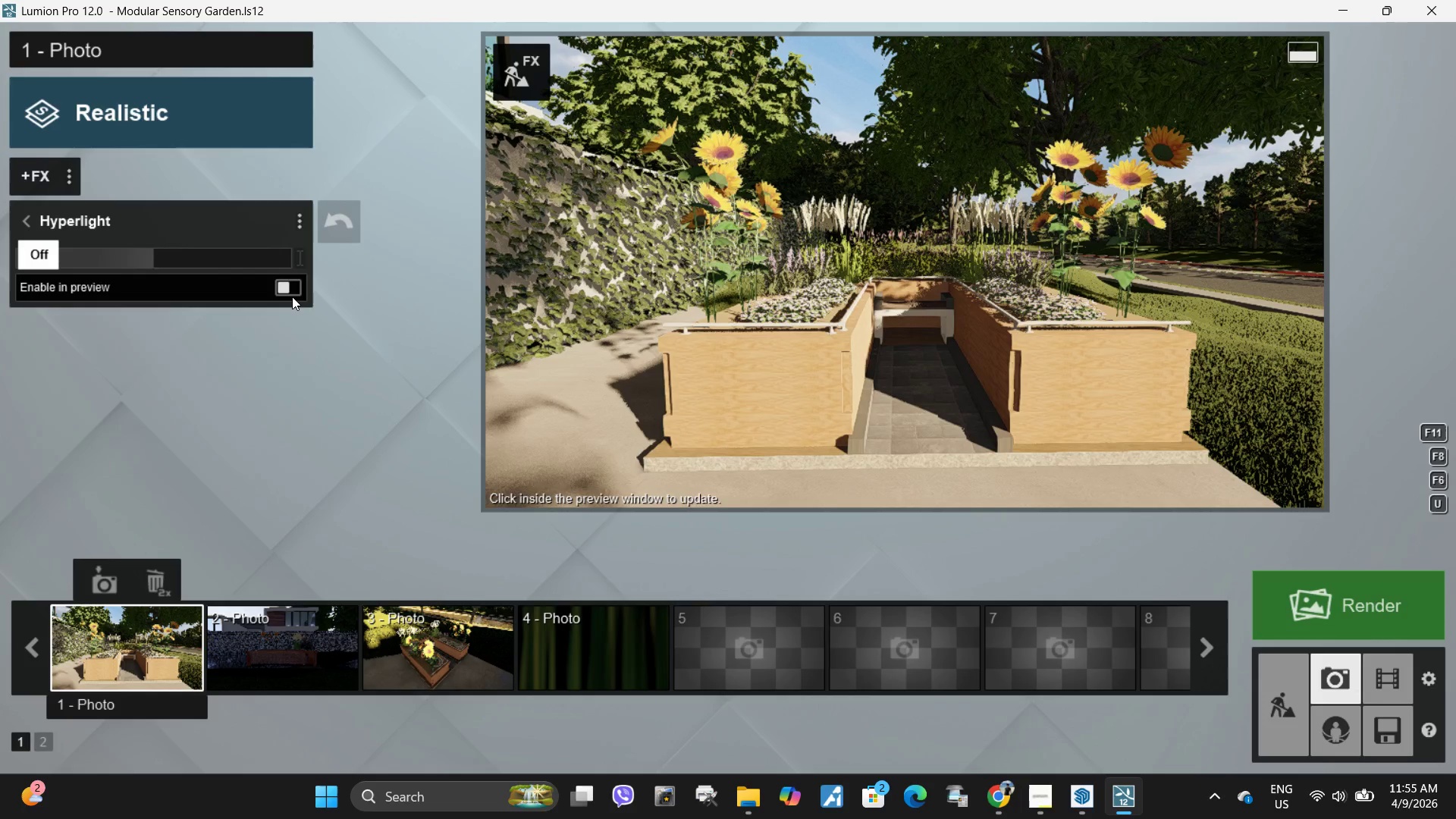 
double_click([292, 297])
 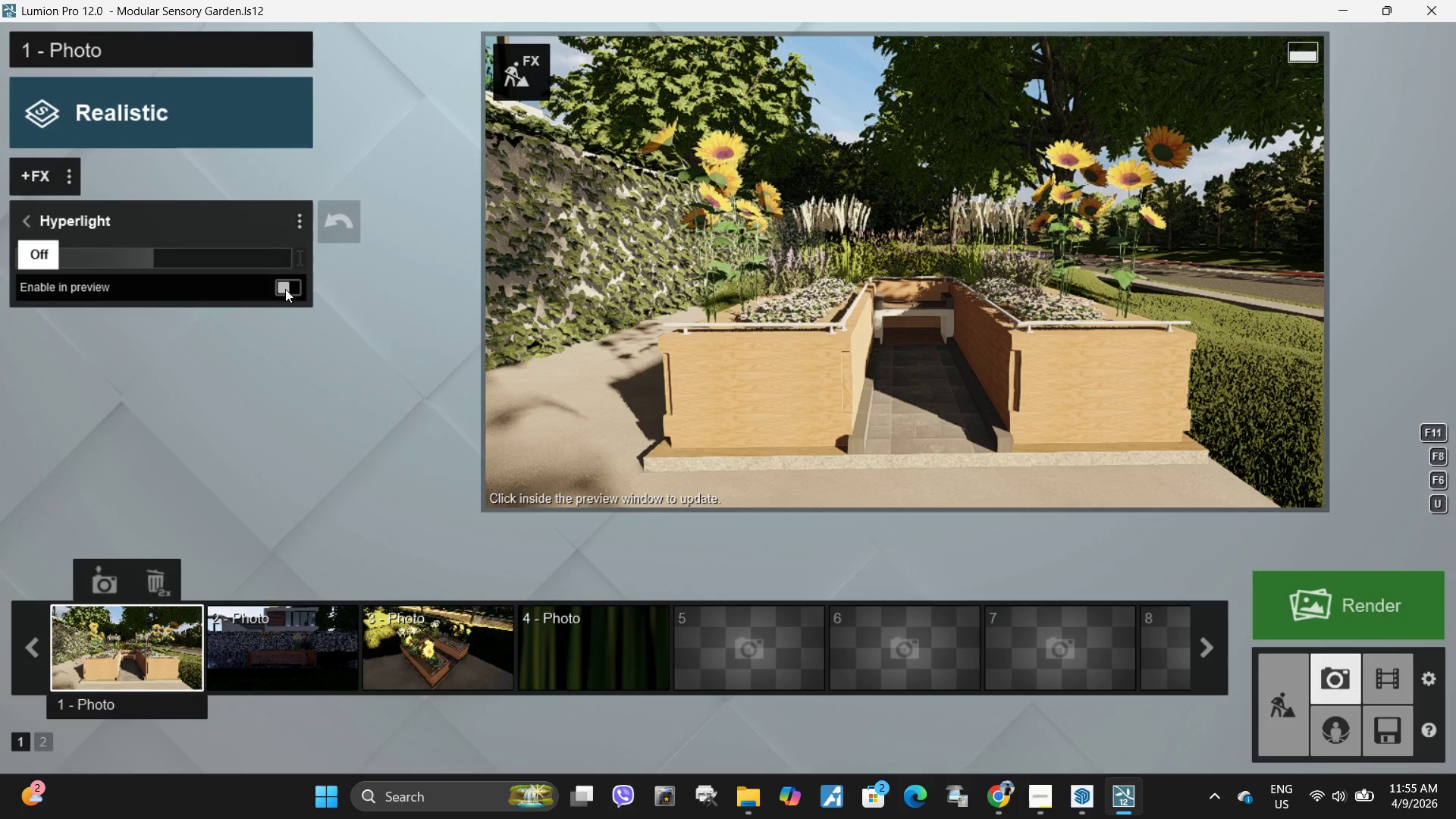 
left_click([285, 287])
 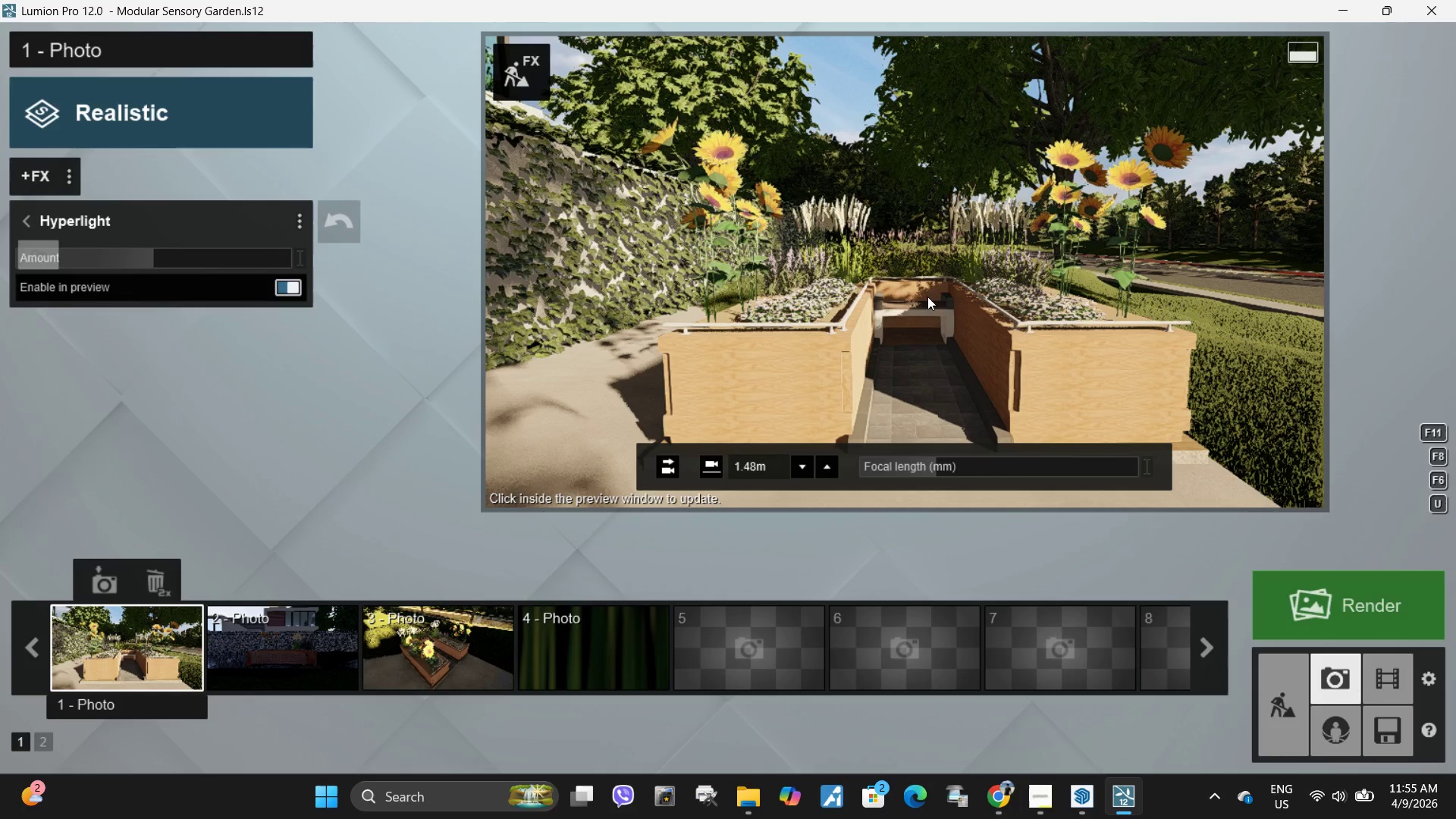 
left_click([927, 297])
 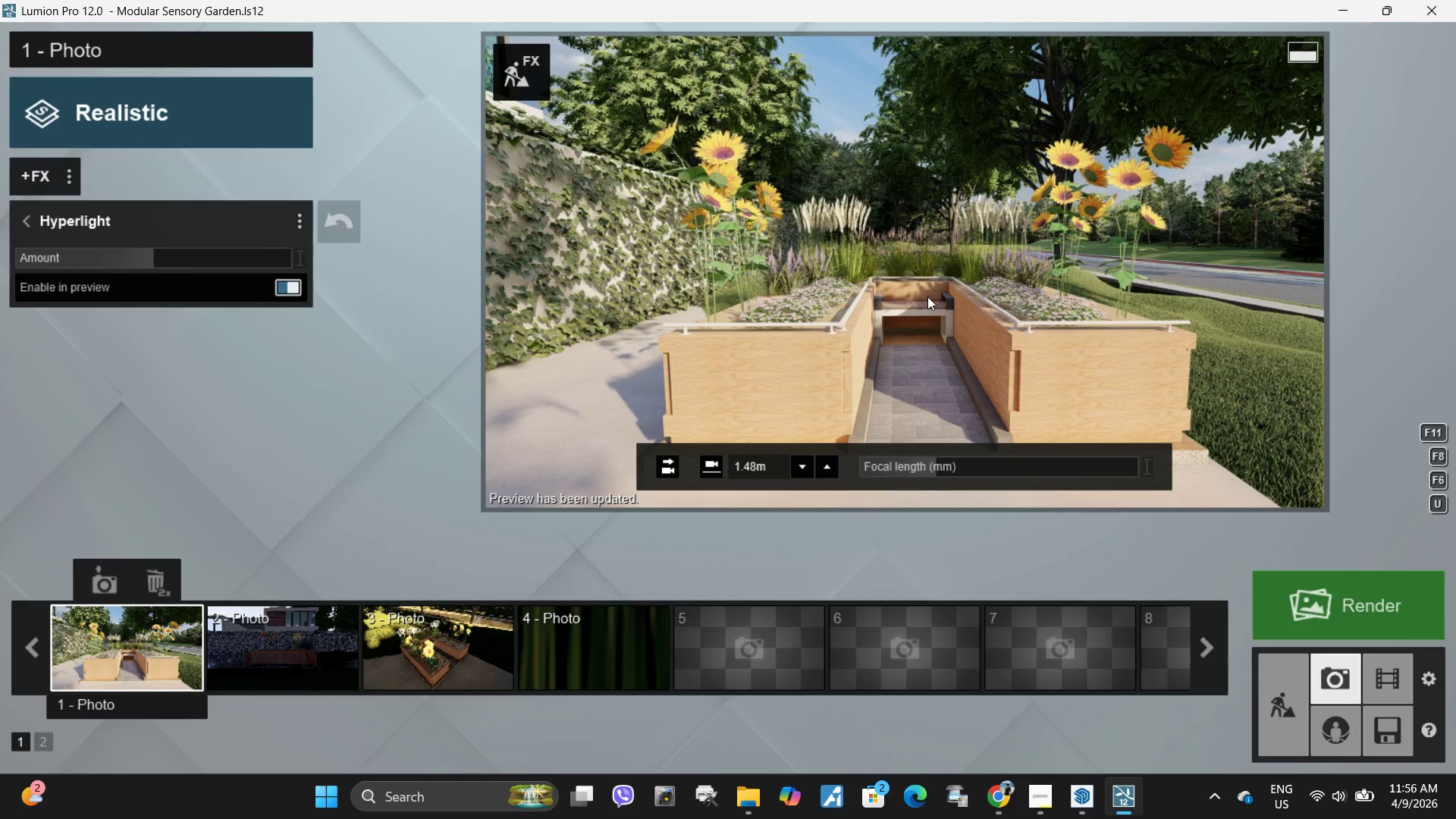 
wait(31.5)
 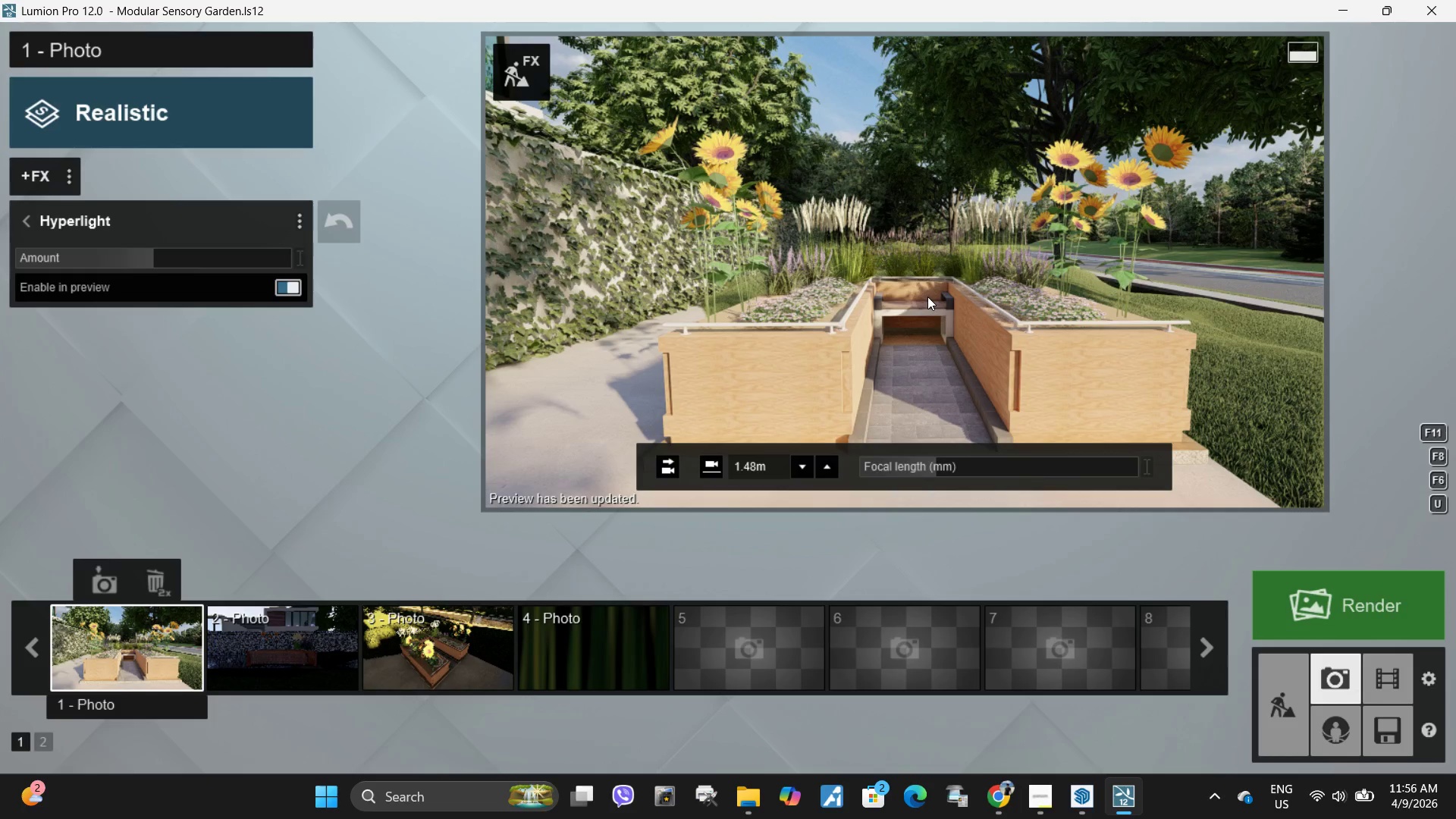 
mouse_move([760, 467])
 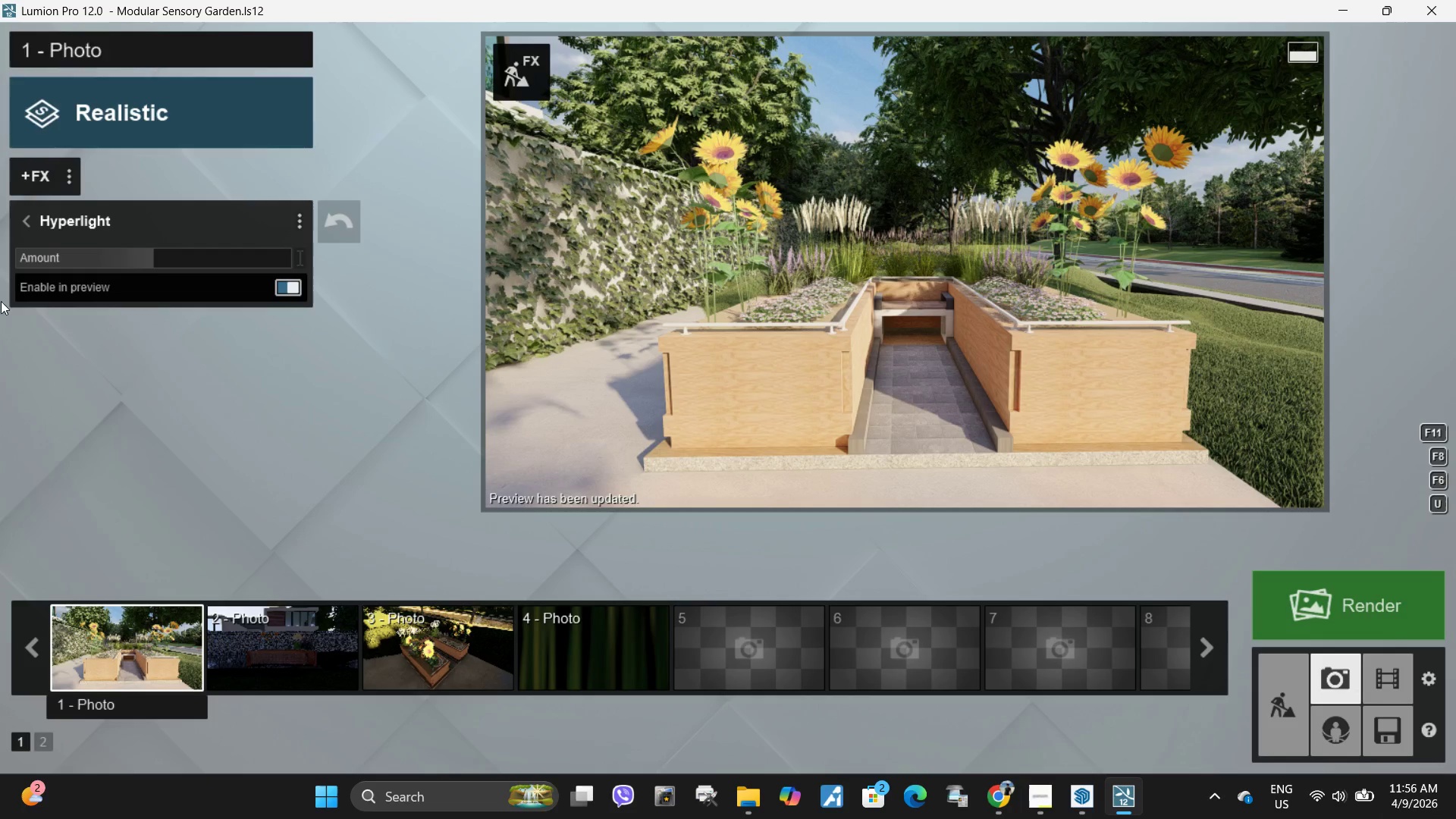 
left_click([30, 232])
 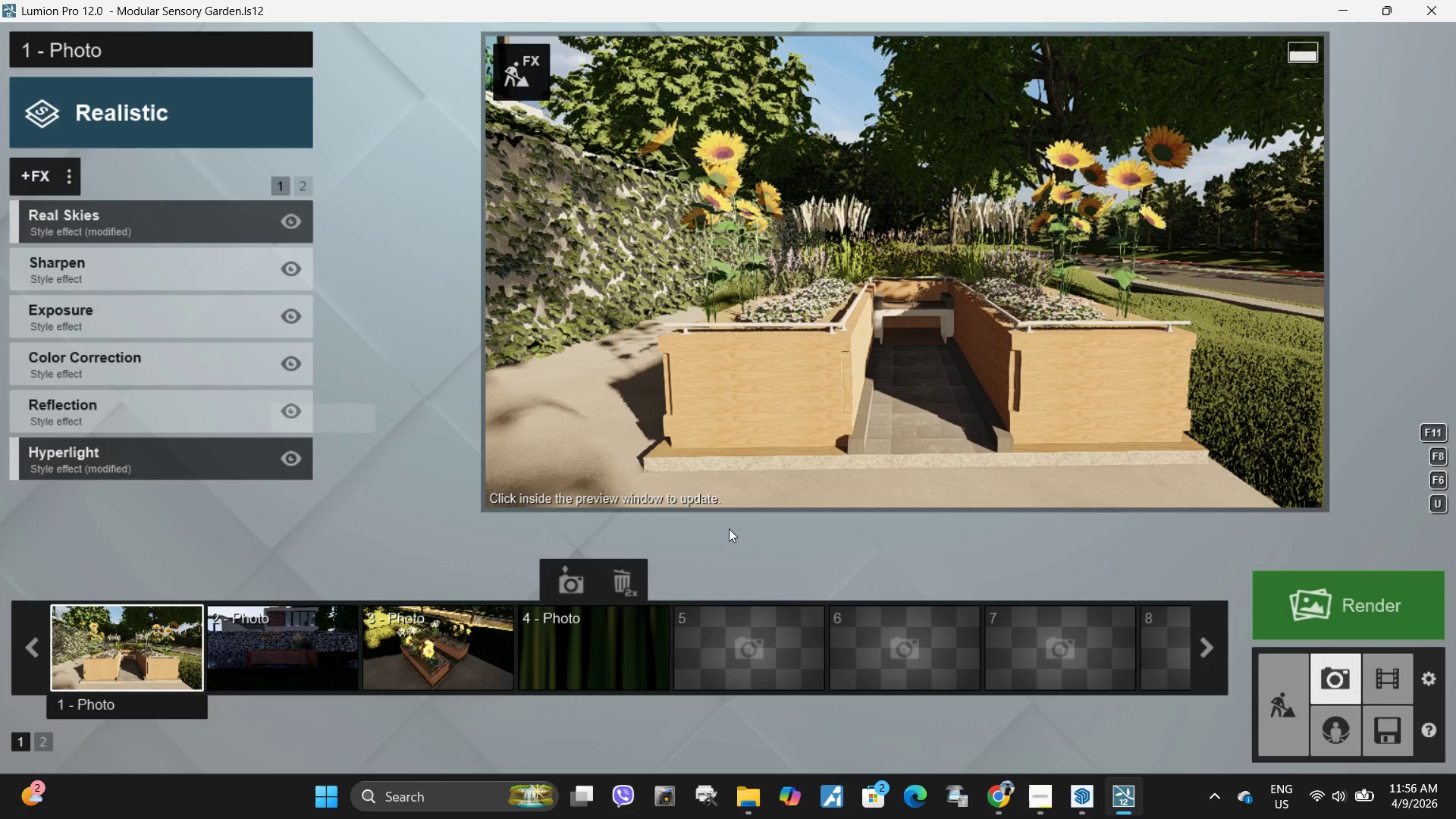 
wait(18.25)
 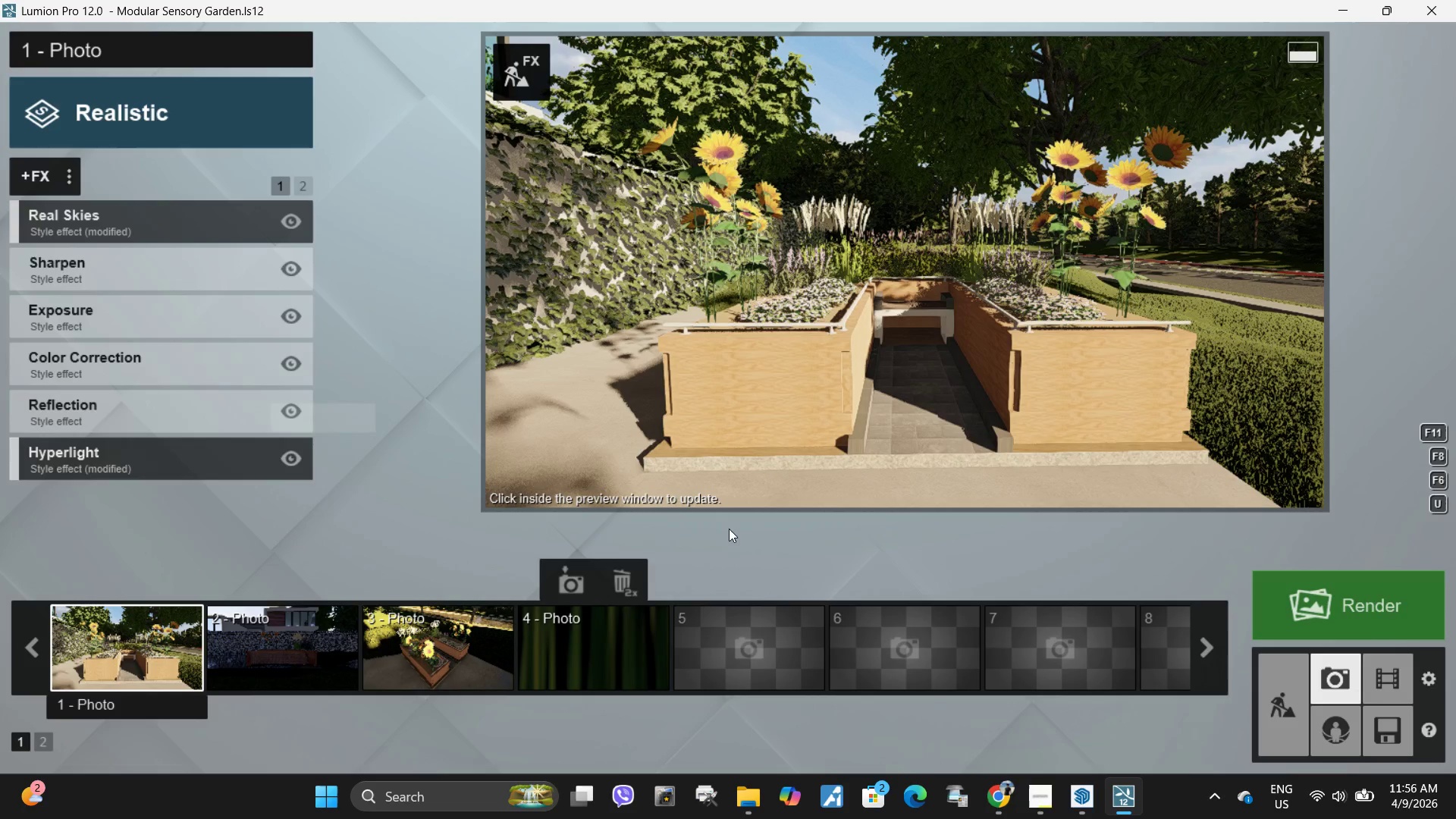 
mouse_move([126, 414])
 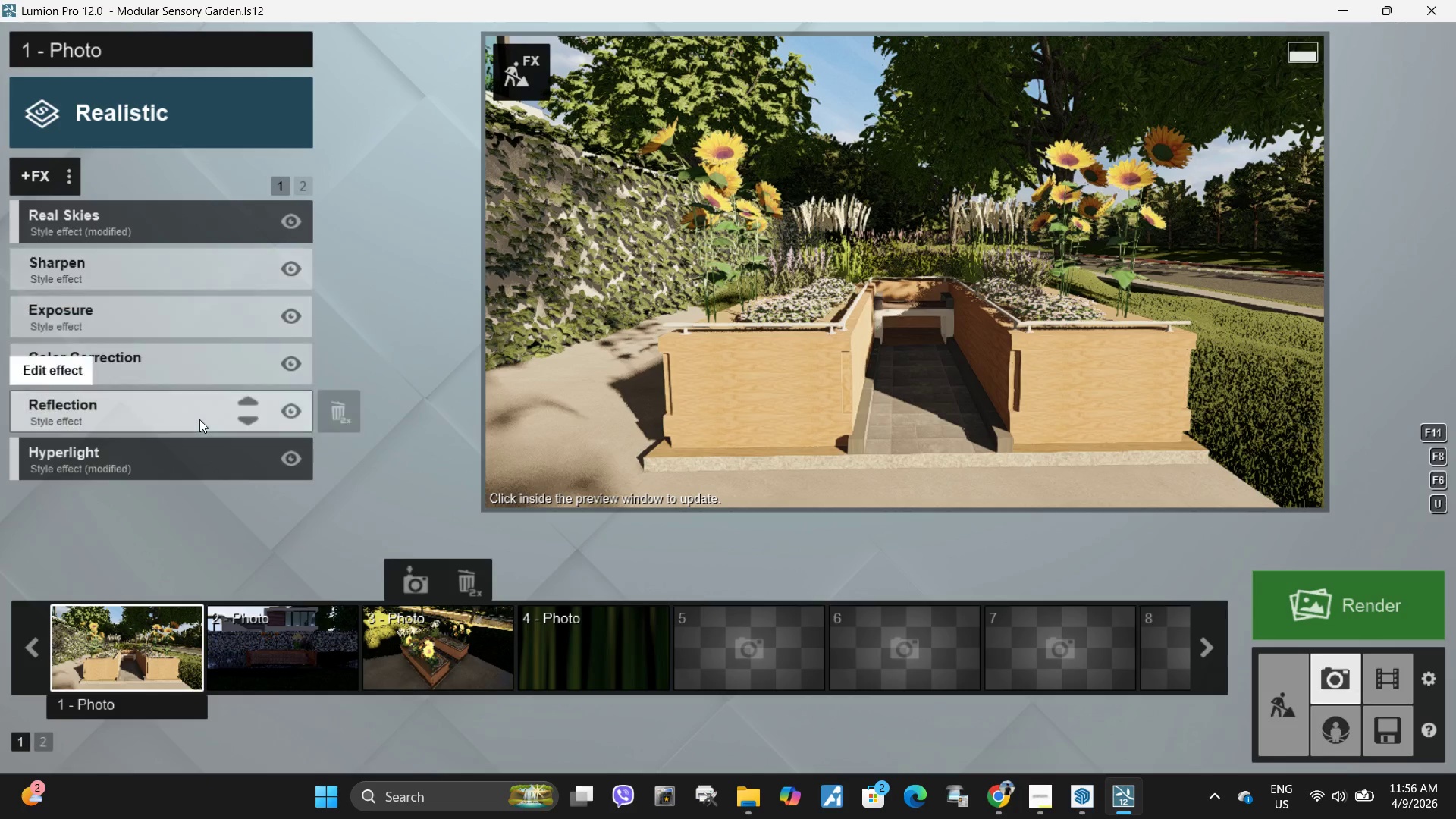 
left_click([199, 422])
 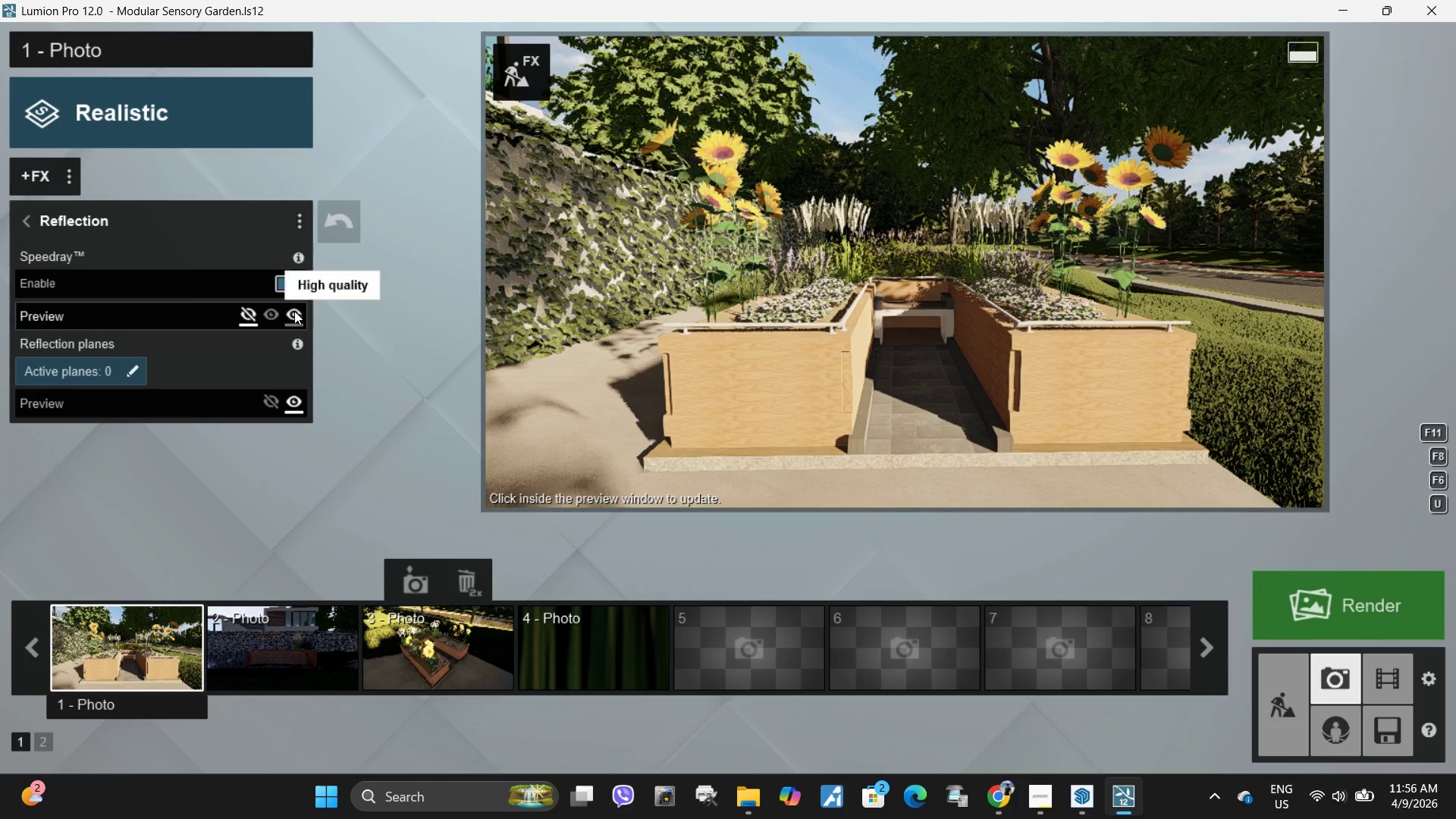 
left_click([294, 311])
 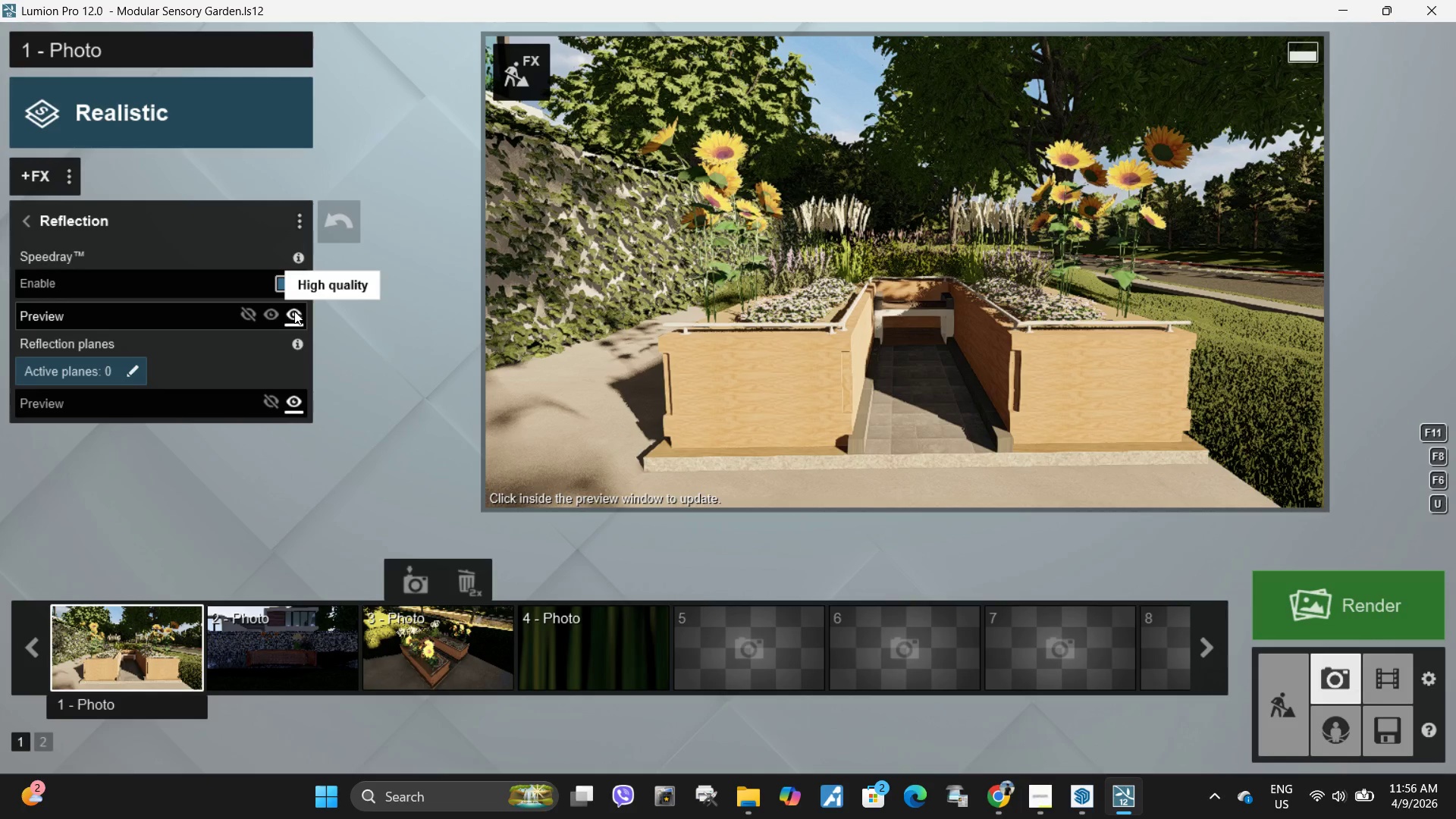 
wait(7.38)
 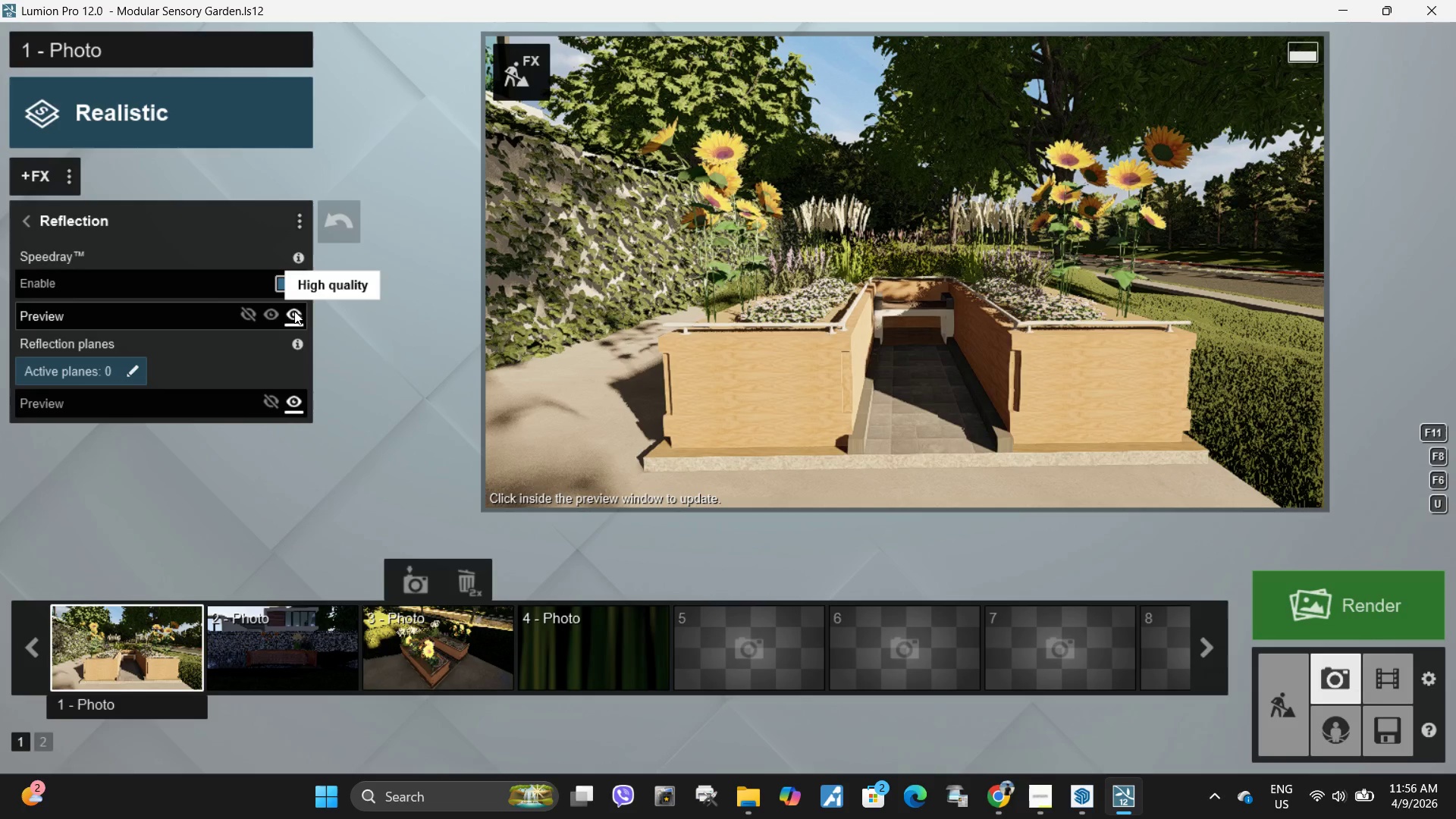 
left_click([28, 223])
 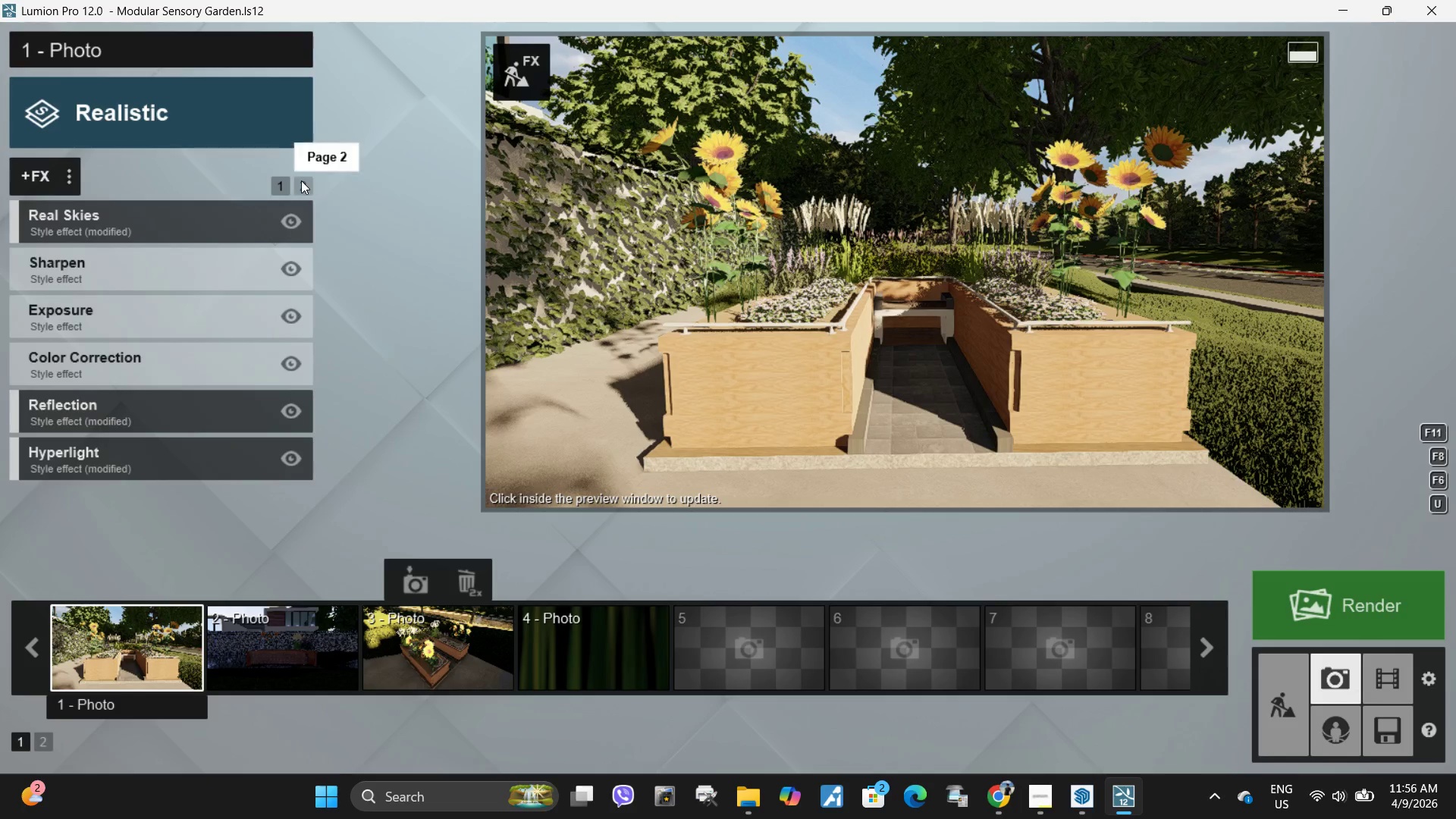 
left_click([301, 180])
 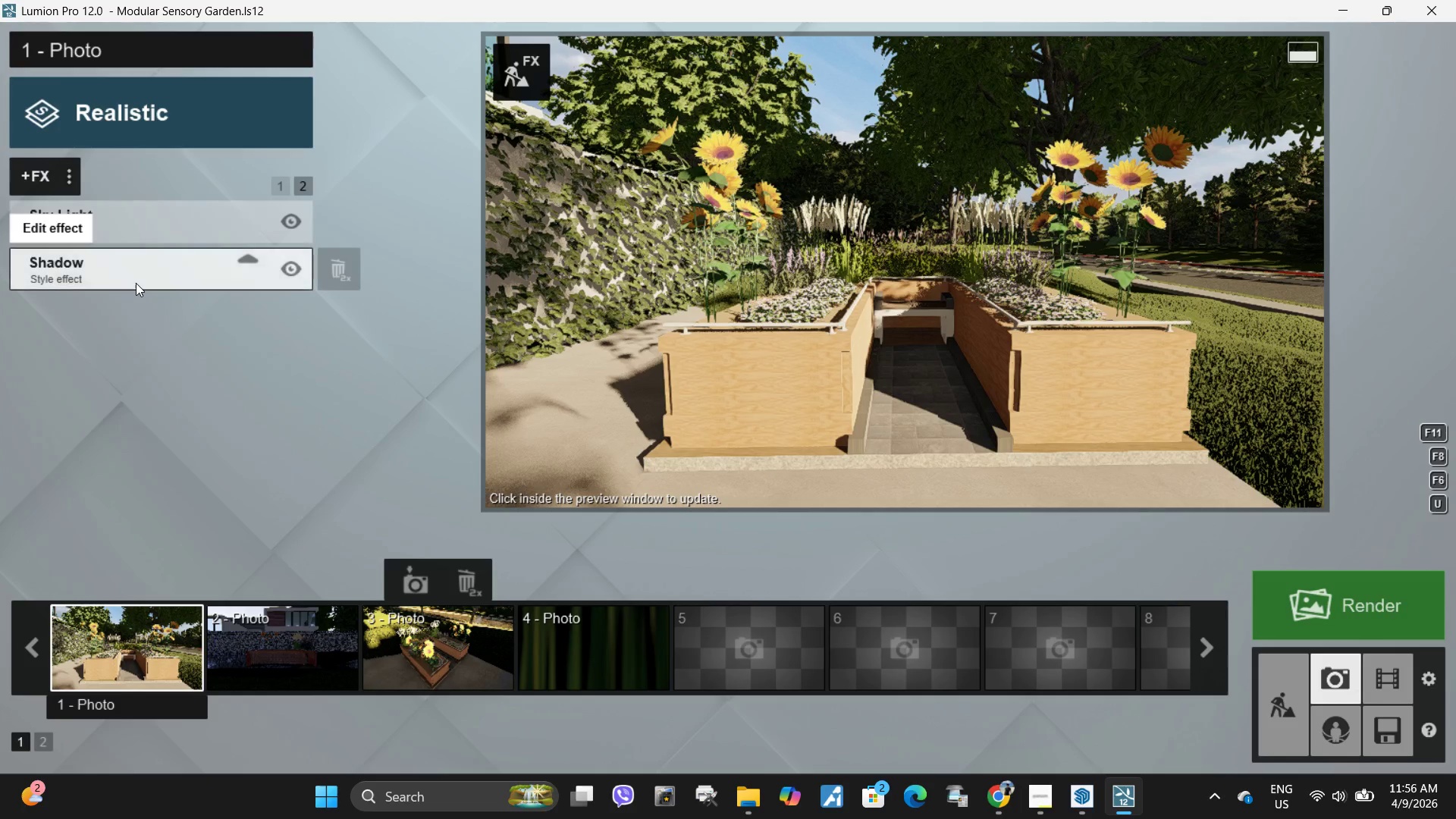 
left_click([136, 283])
 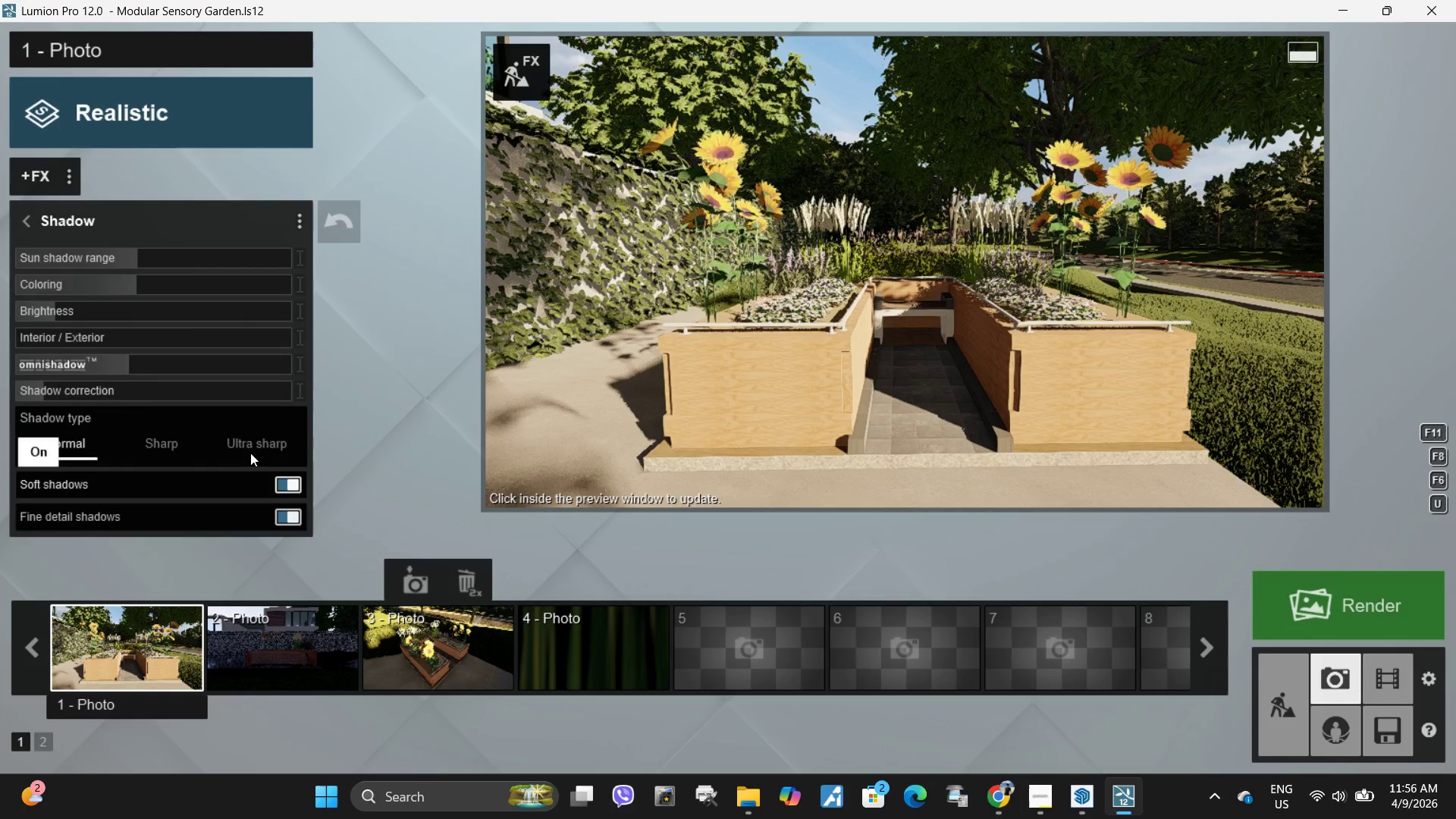 
left_click([253, 440])
 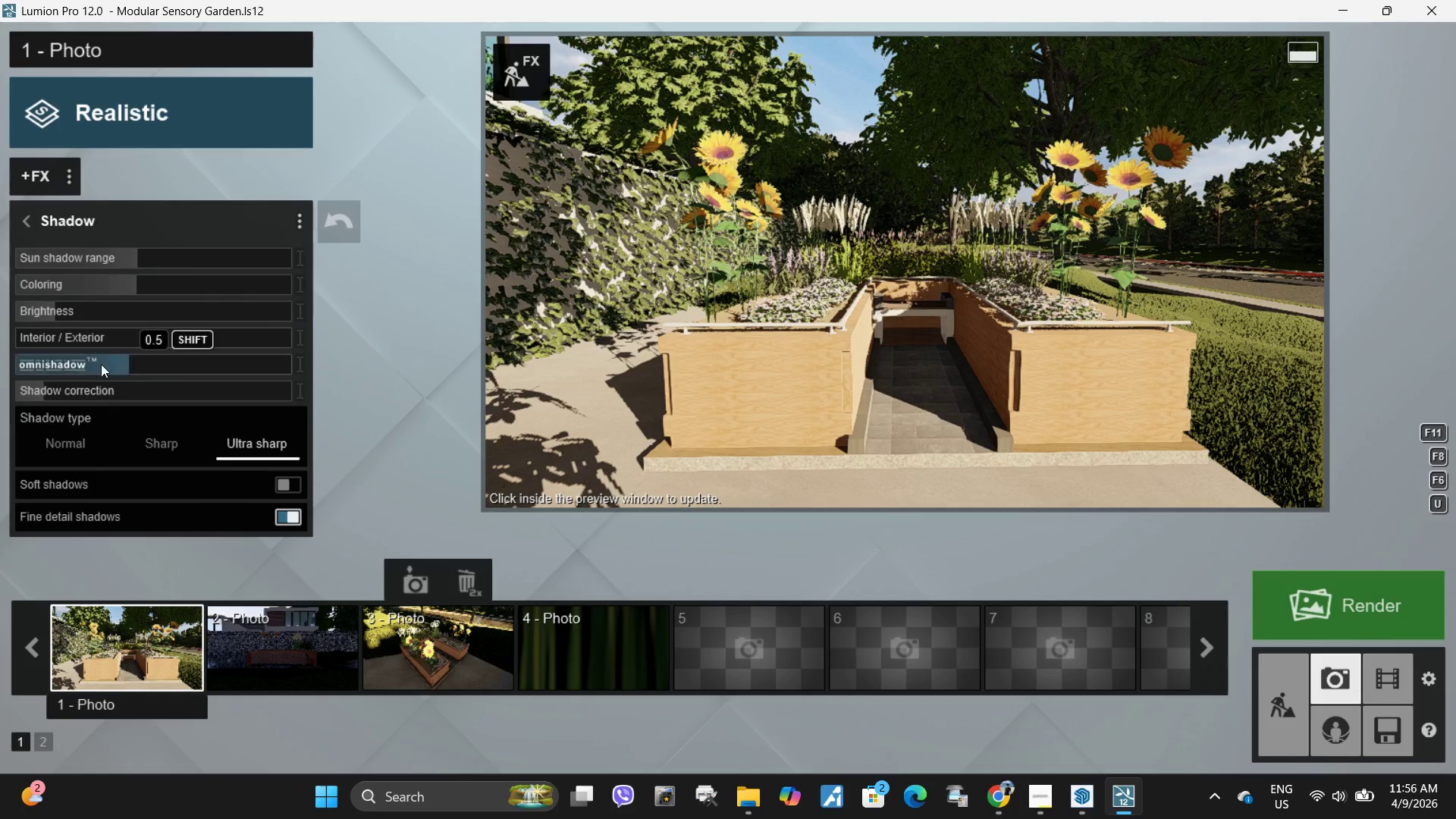 
left_click_drag(start_coordinate=[106, 364], to_coordinate=[0, 340])
 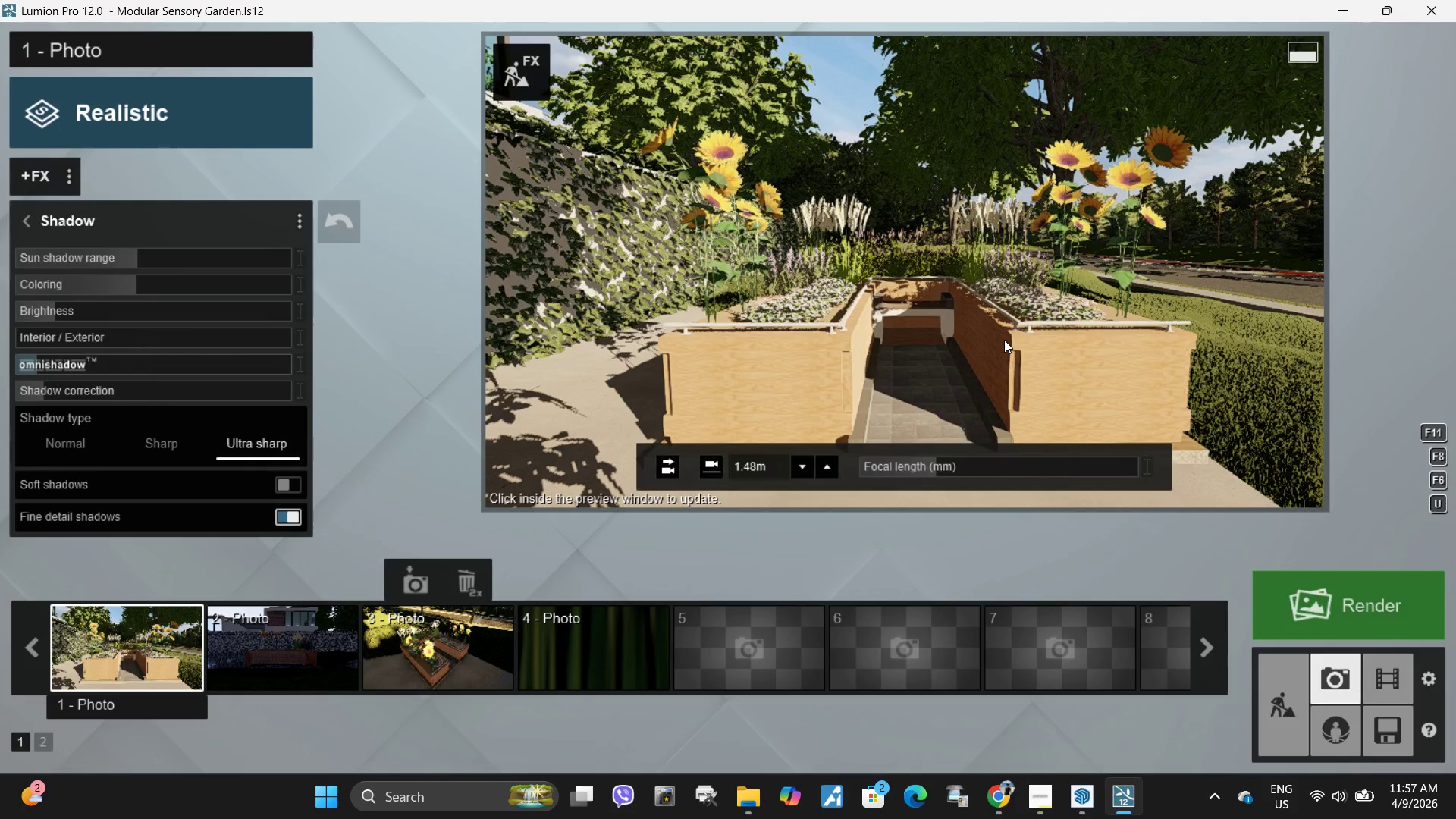 
left_click([1004, 340])
 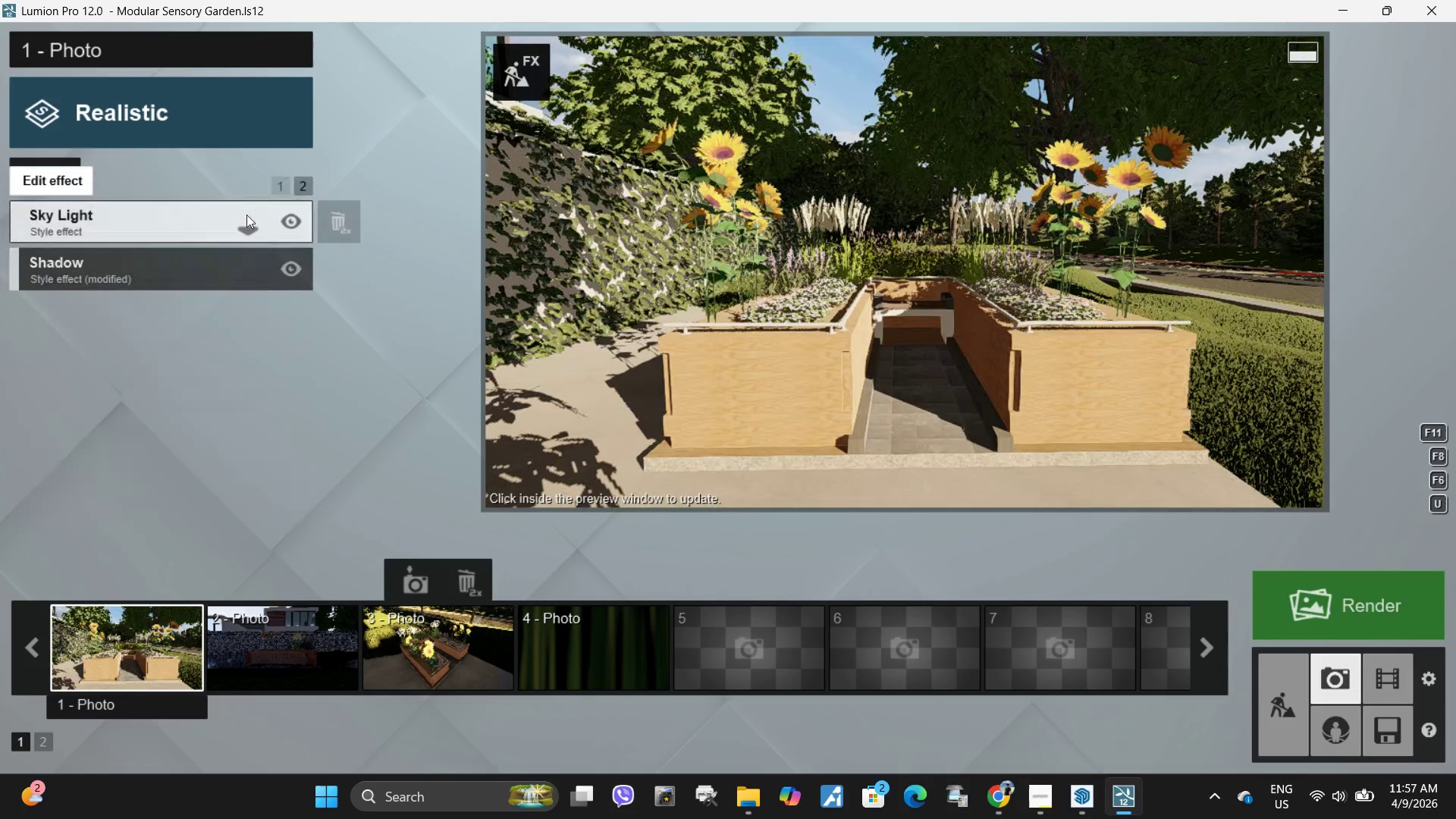 
left_click([277, 183])
 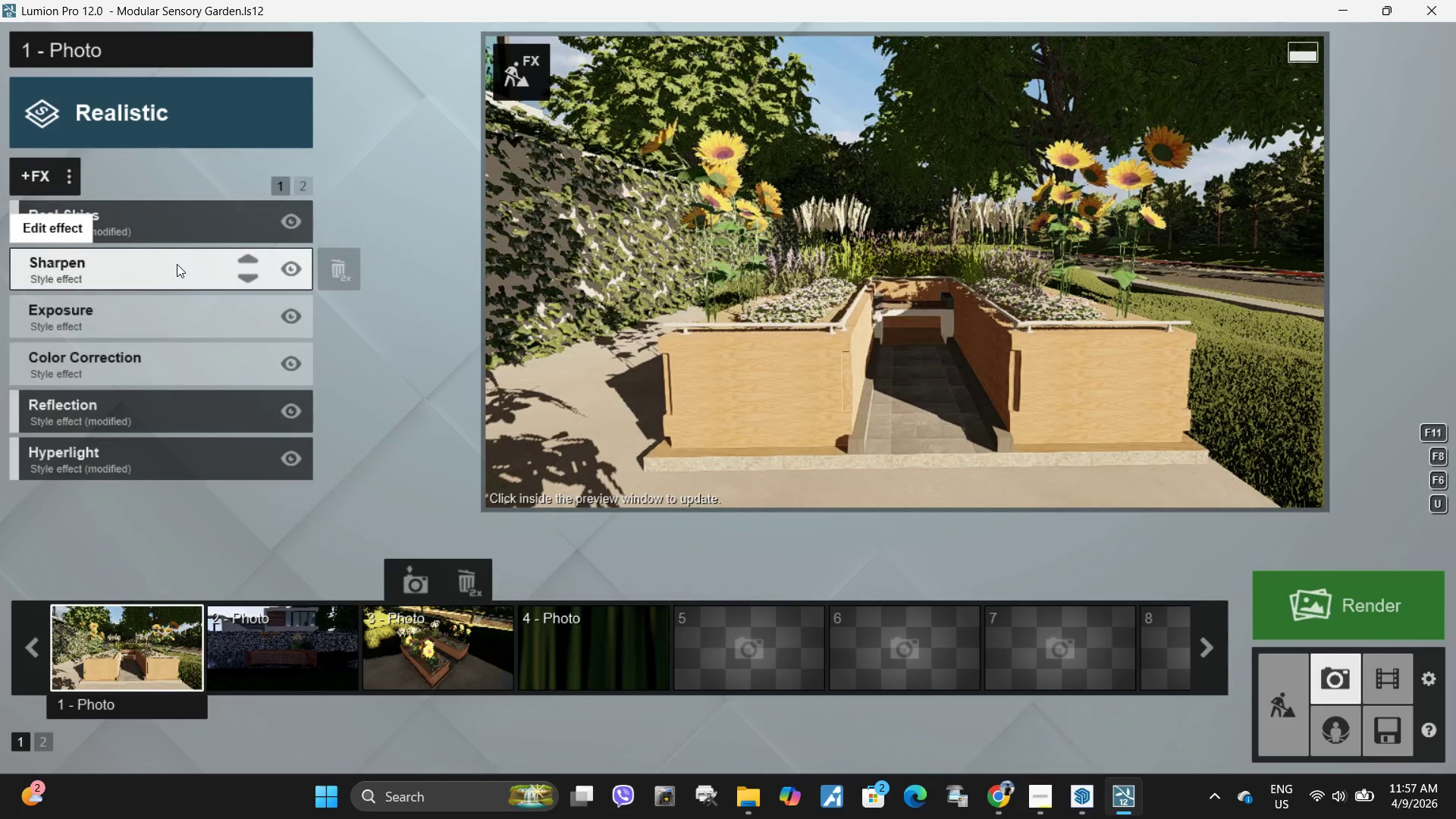 
left_click([177, 264])
 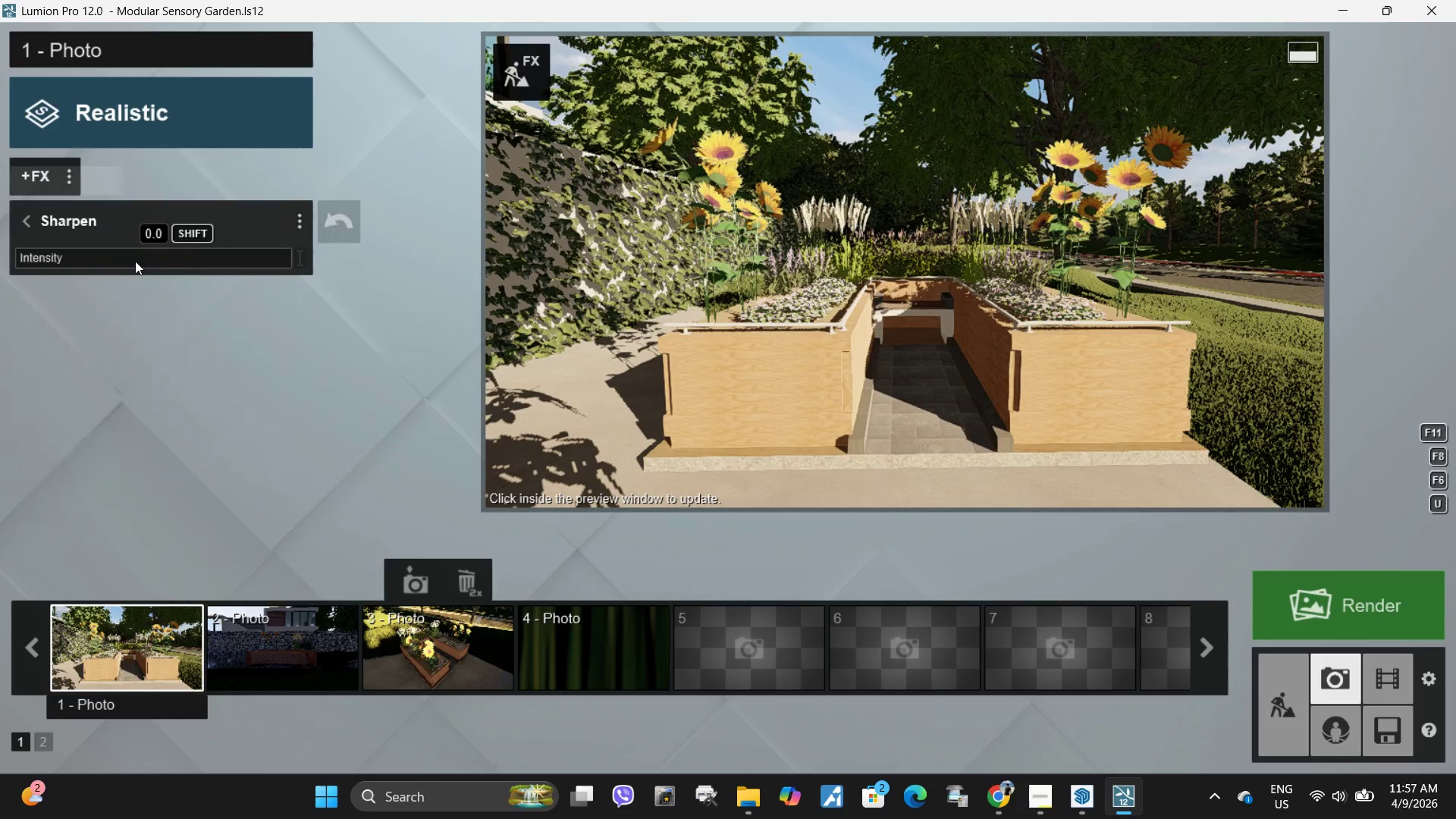 
left_click([135, 261])
 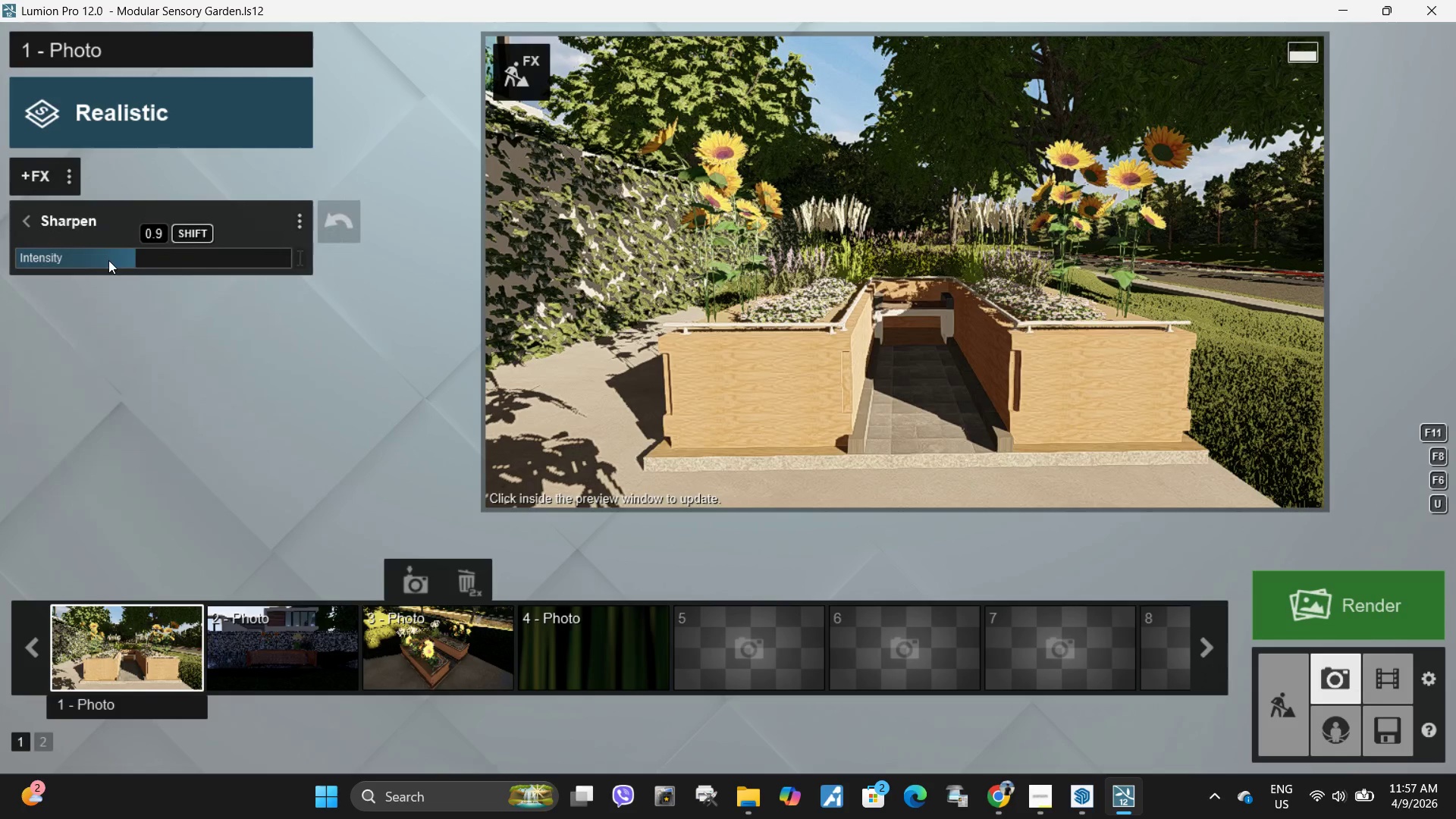 
left_click_drag(start_coordinate=[119, 261], to_coordinate=[83, 261])
 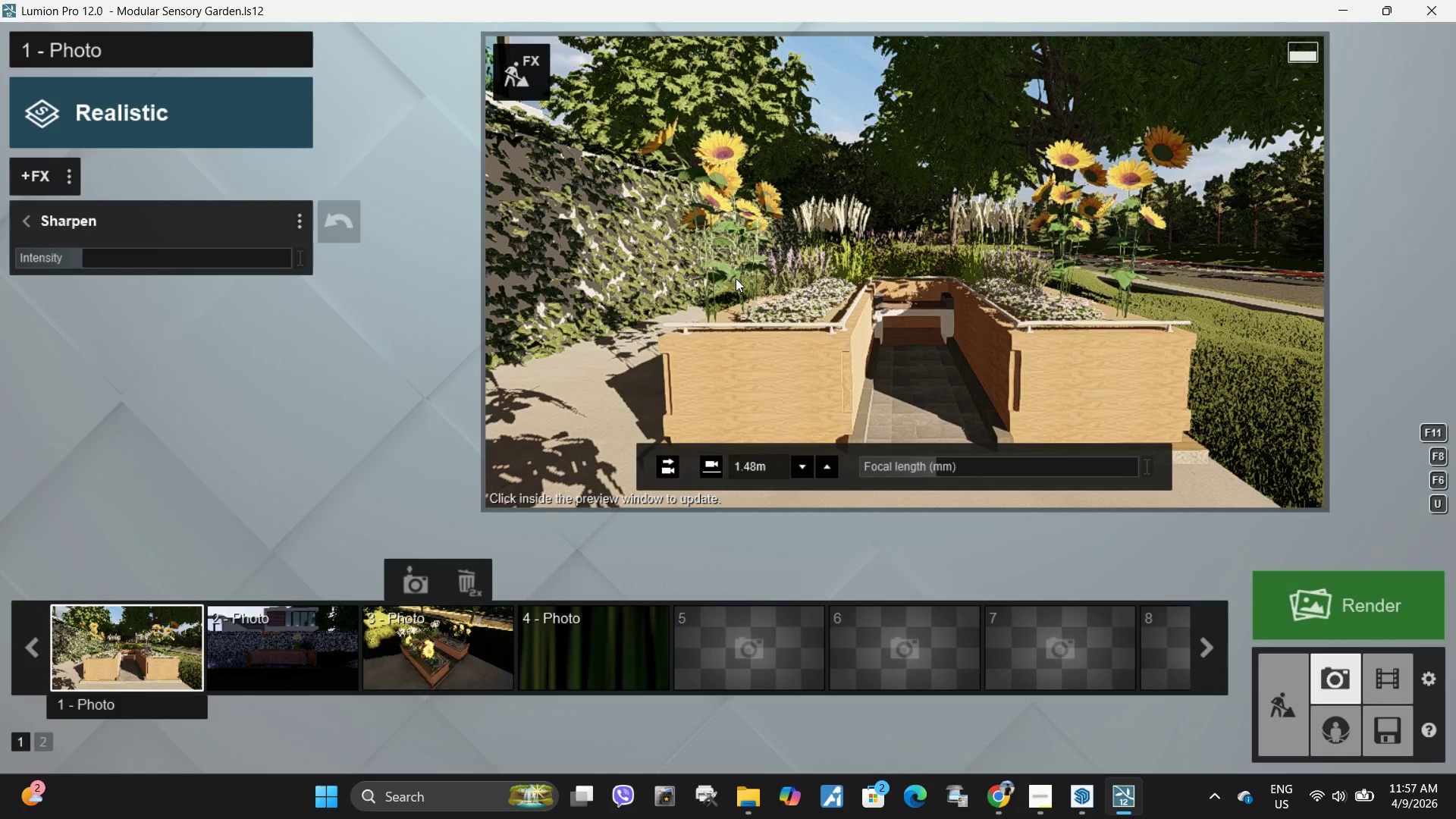 
left_click([736, 278])
 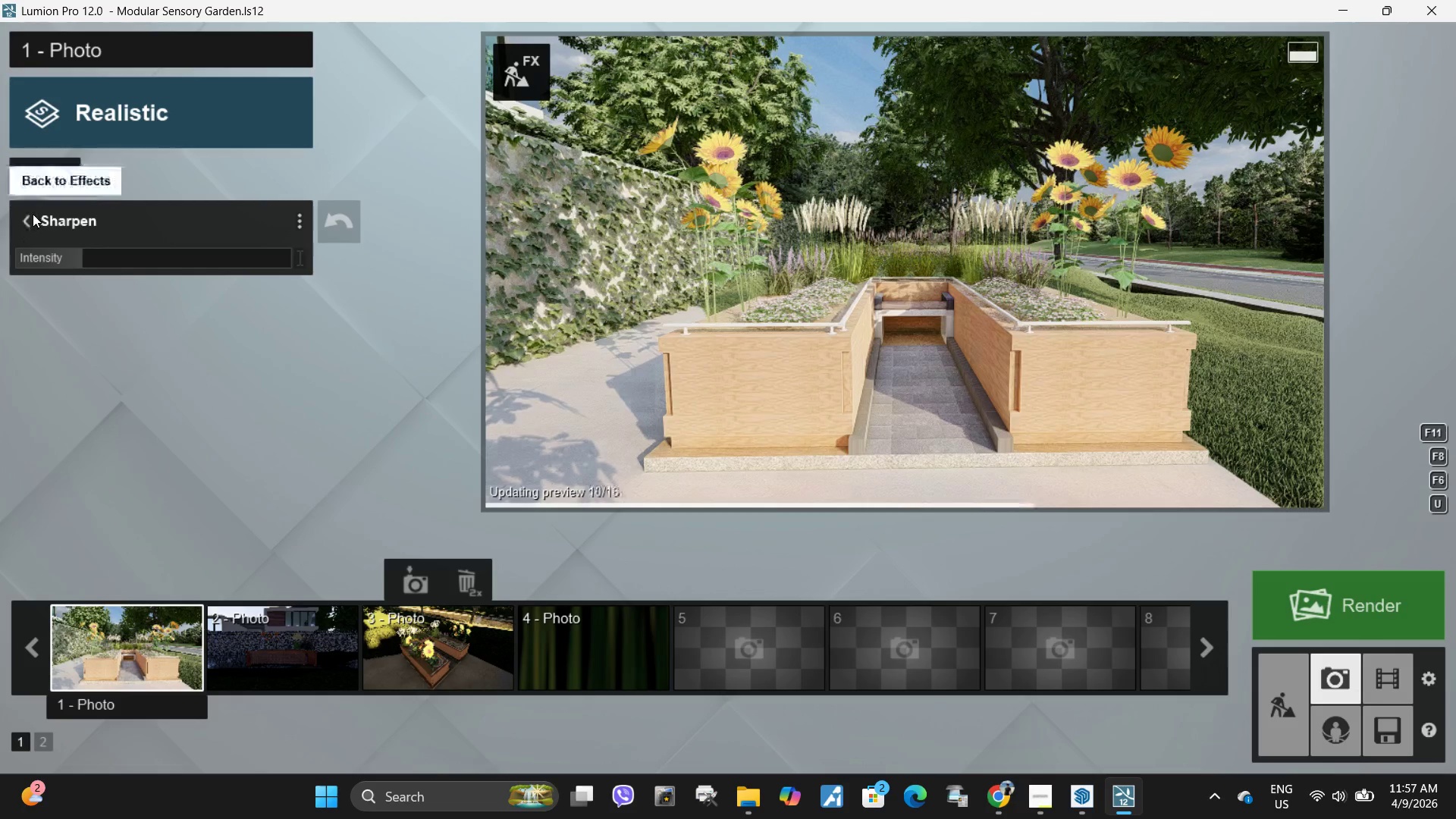 
left_click([28, 215])
 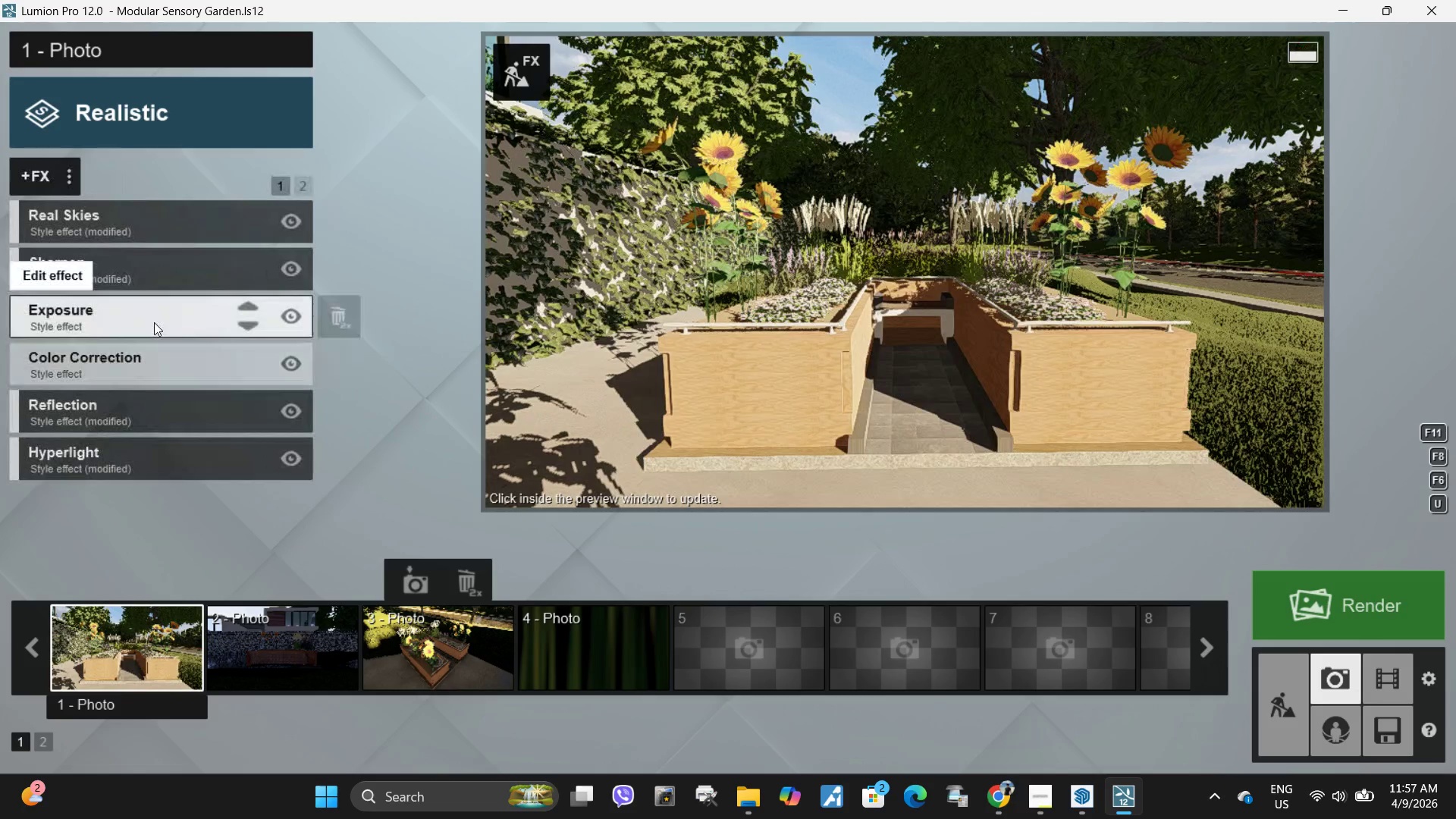 
left_click([149, 323])
 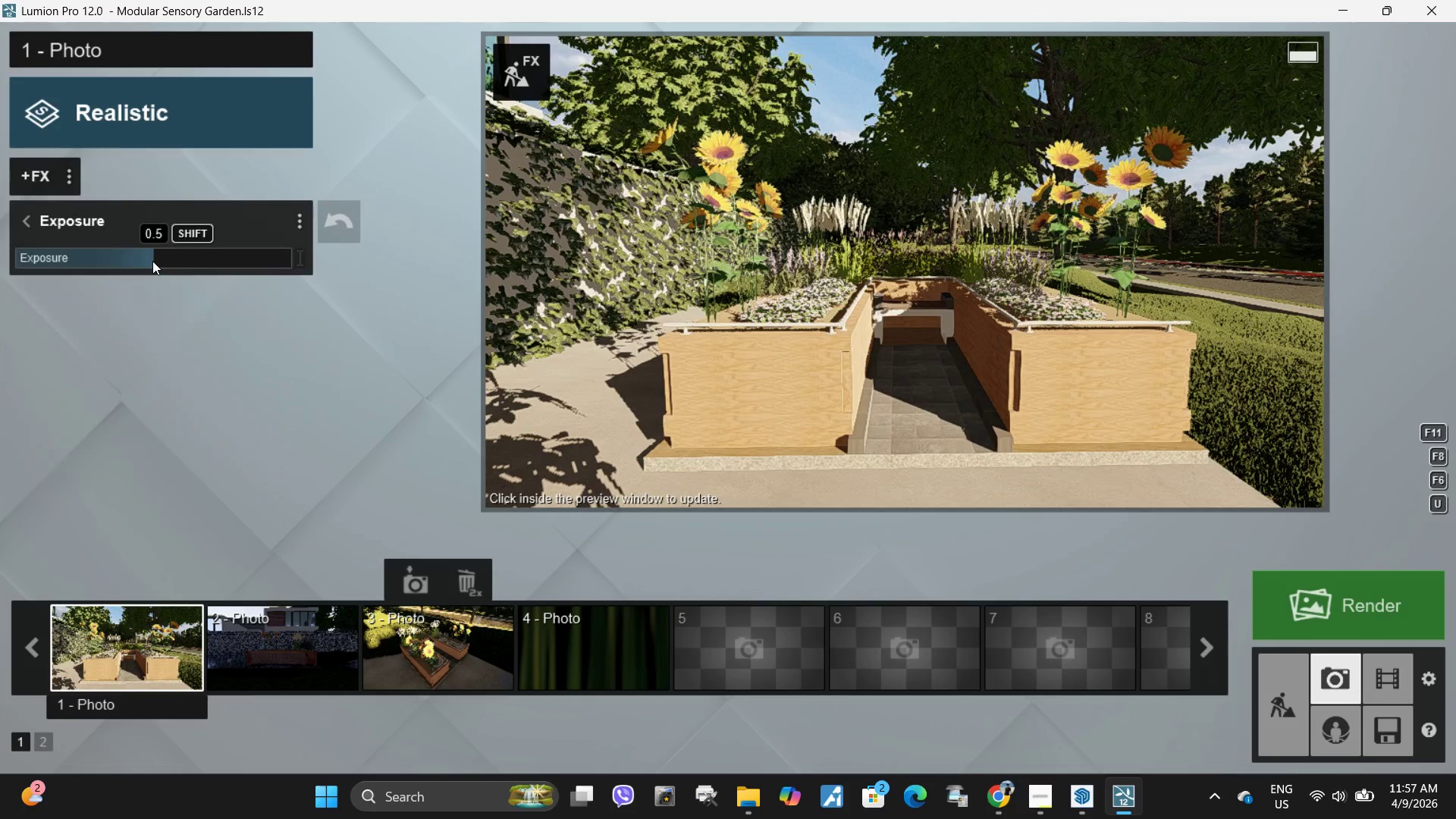 
left_click_drag(start_coordinate=[152, 261], to_coordinate=[146, 264])
 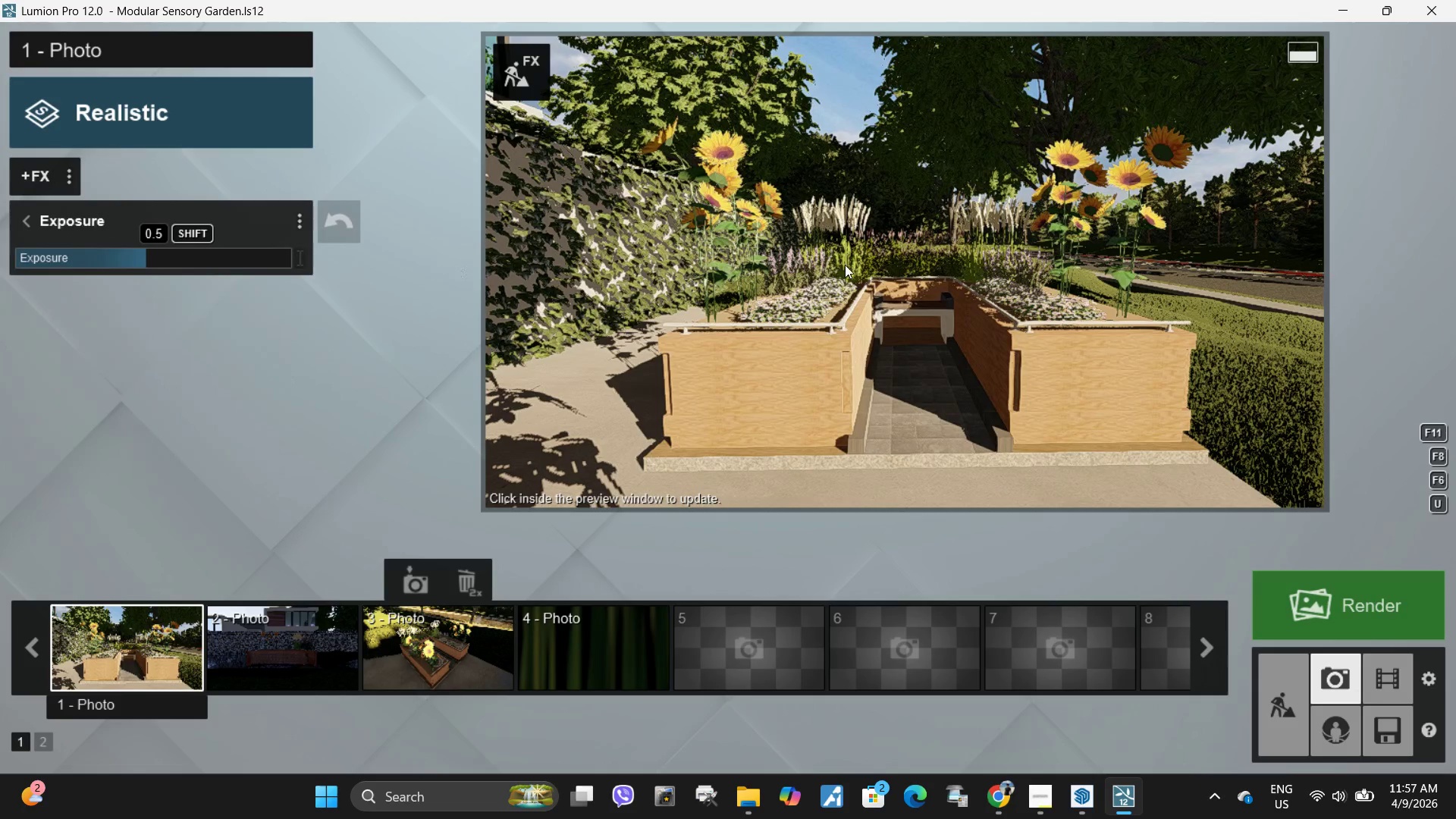 
left_click([845, 265])
 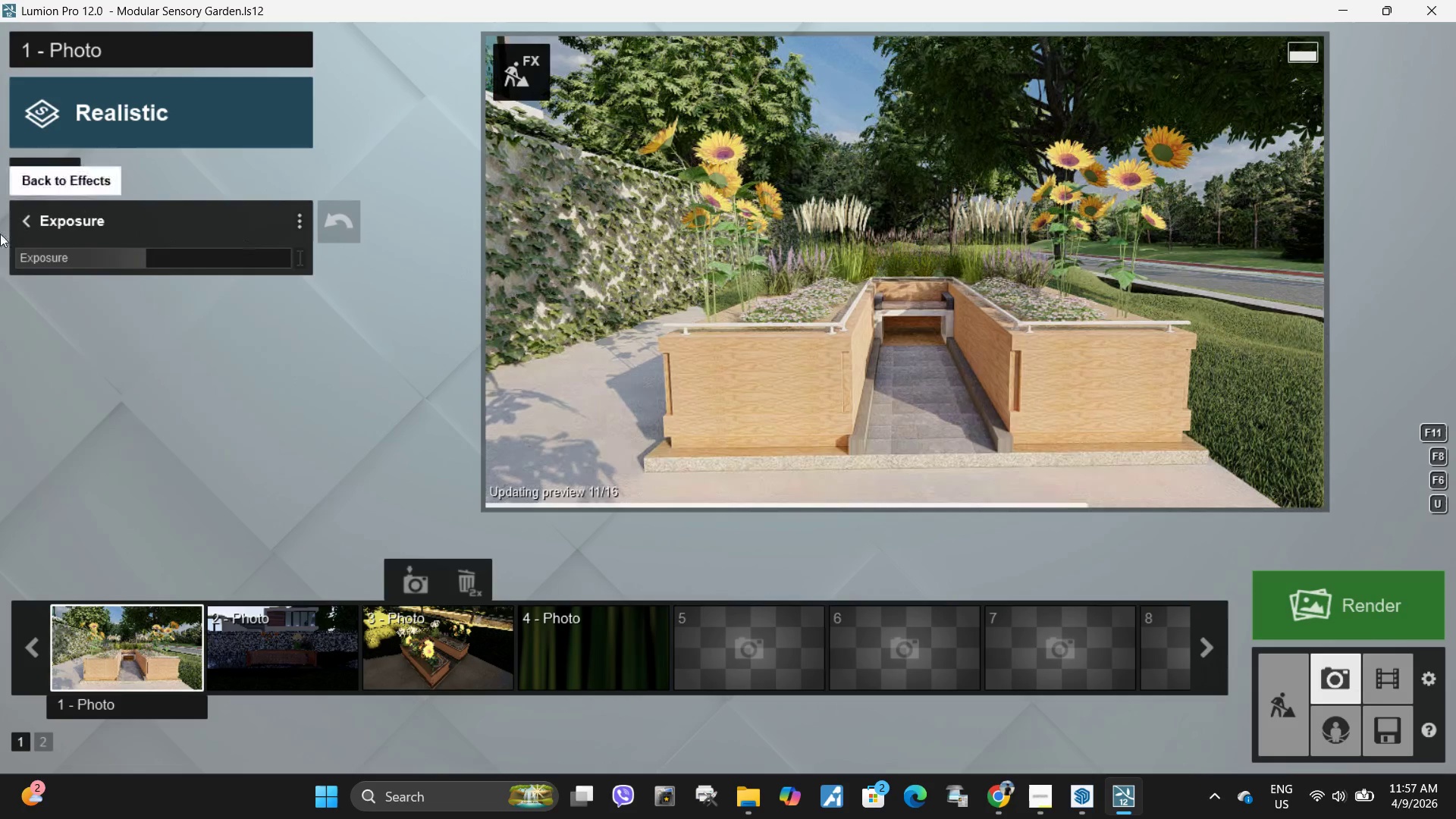 
left_click([32, 214])
 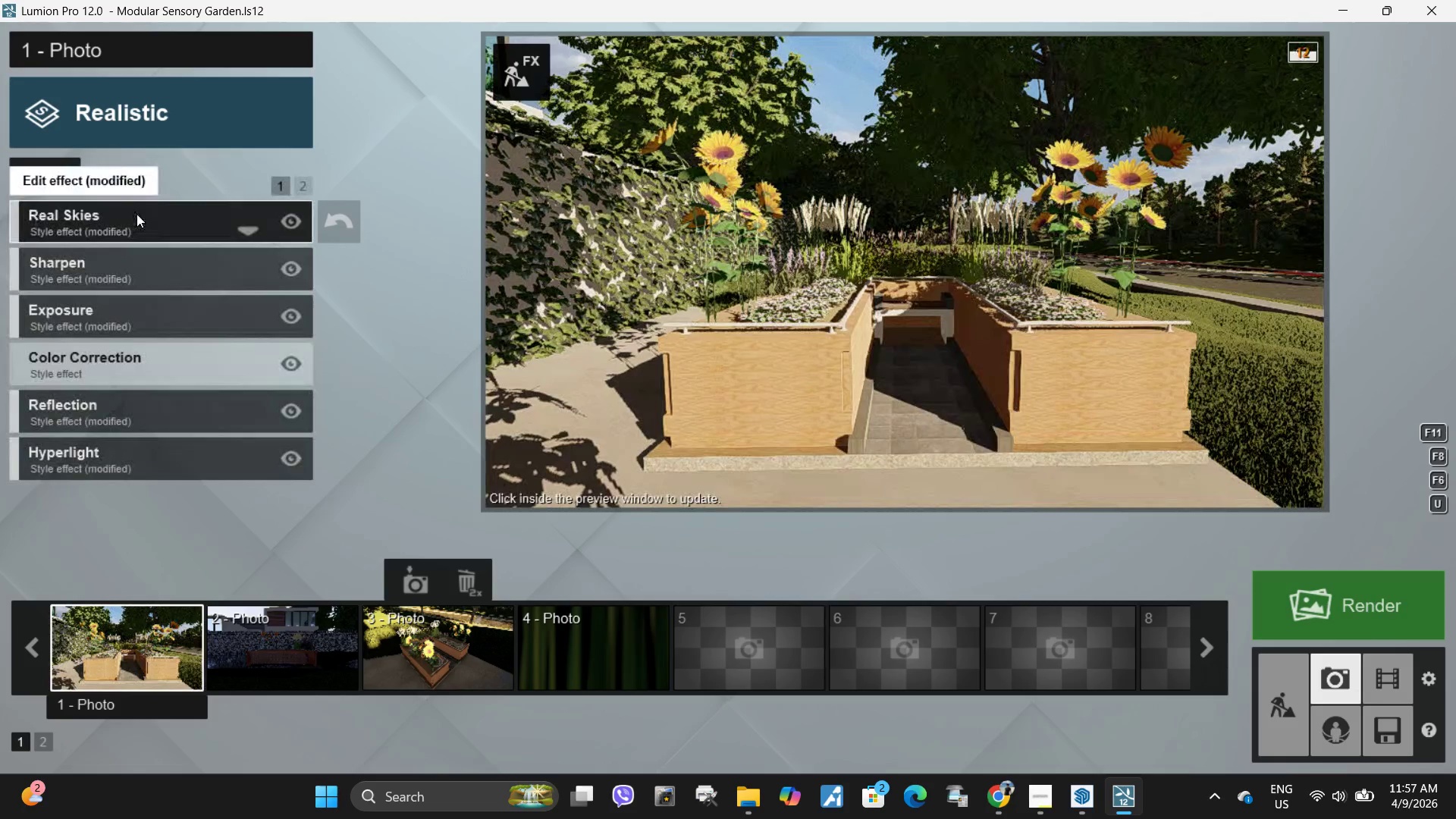 
left_click([136, 214])
 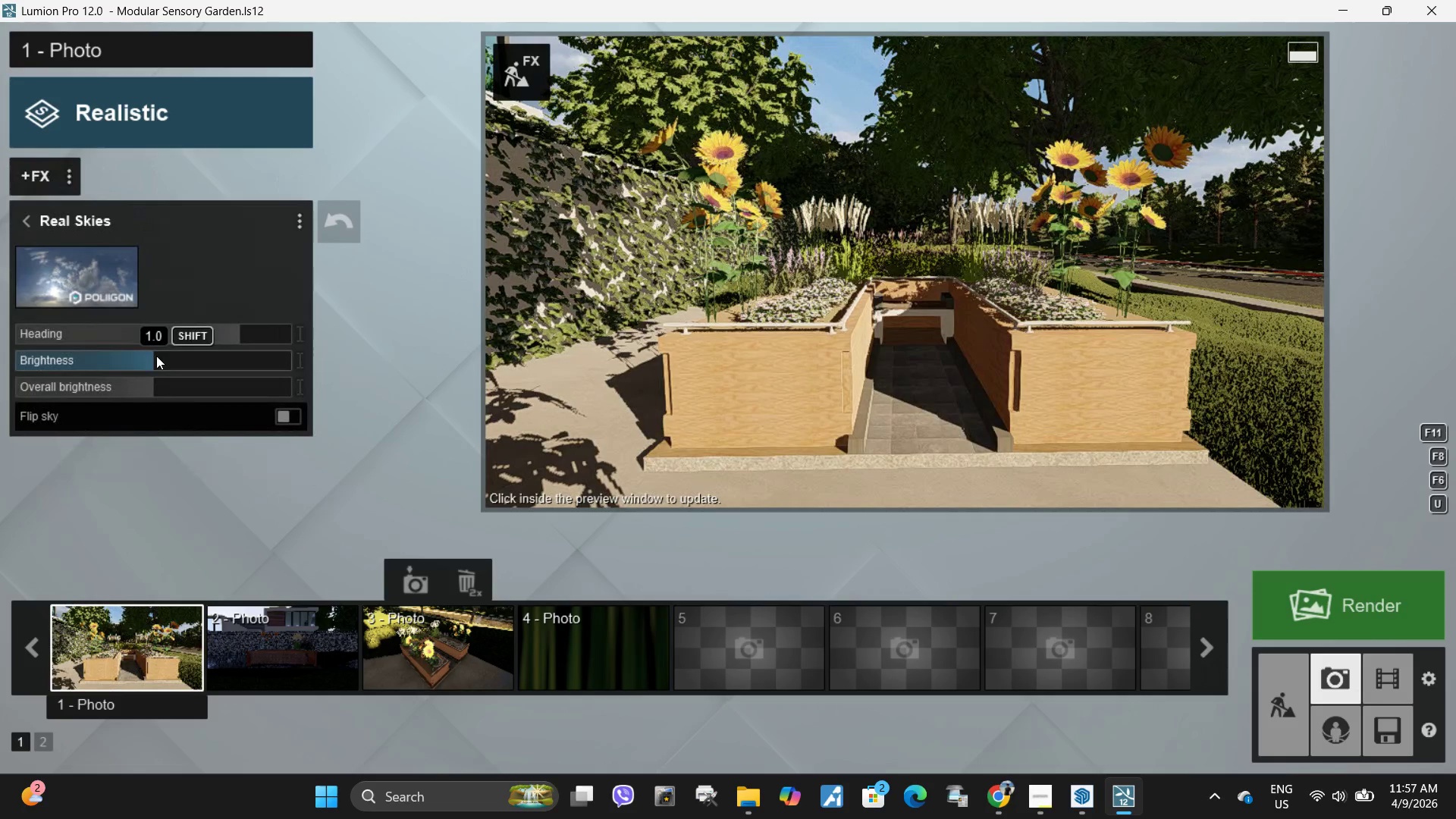 
left_click_drag(start_coordinate=[156, 356], to_coordinate=[209, 359])
 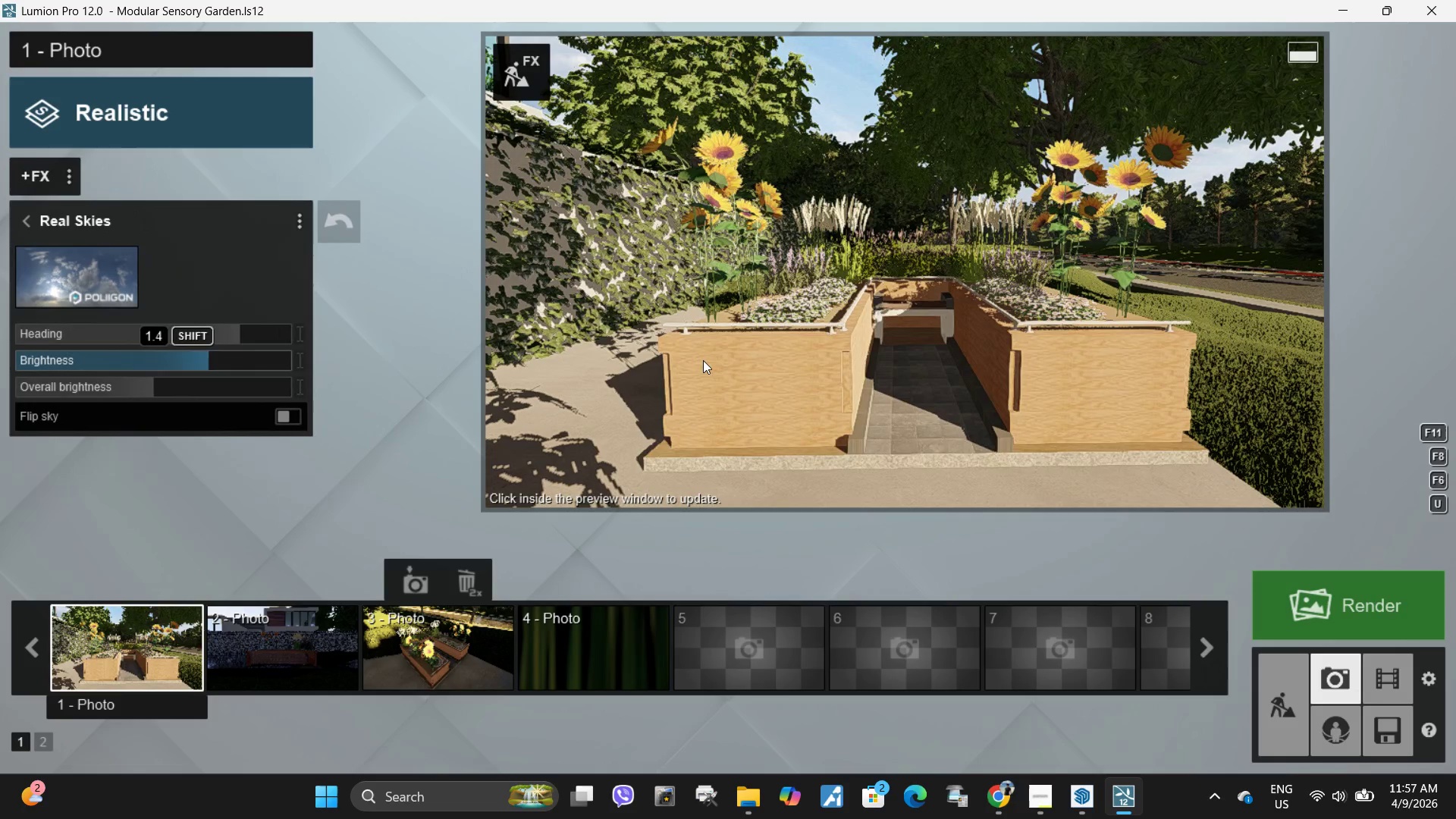 
left_click([703, 360])
 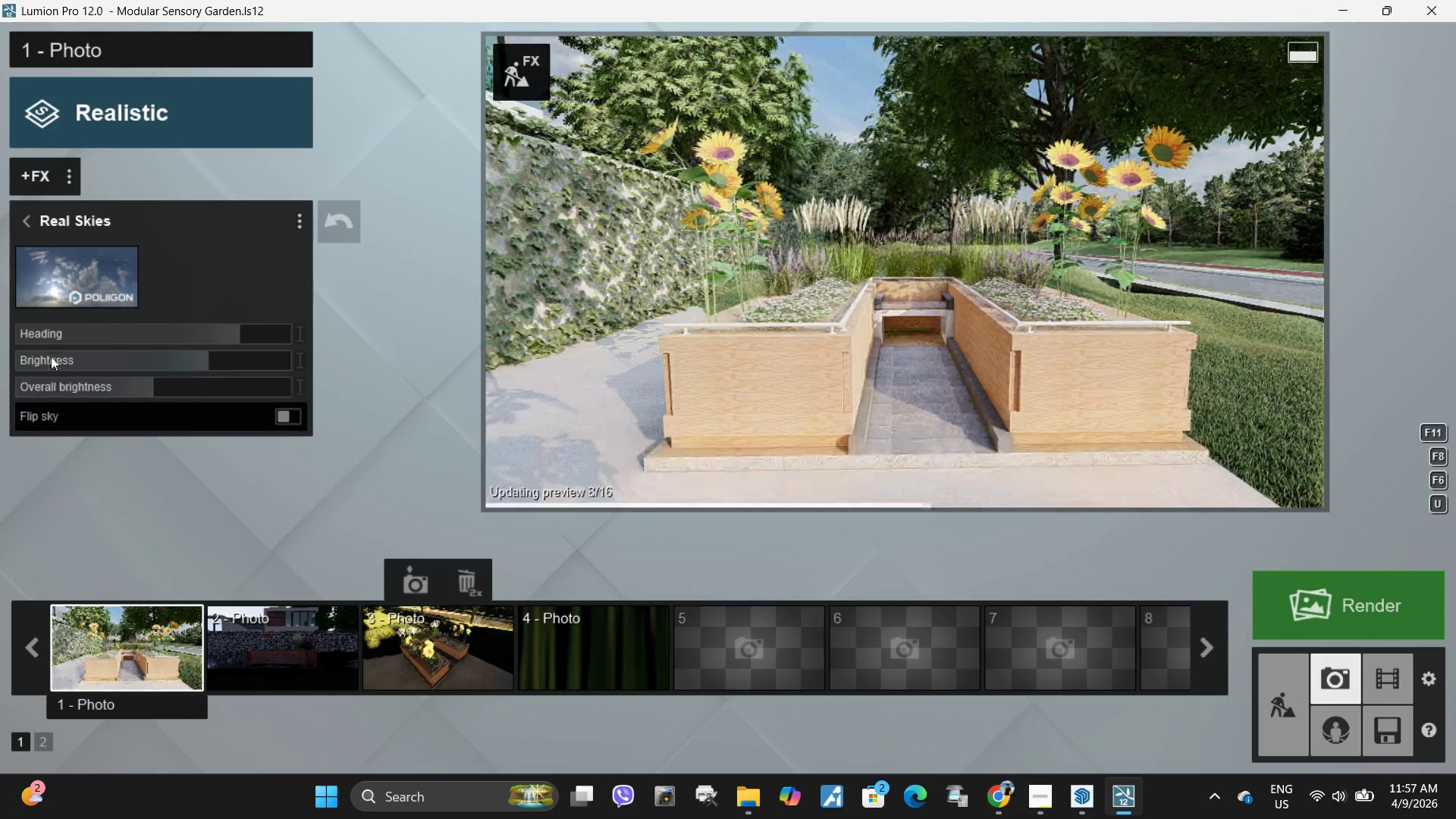 
left_click([53, 363])
 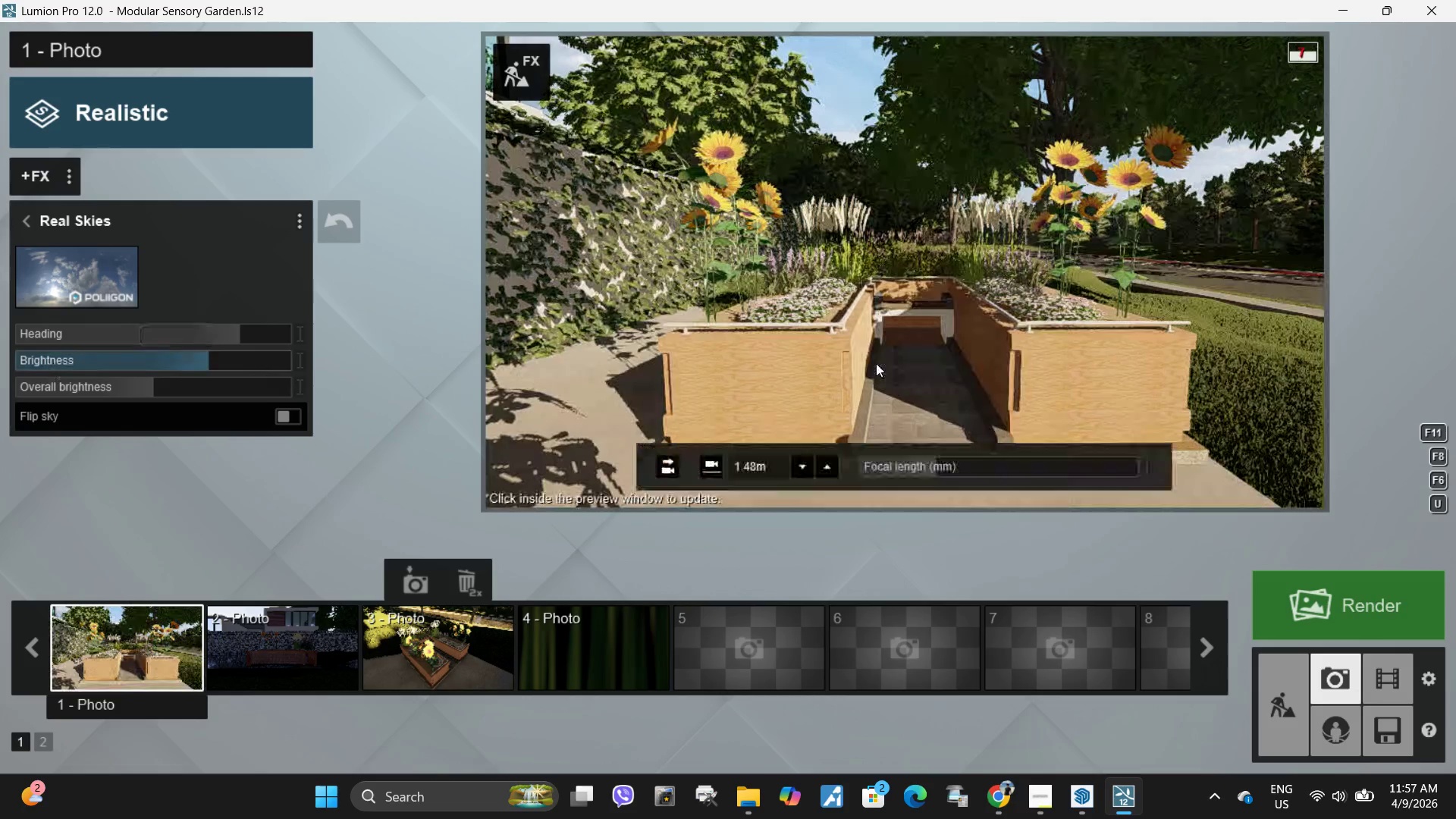 
left_click([877, 363])
 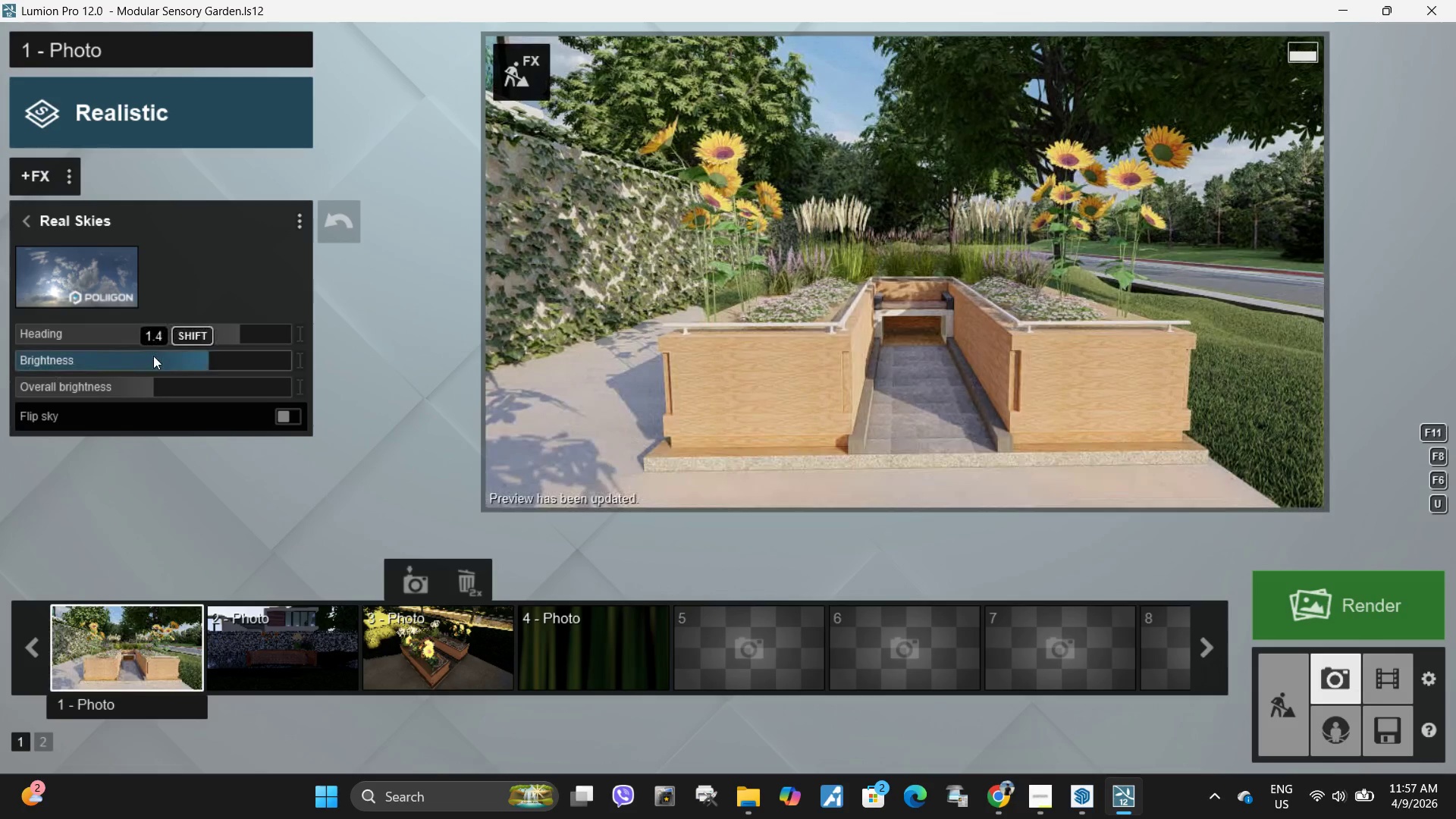 
left_click([22, 221])
 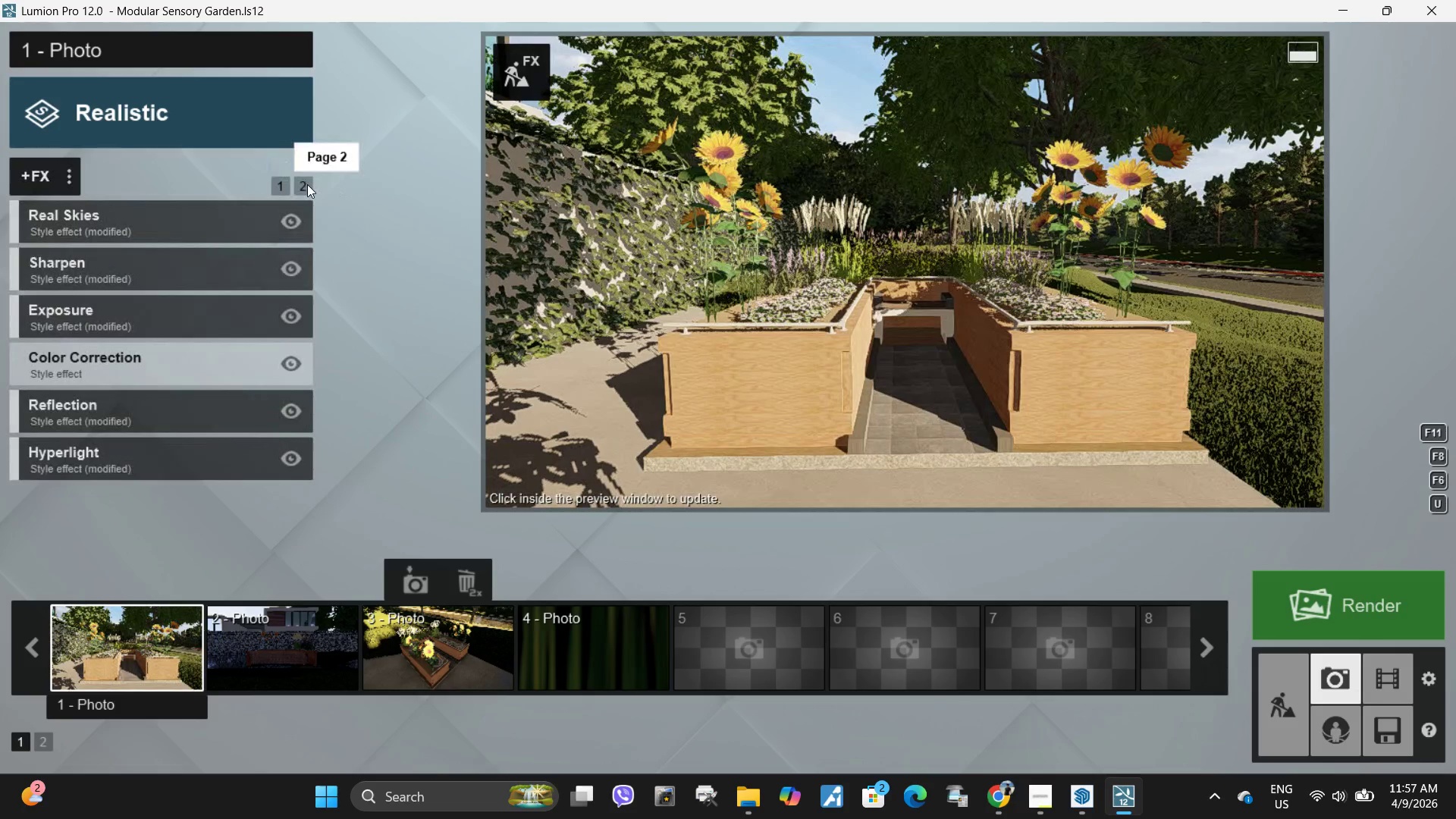 
double_click([307, 184])
 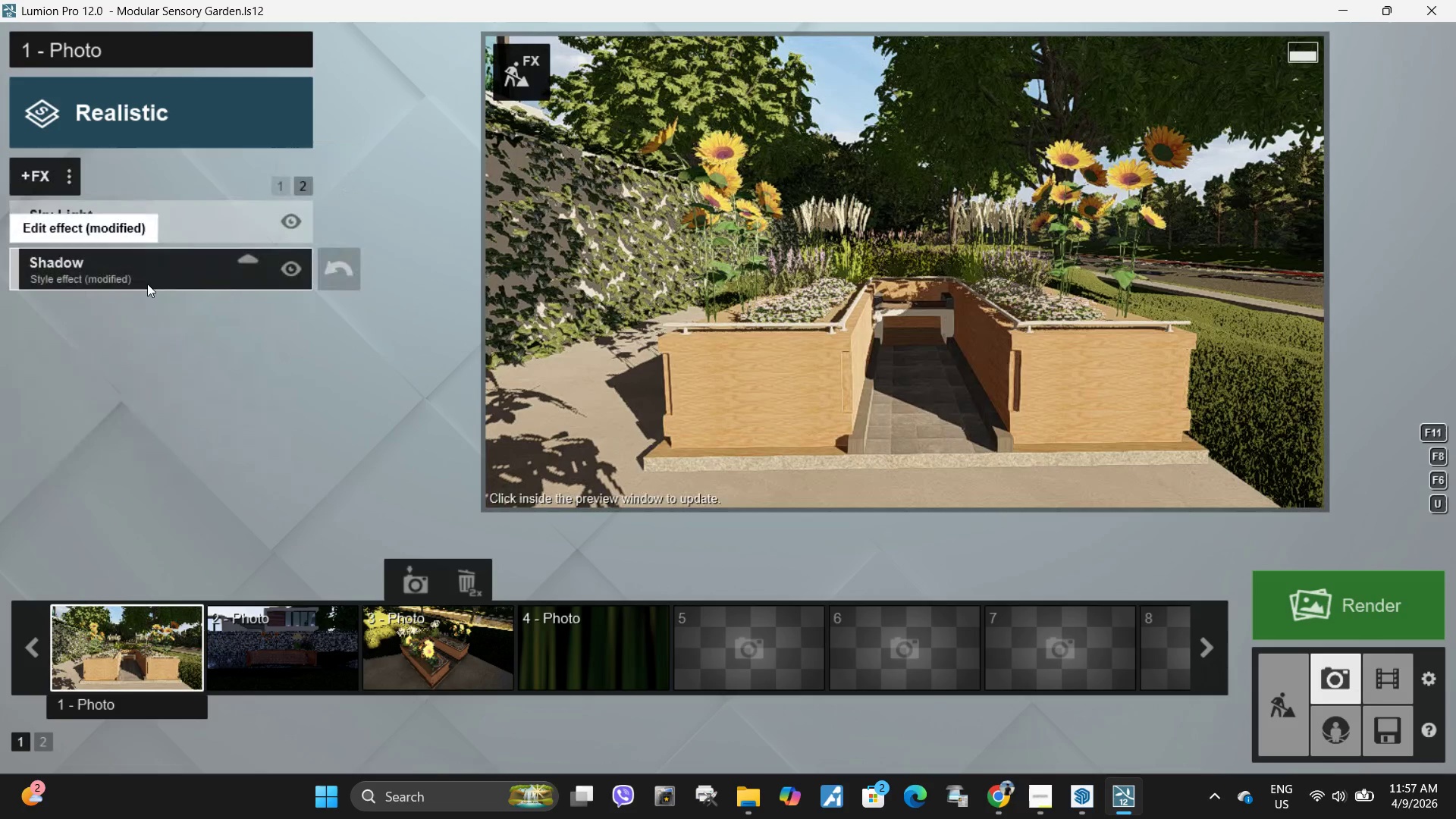 
left_click([147, 284])
 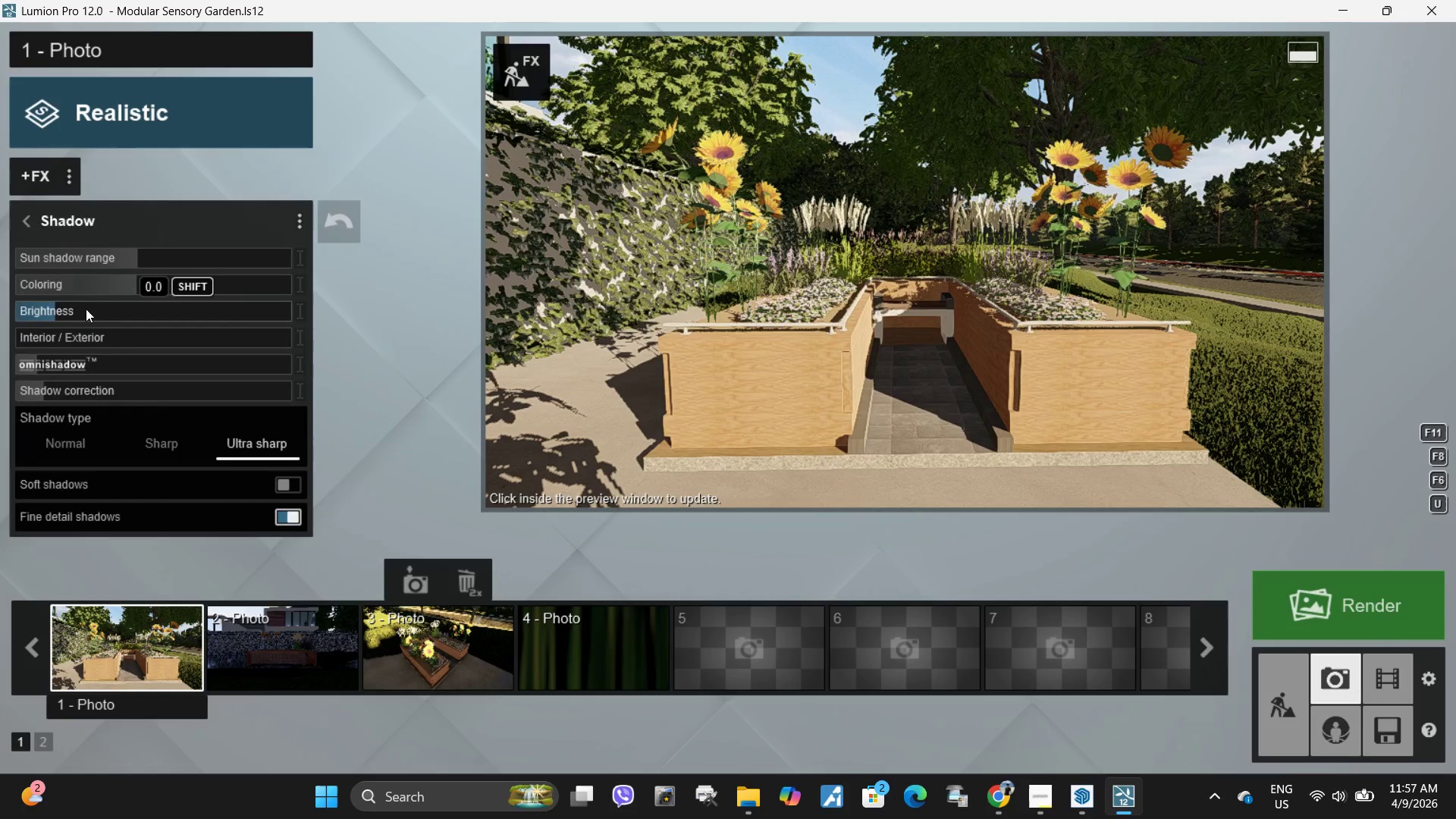 
left_click_drag(start_coordinate=[86, 309], to_coordinate=[23, 309])
 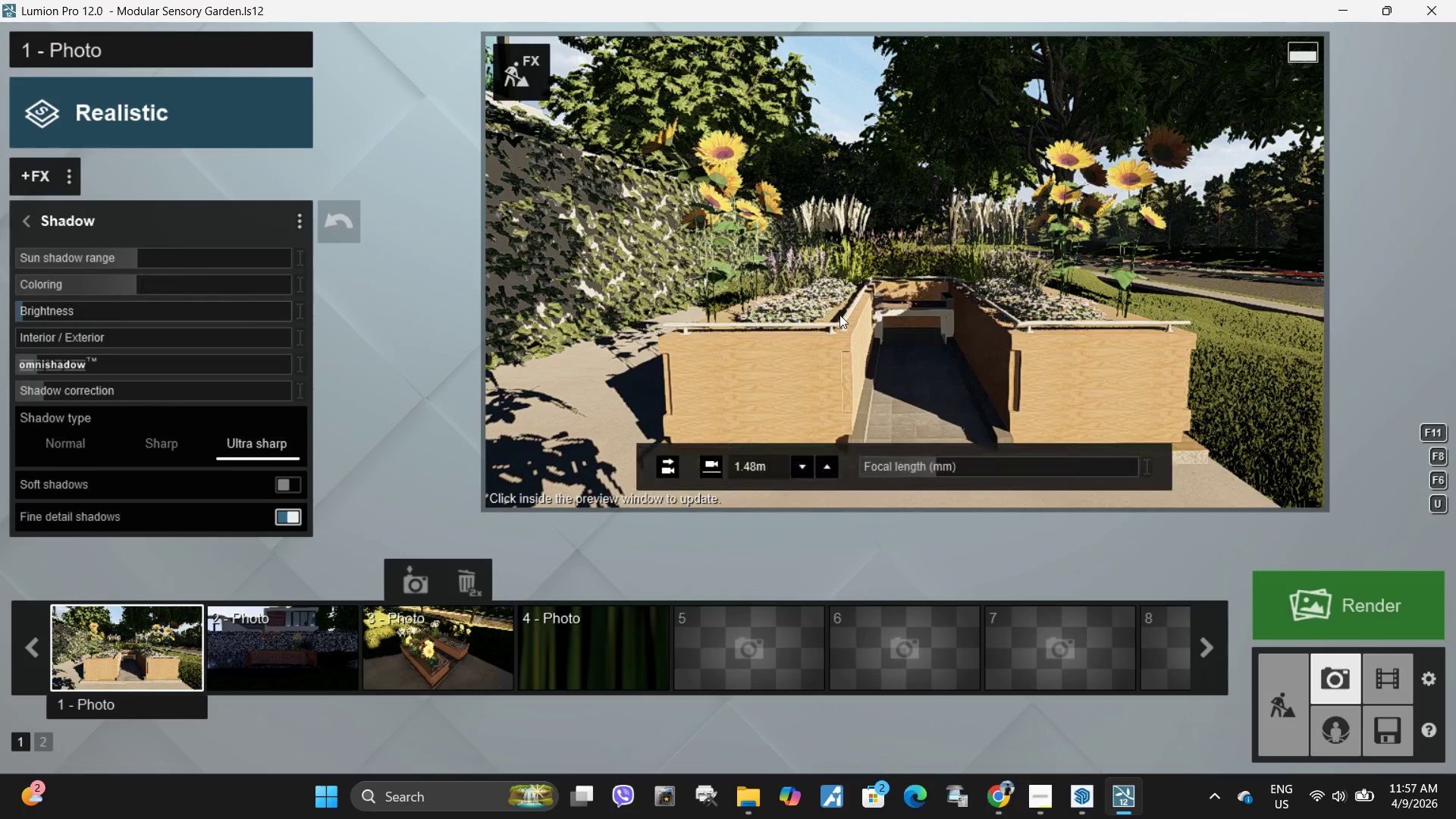 
left_click([839, 315])
 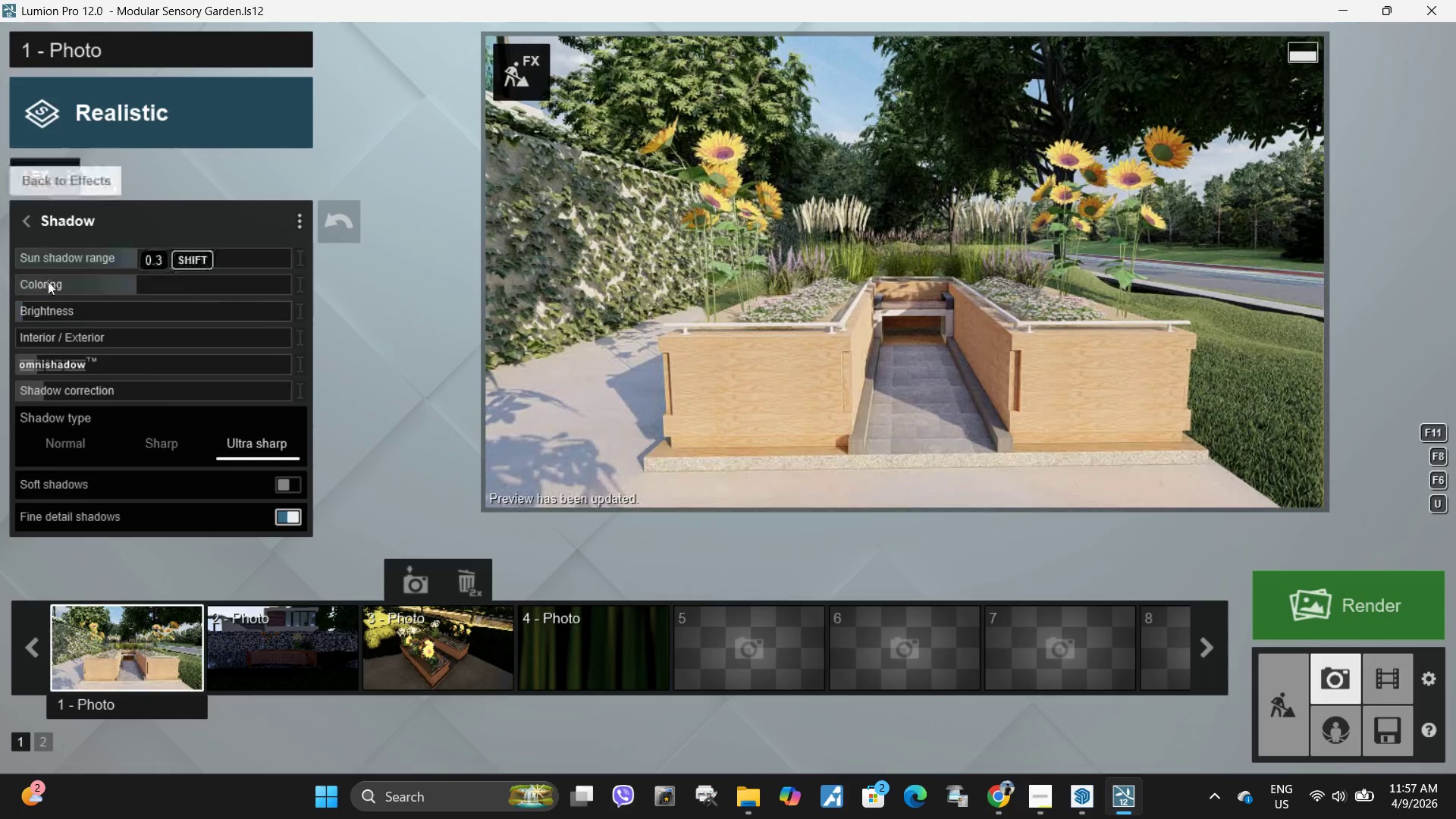 
left_click_drag(start_coordinate=[77, 309], to_coordinate=[46, 313])
 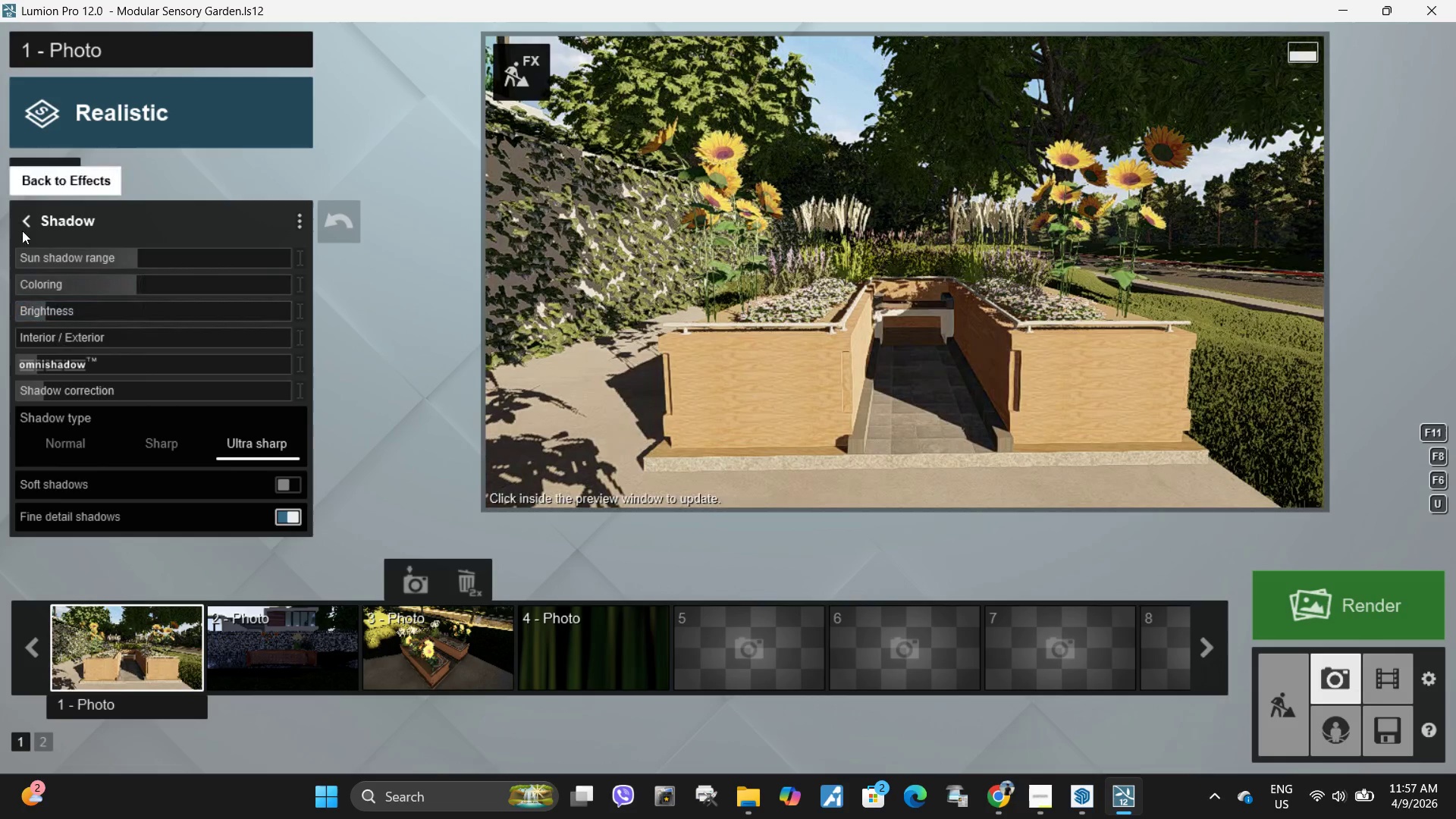 
double_click([22, 228])
 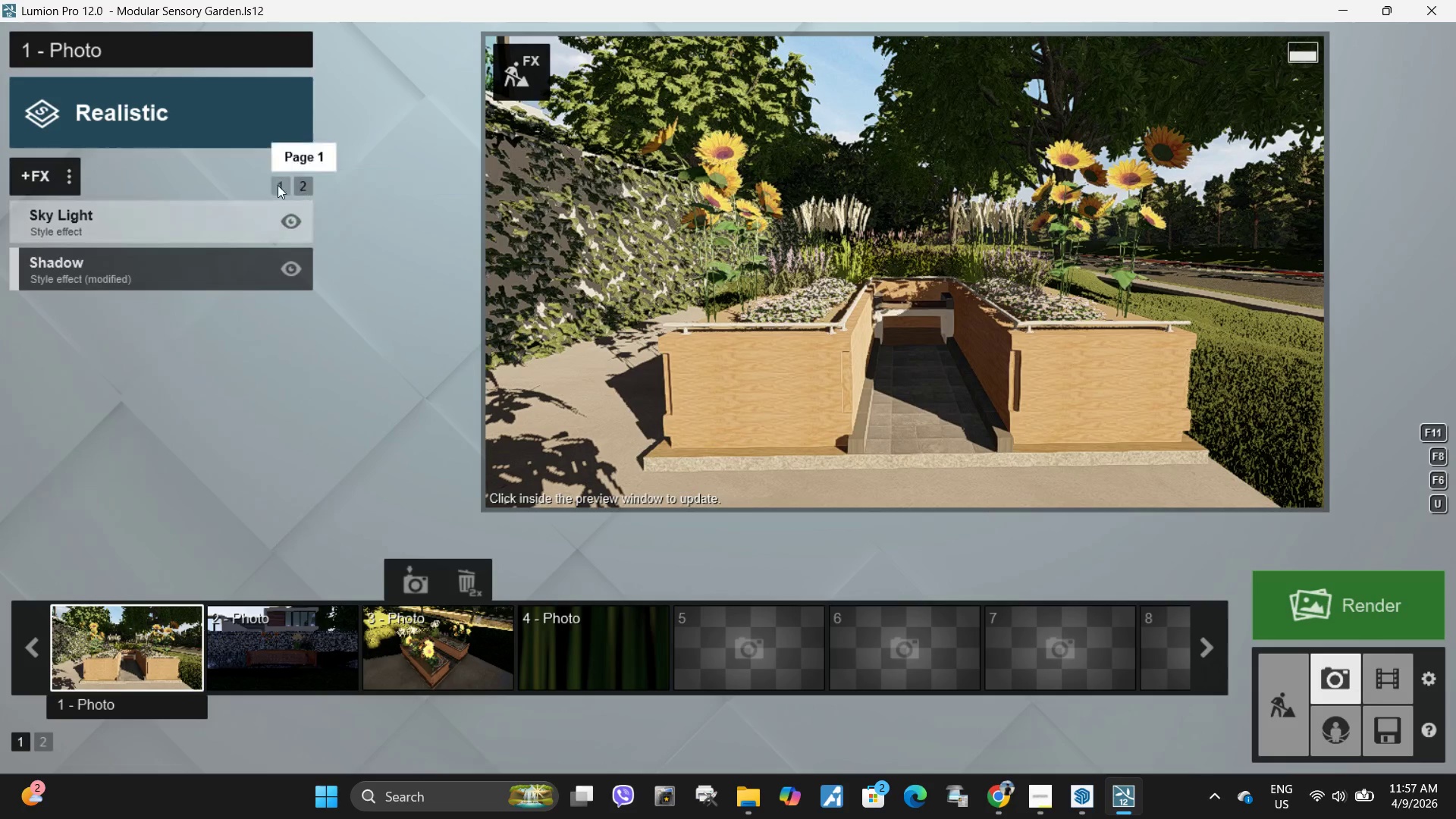 
left_click([274, 185])
 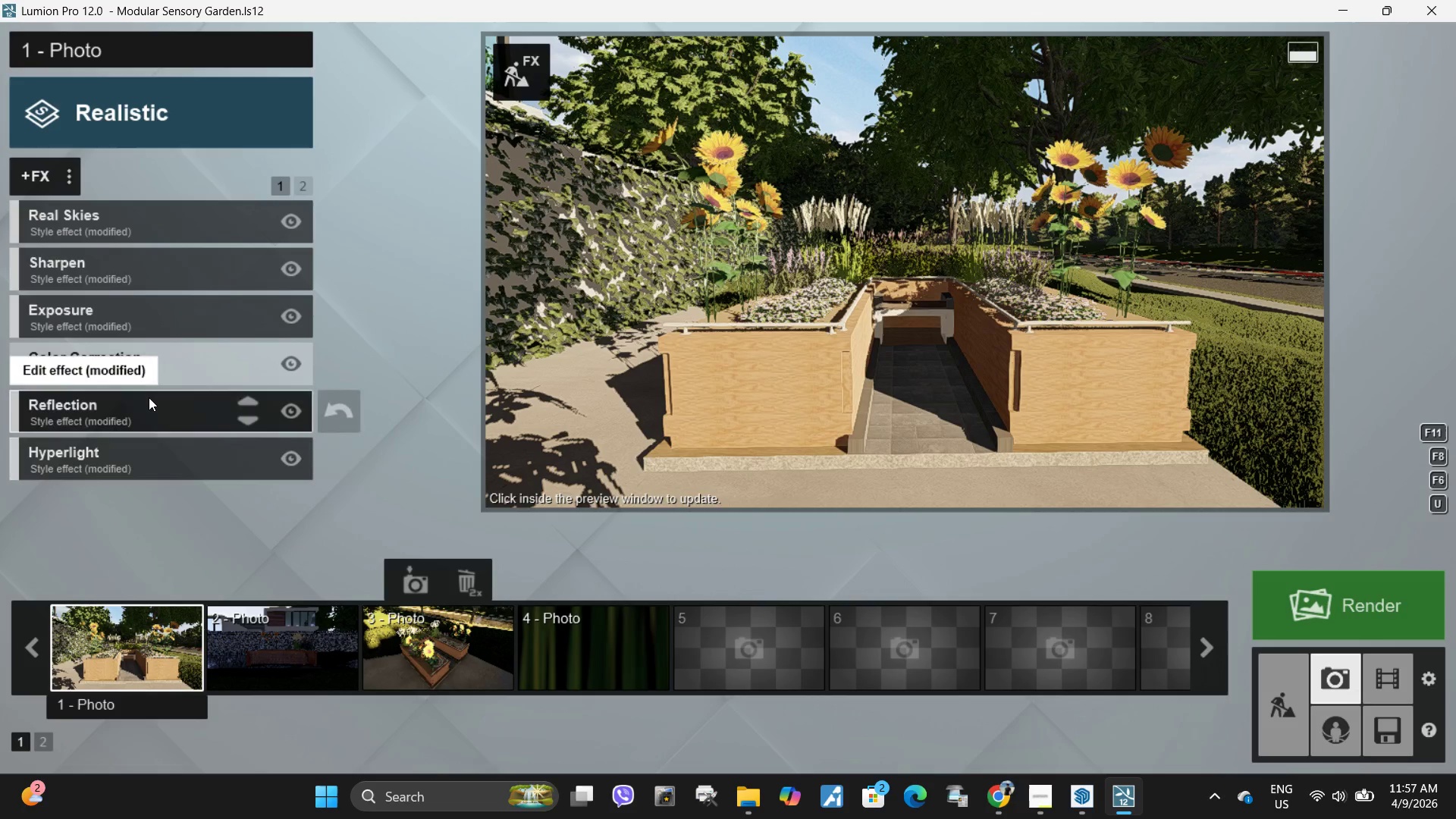 
left_click([149, 397])
 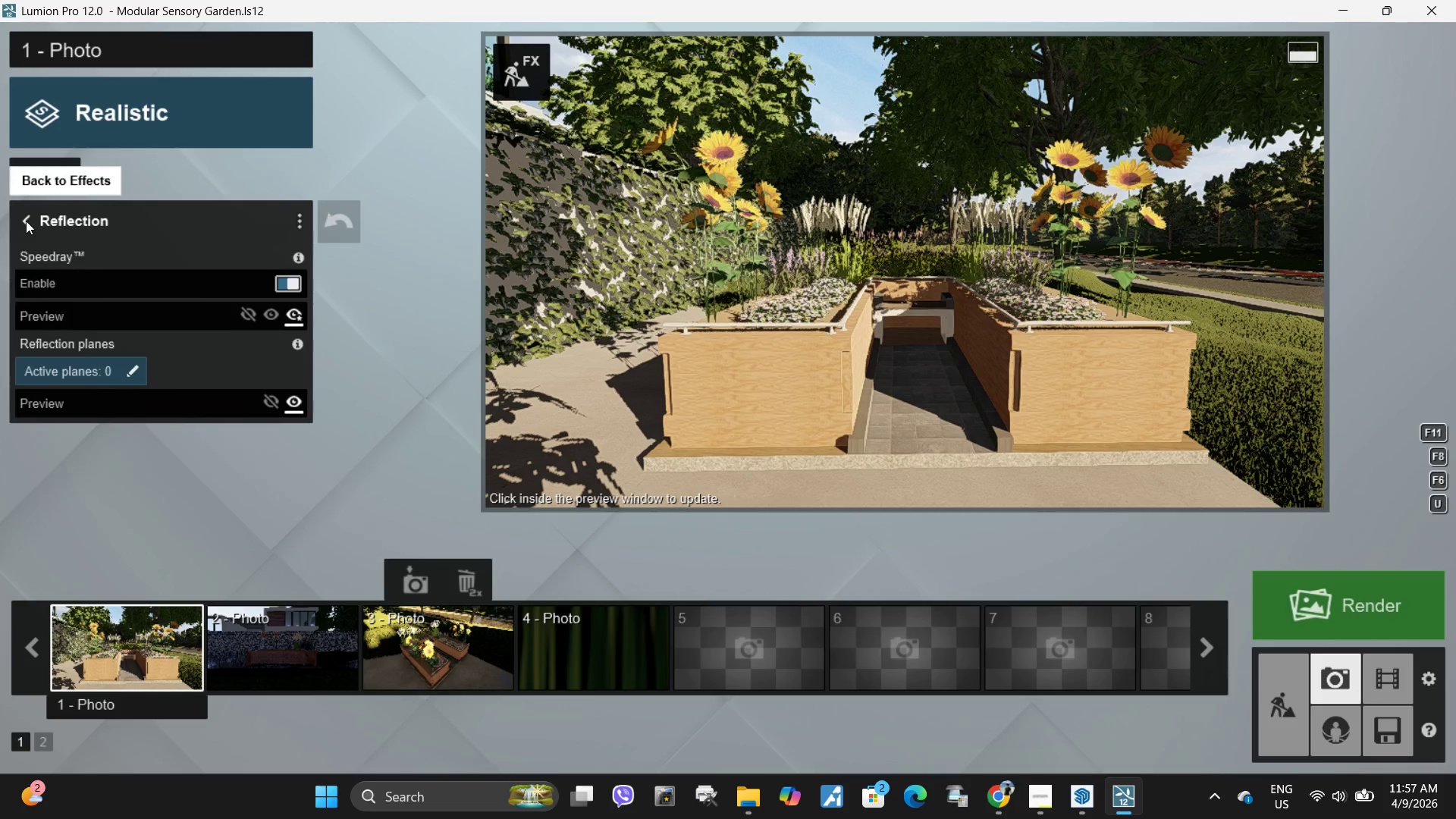 
left_click([26, 221])
 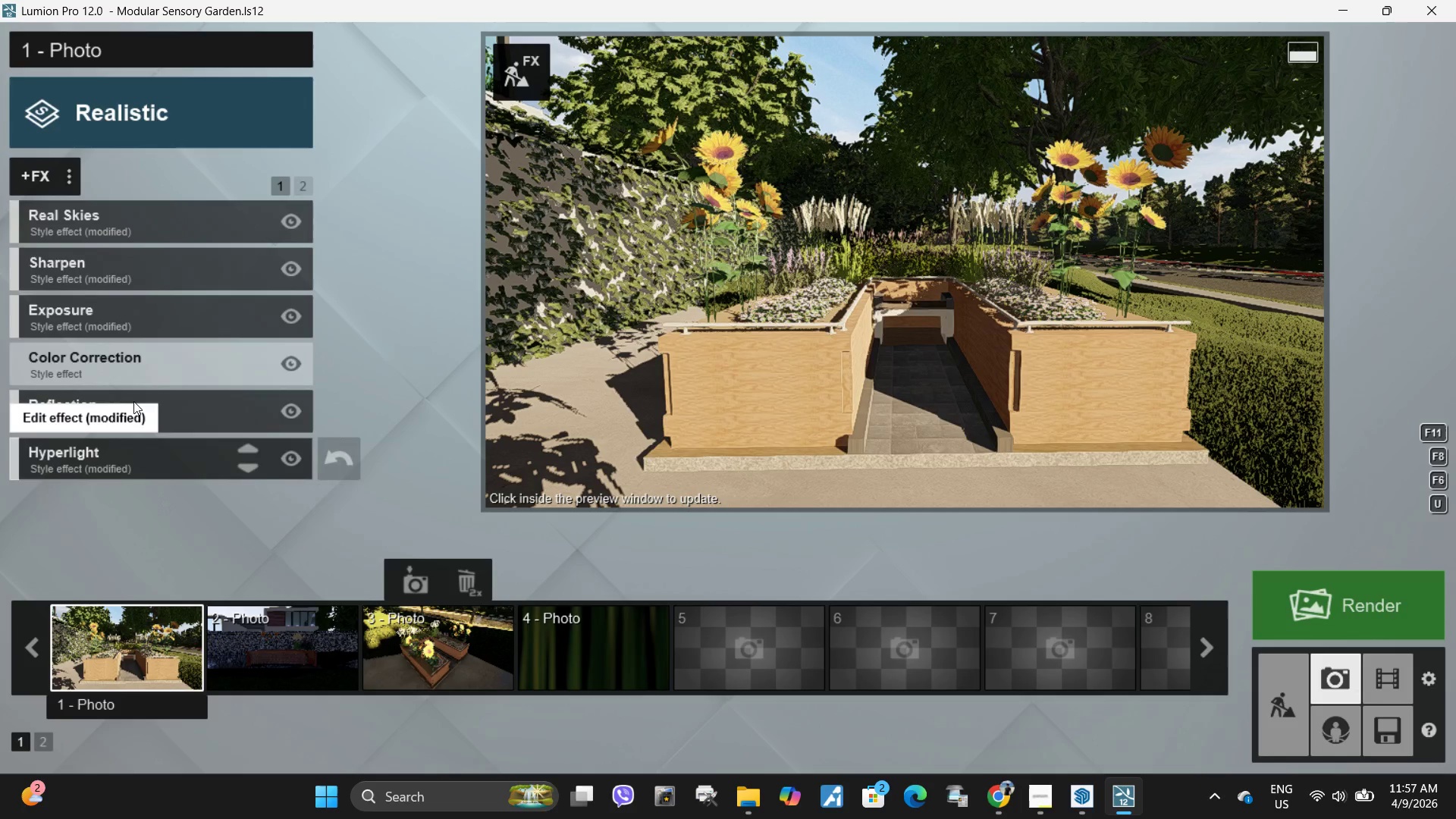 
left_click([127, 461])
 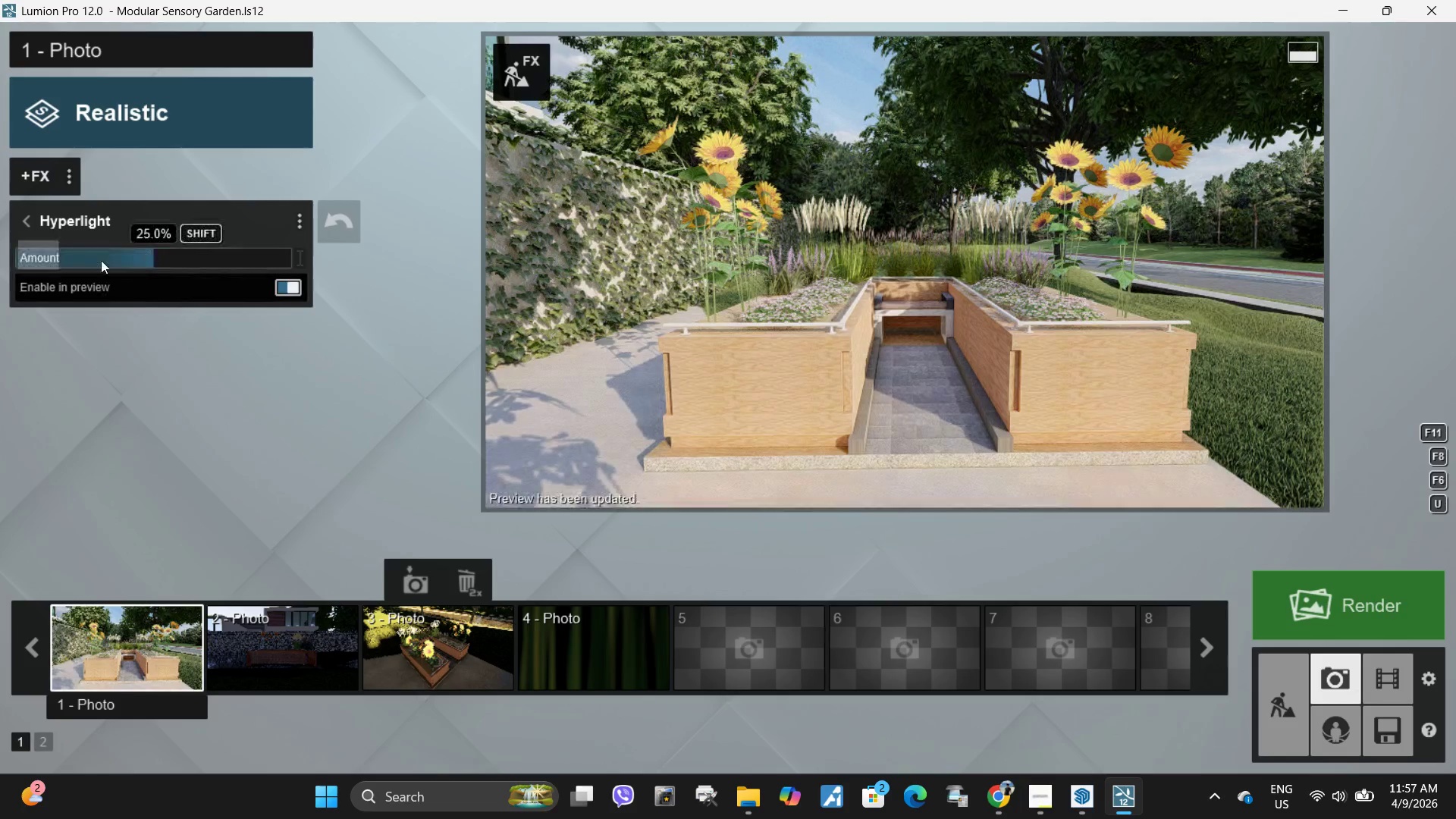 
left_click_drag(start_coordinate=[146, 253], to_coordinate=[143, 254])
 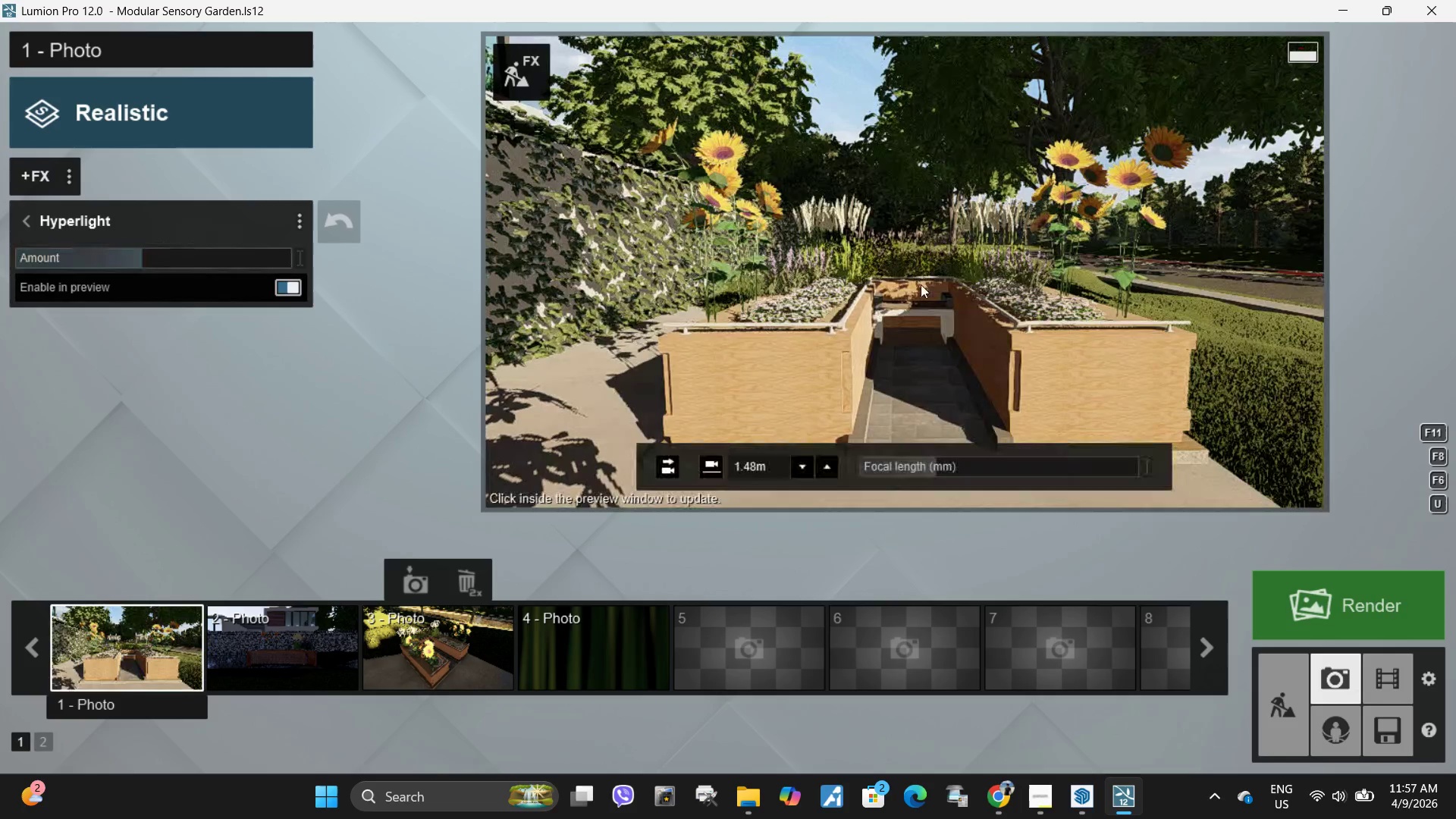 
left_click([921, 284])
 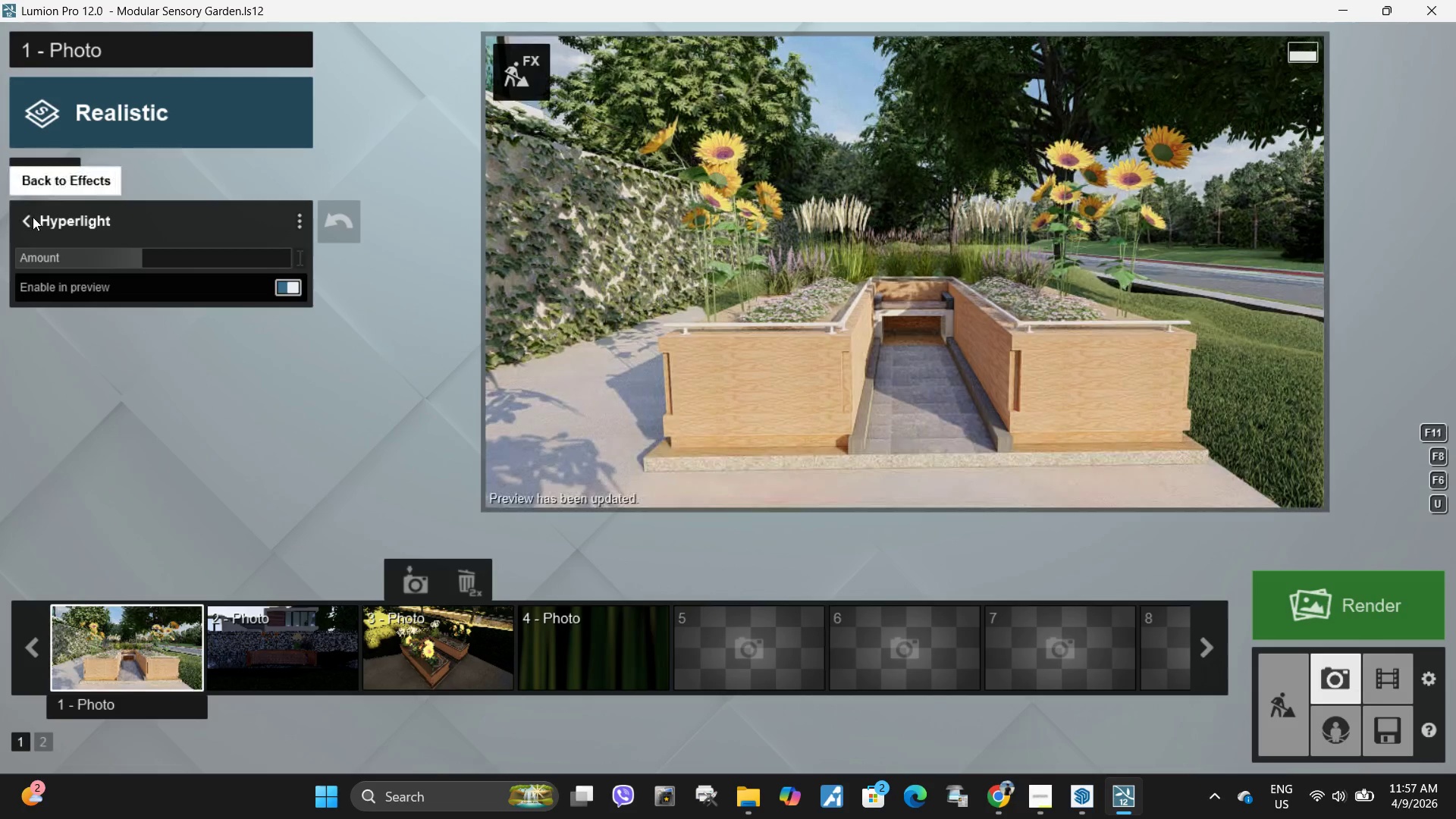 
left_click([32, 223])
 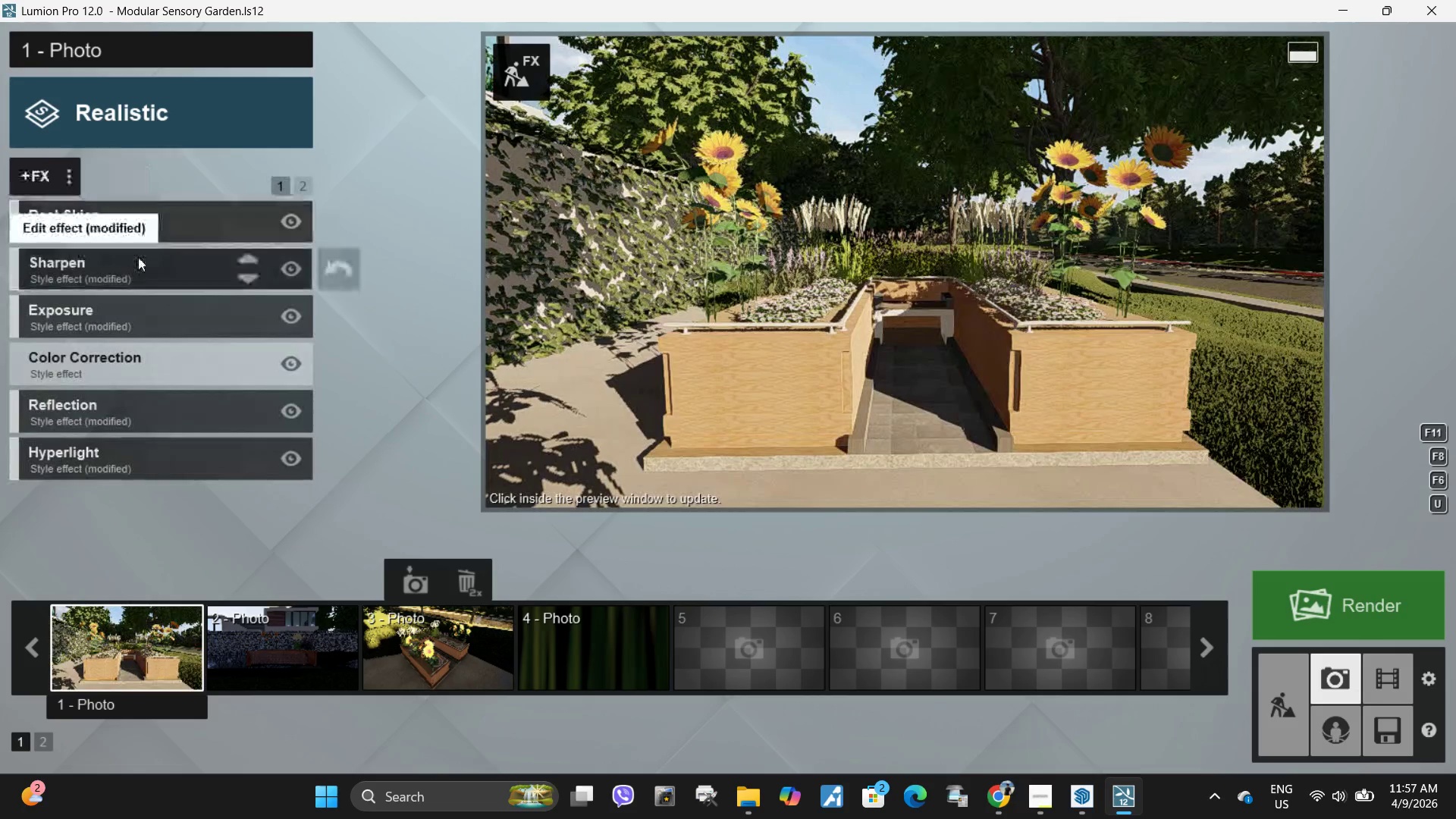 
mouse_move([112, 231])
 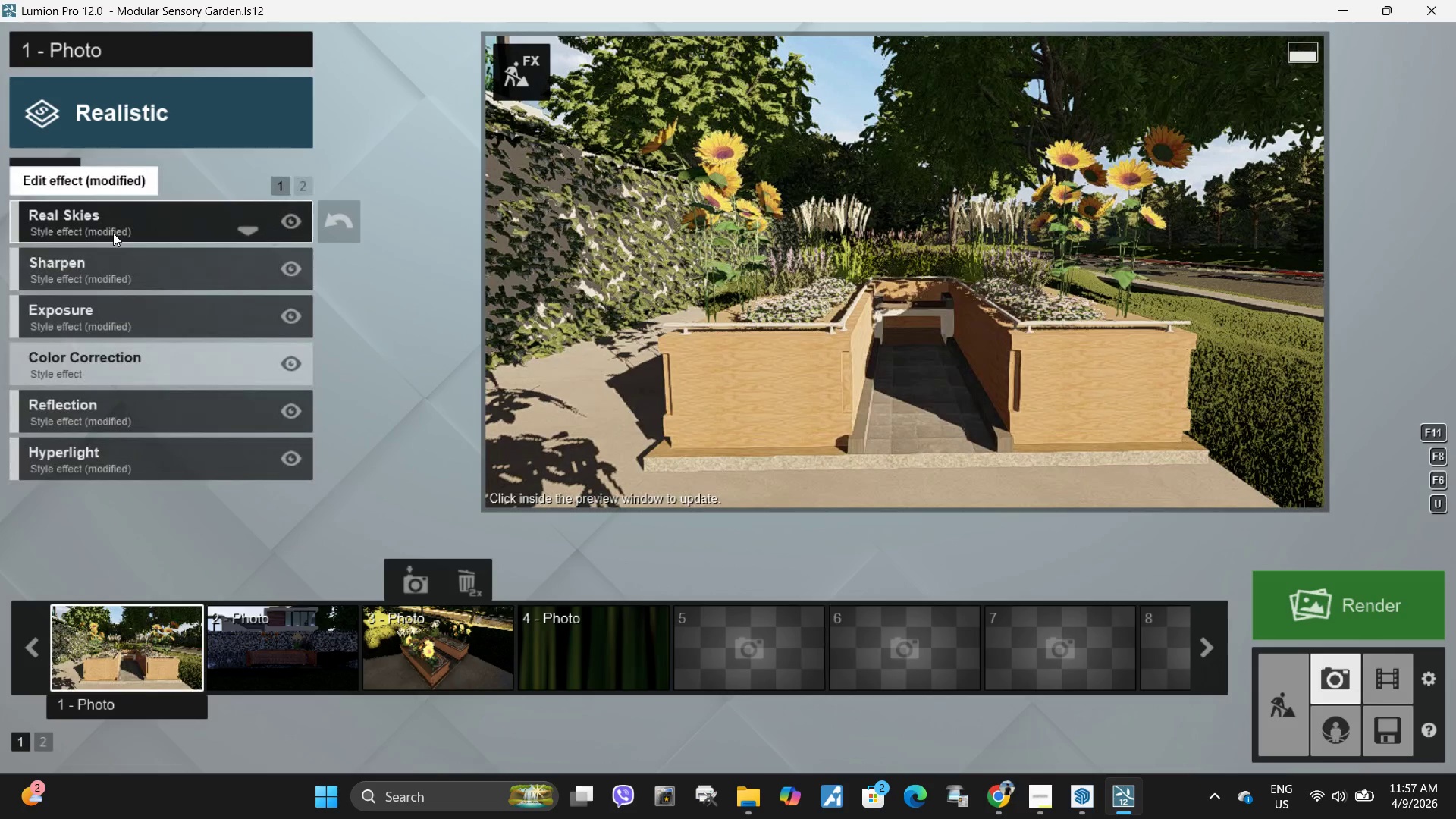 
left_click([113, 233])
 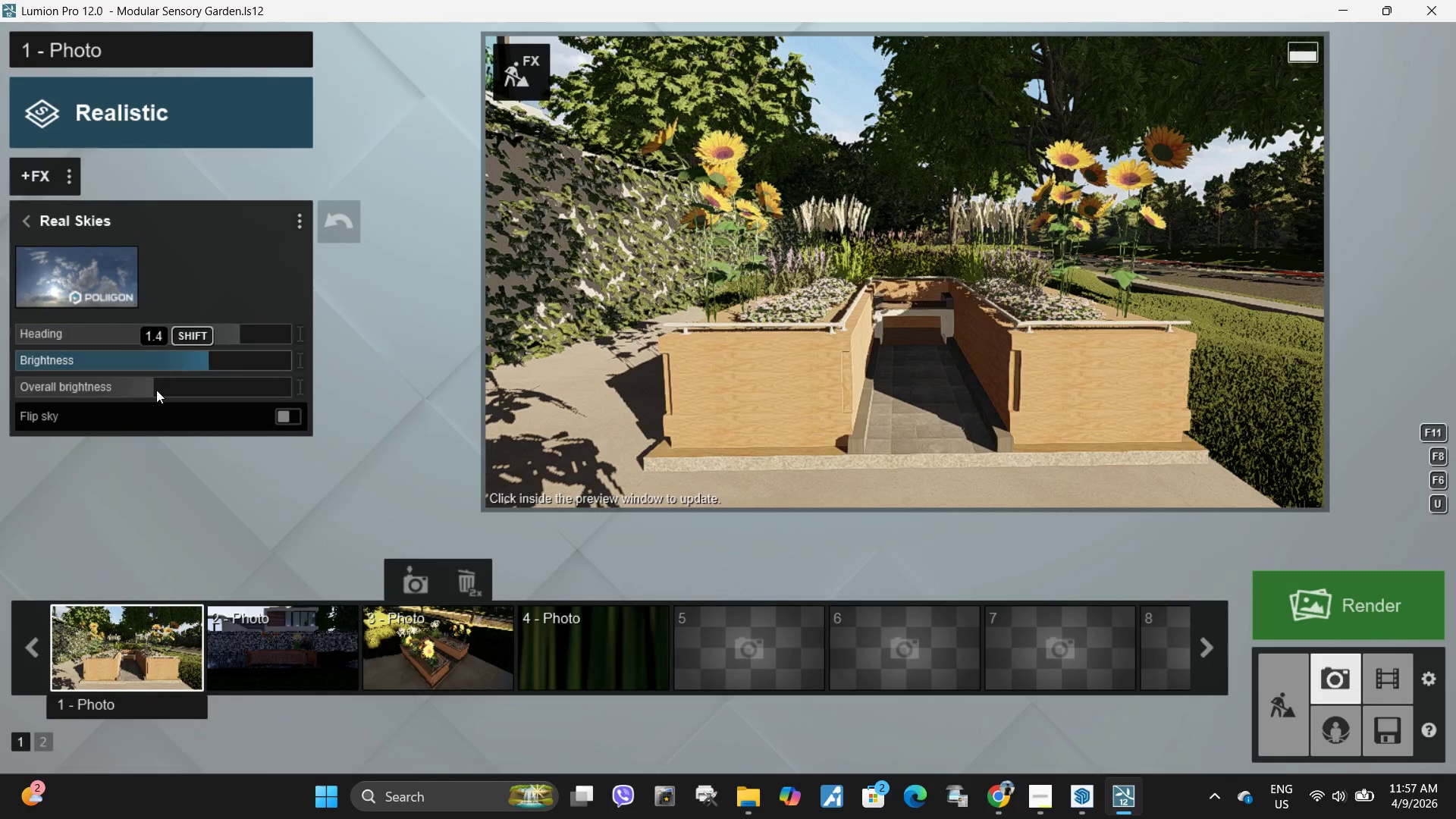 
left_click_drag(start_coordinate=[130, 387], to_coordinate=[57, 387])
 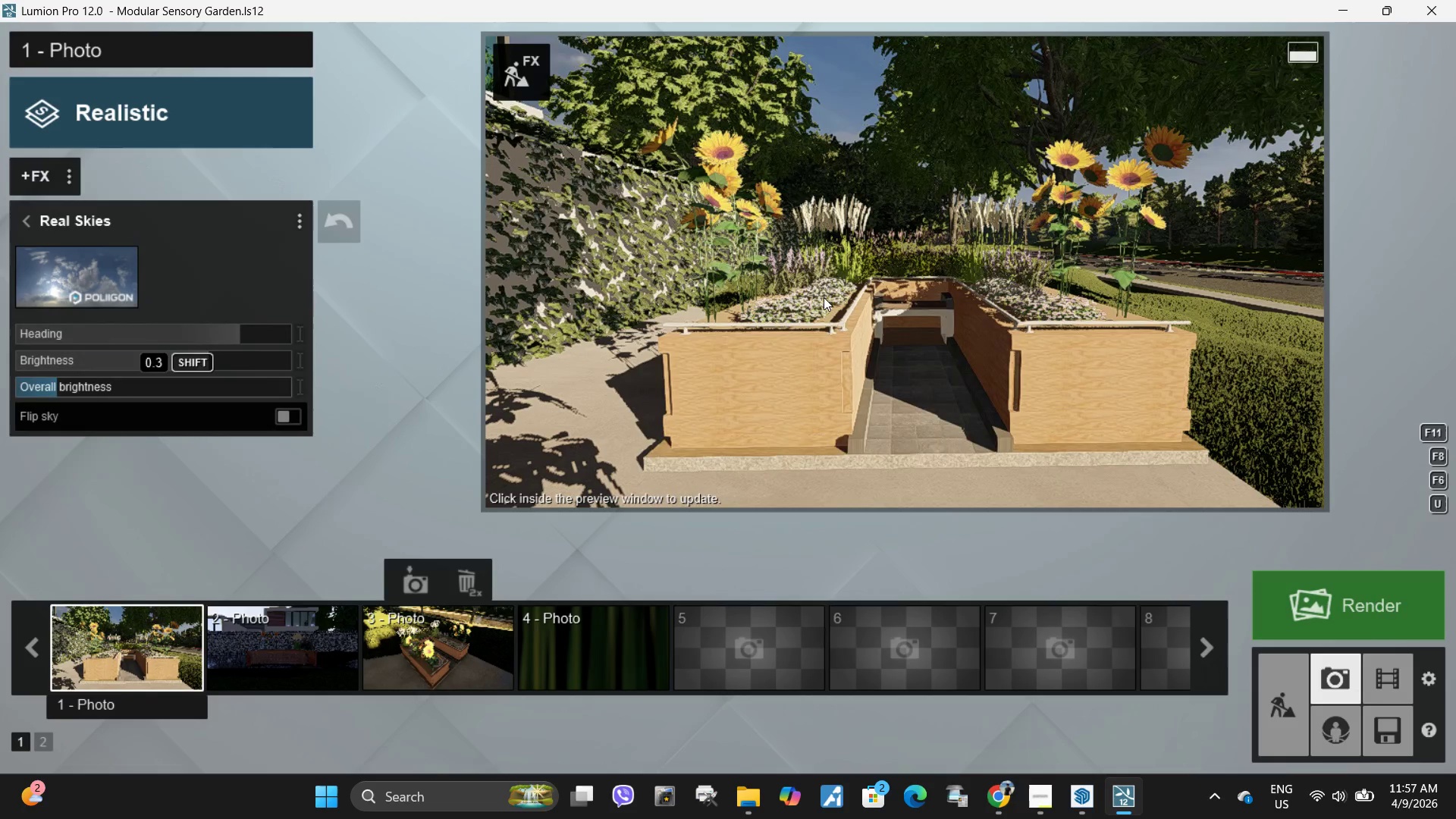 
left_click([824, 297])
 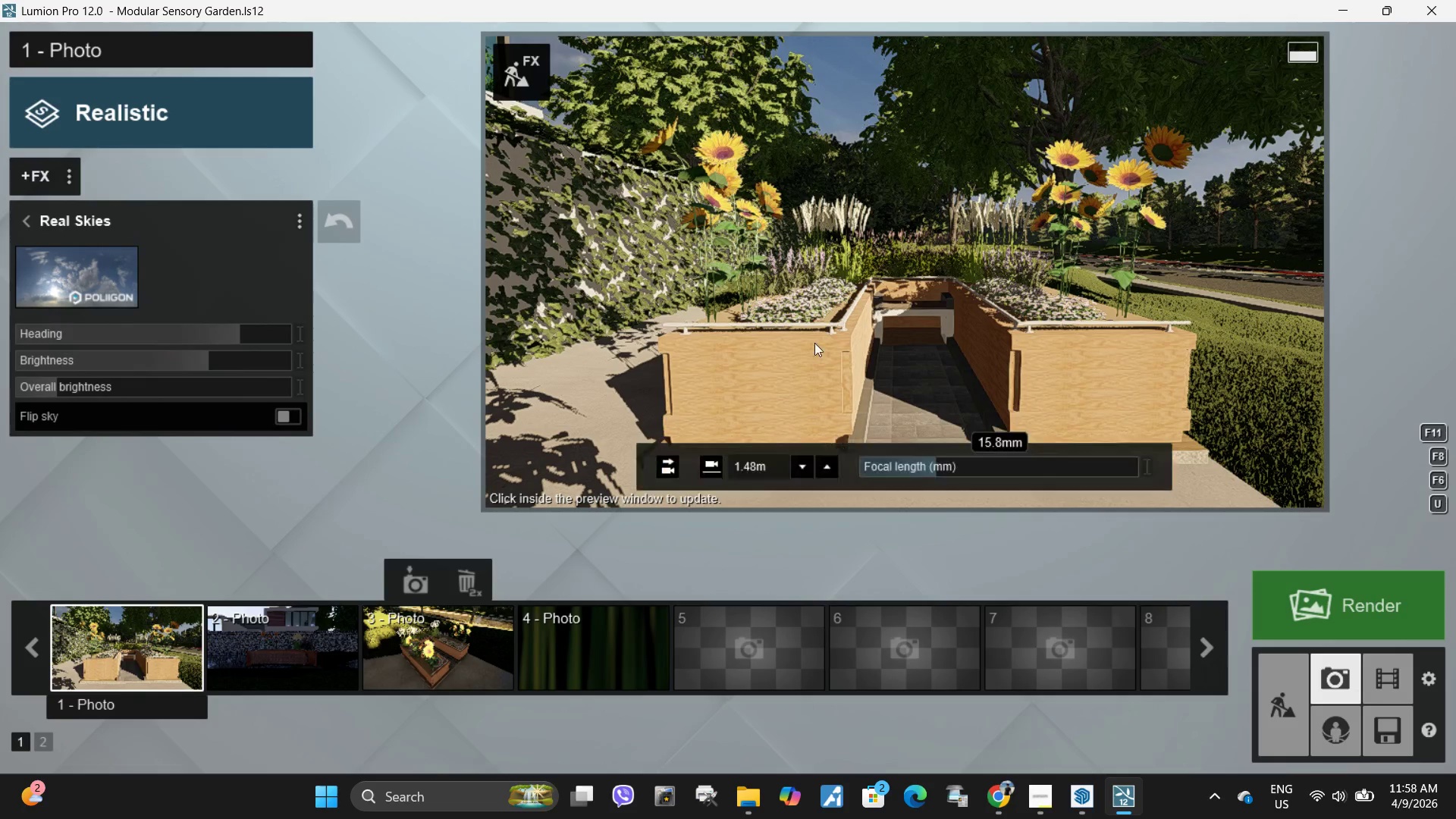 
left_click([807, 304])
 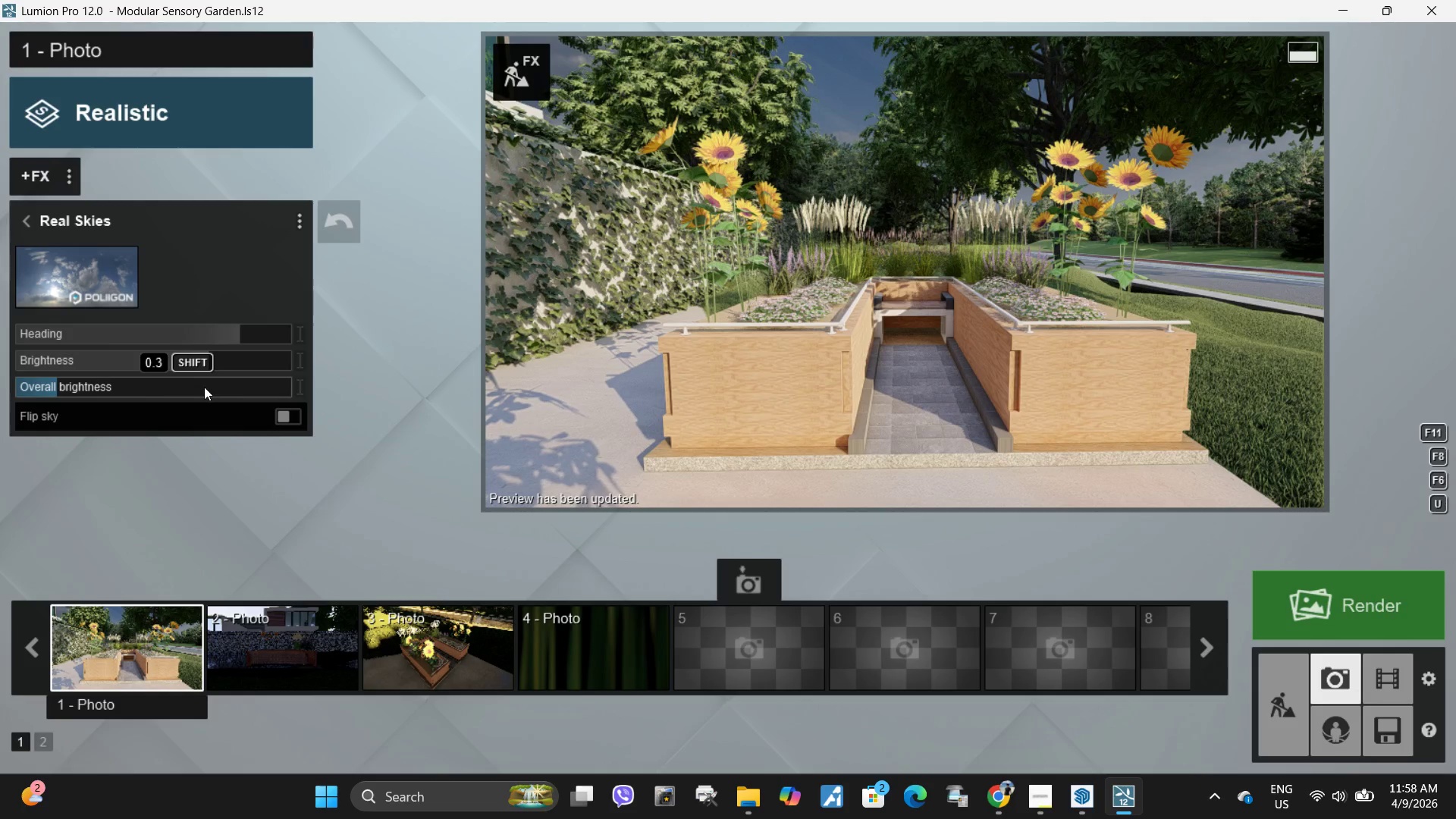 
wait(11.84)
 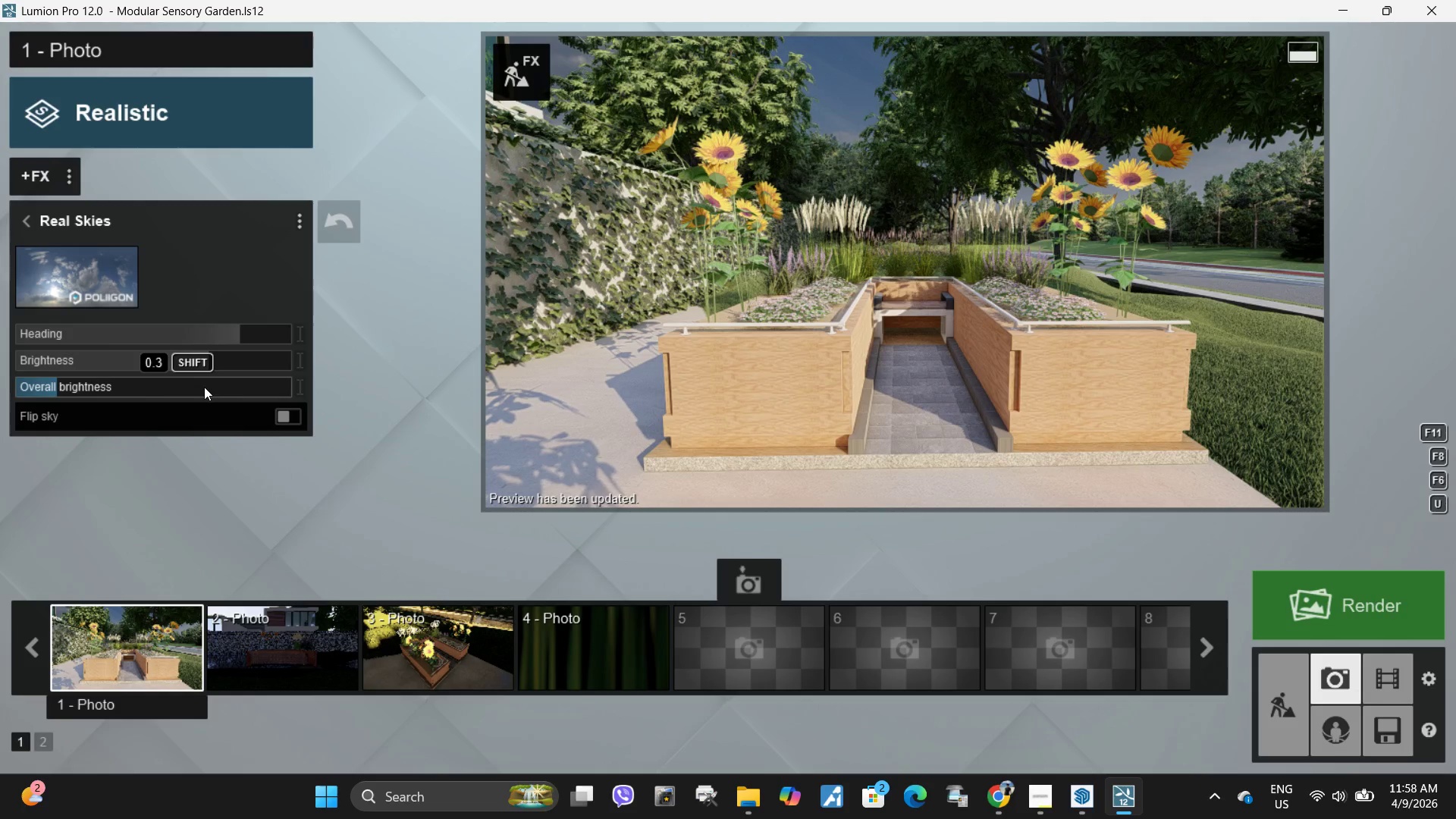 
left_click([28, 231])
 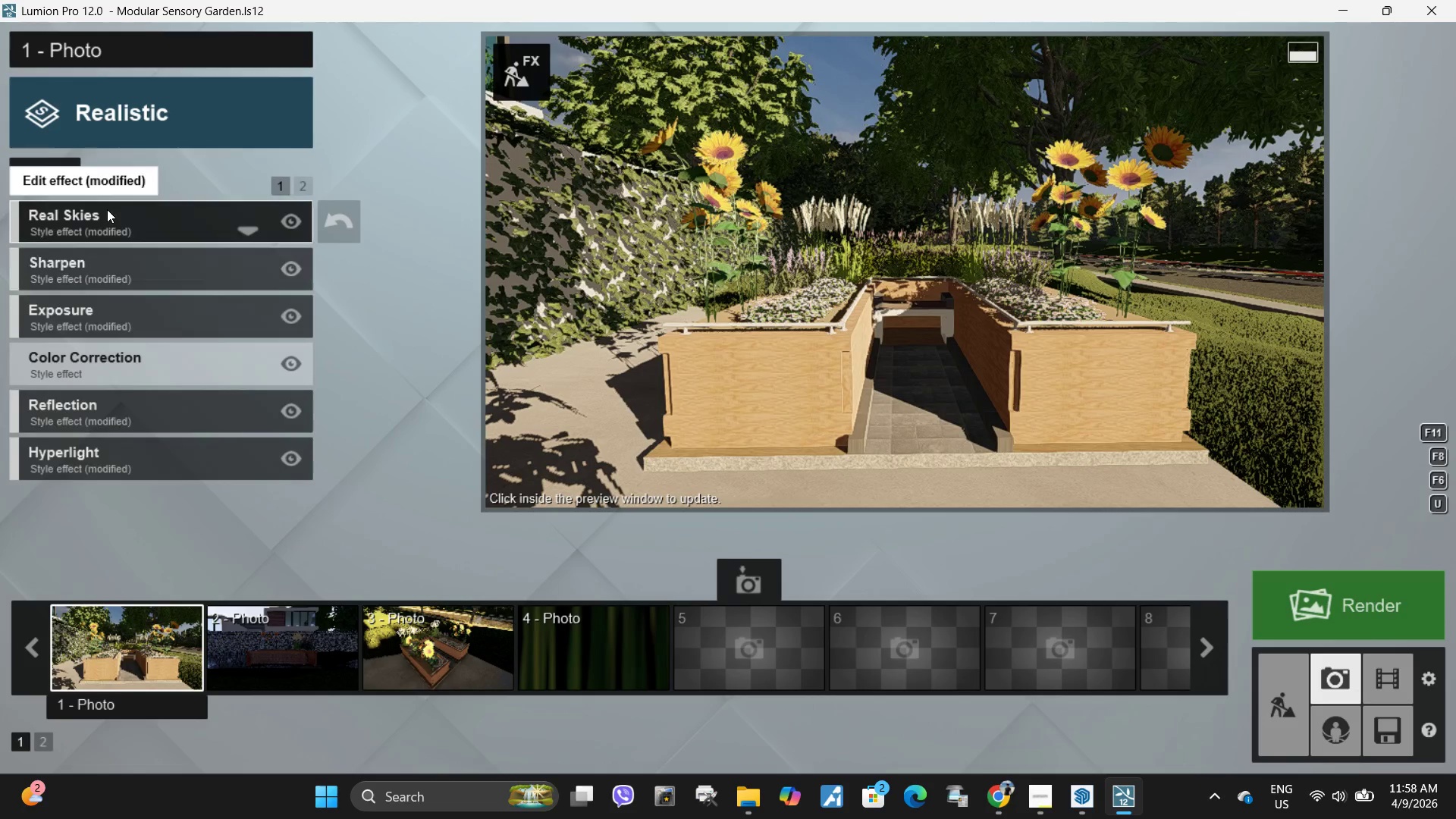 
left_click([107, 209])
 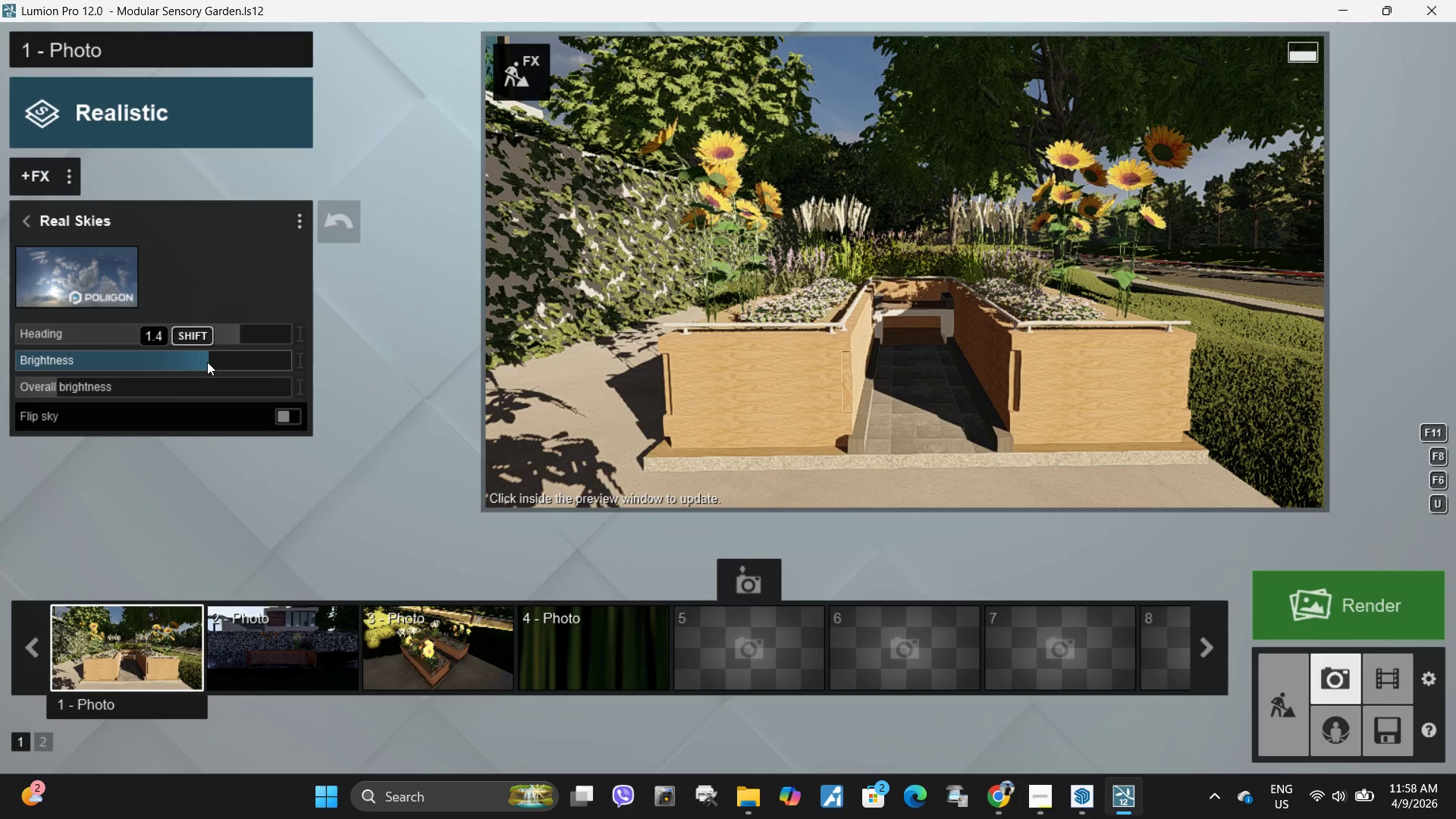 
wait(5.58)
 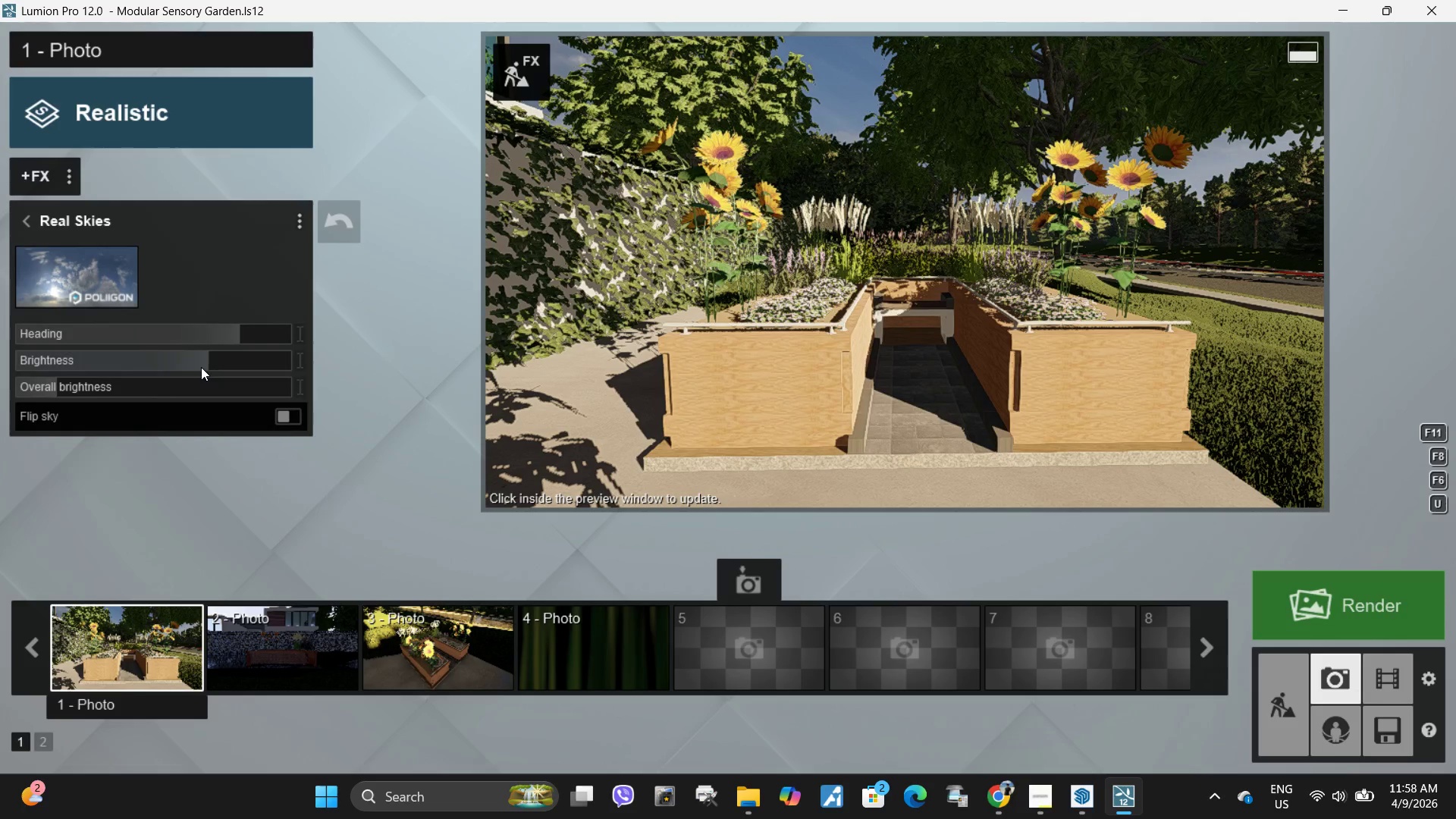 
left_click_drag(start_coordinate=[209, 362], to_coordinate=[253, 361])
 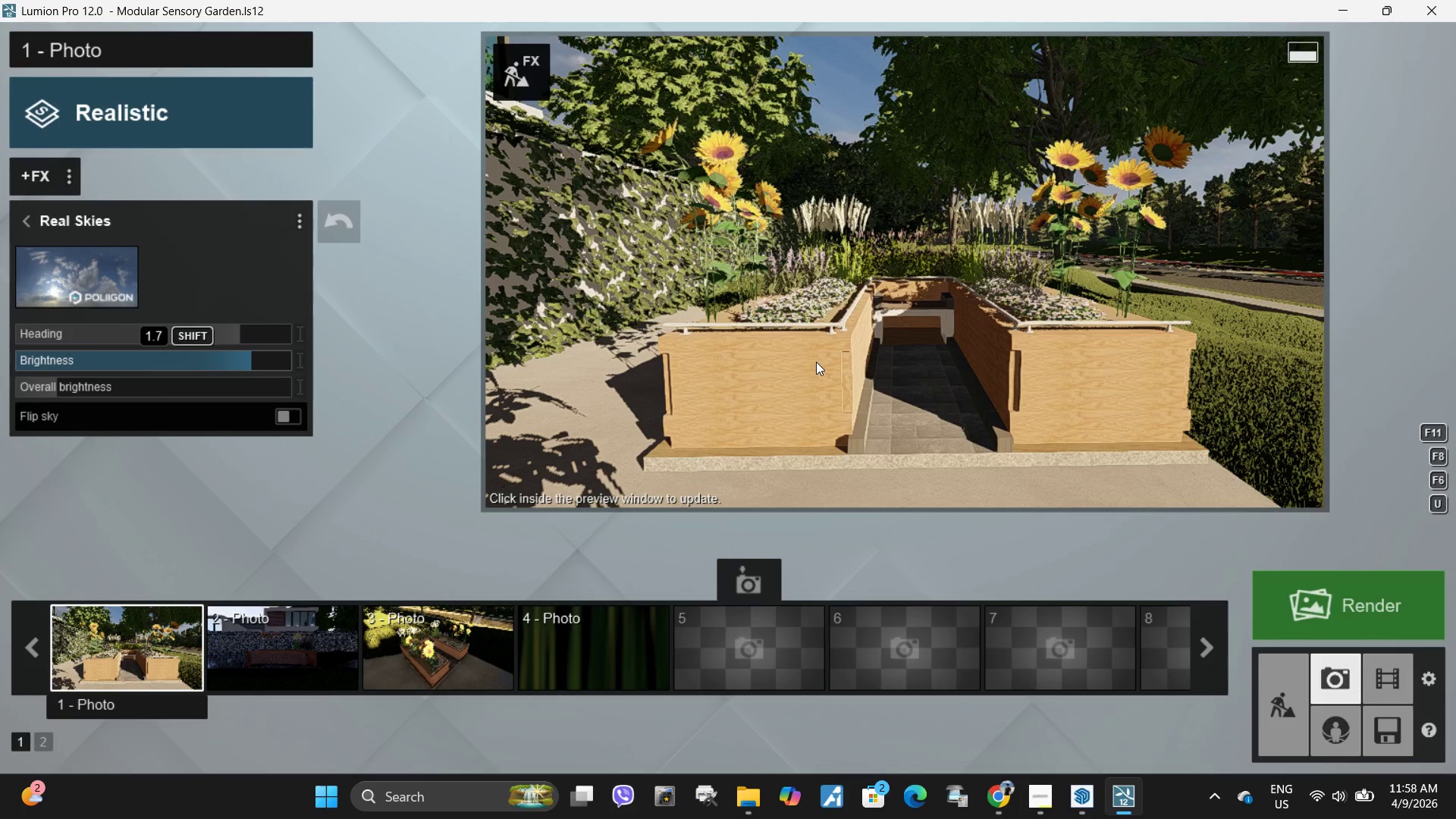 
left_click([816, 362])
 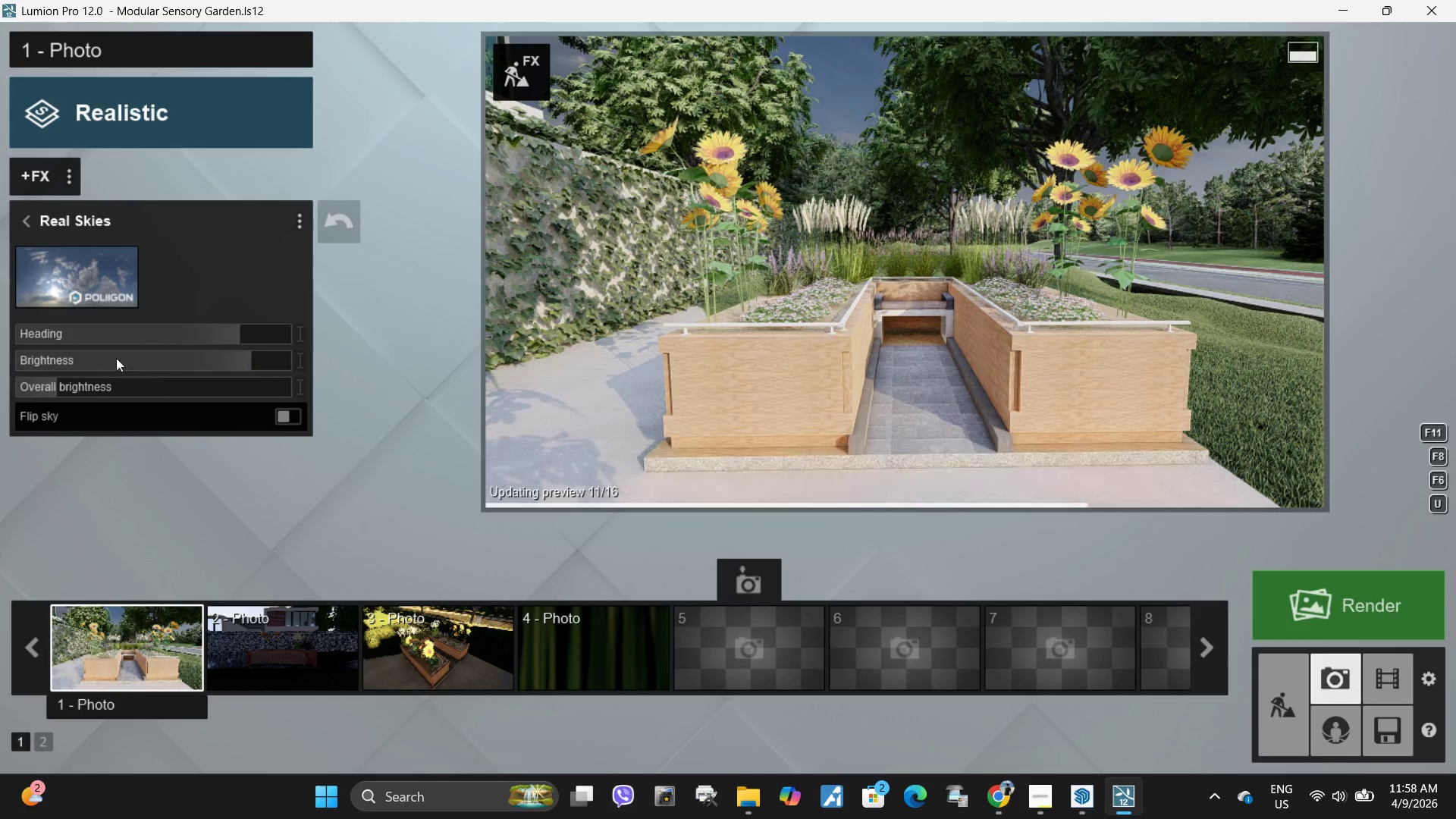 
left_click([125, 360])
 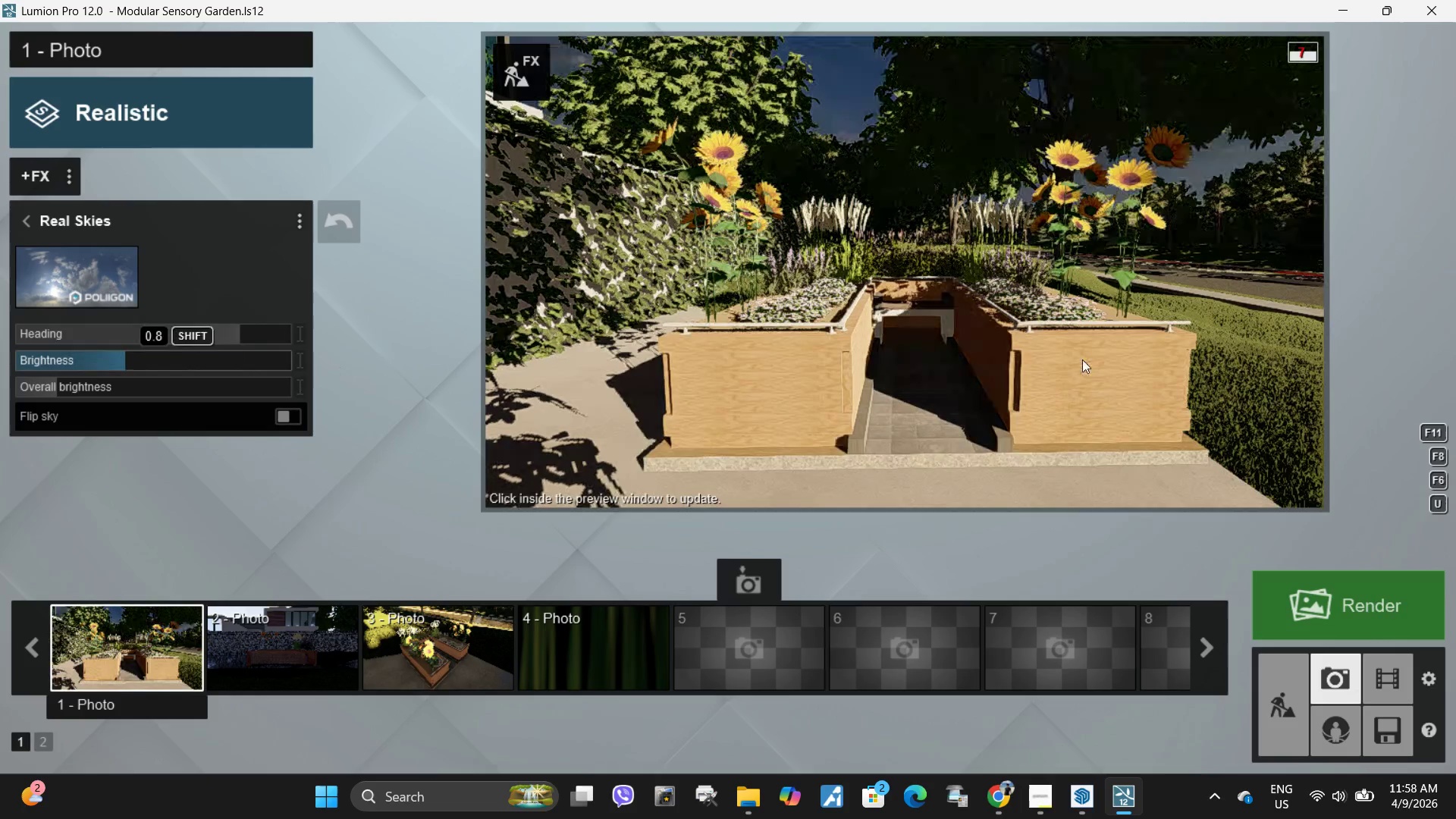 
left_click([1084, 359])
 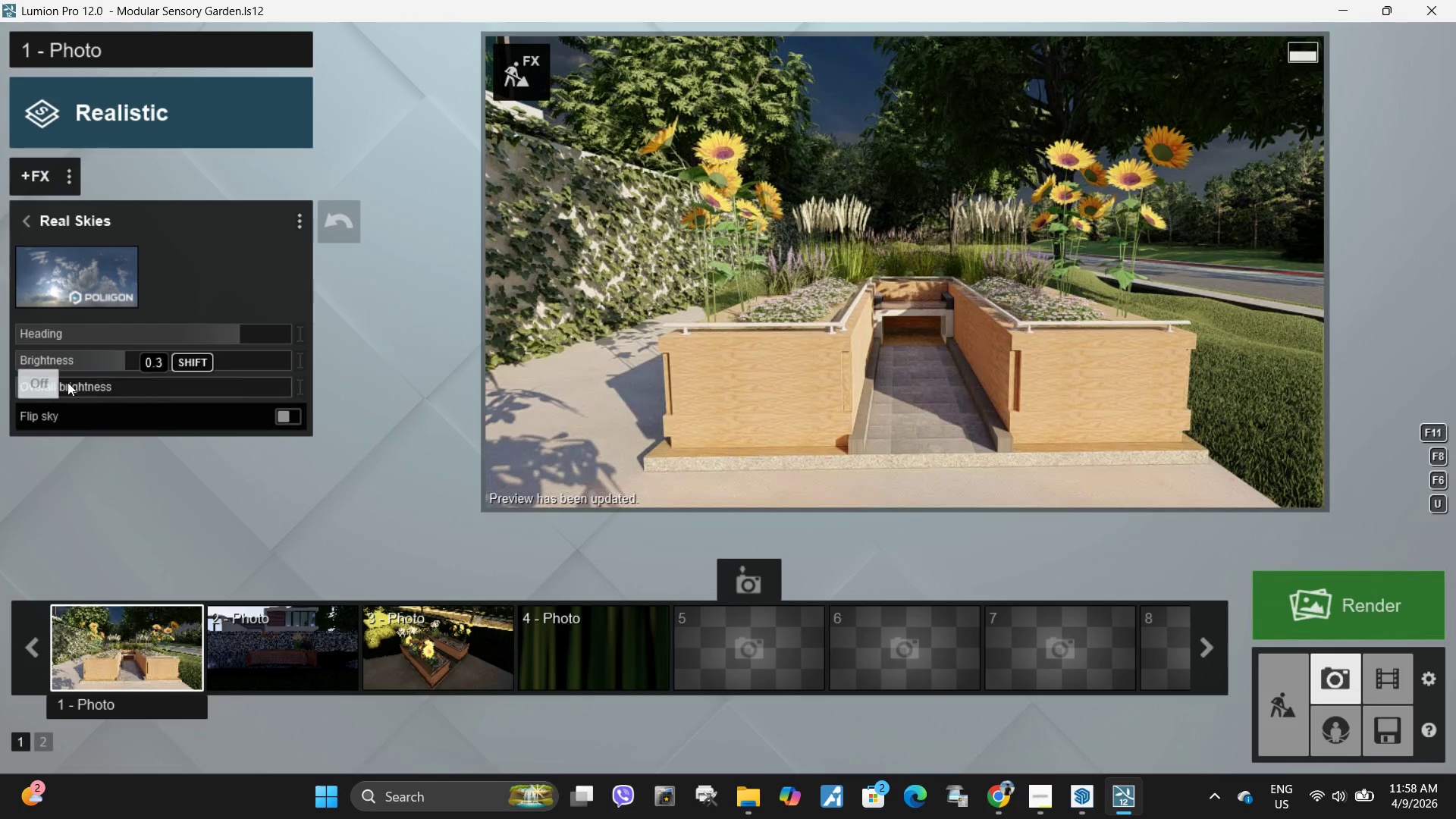 
left_click_drag(start_coordinate=[131, 362], to_coordinate=[164, 359])
 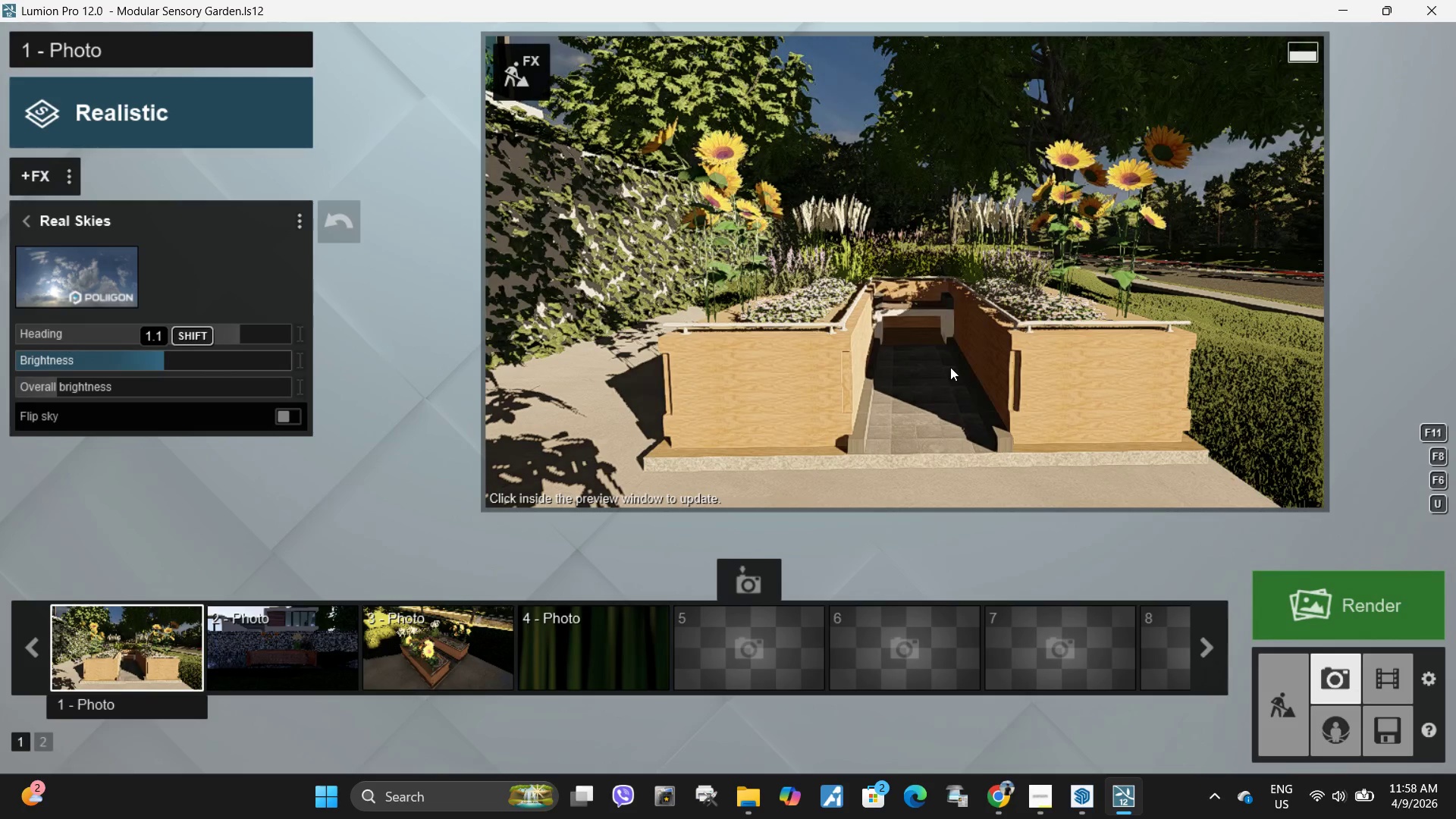 
left_click([950, 367])
 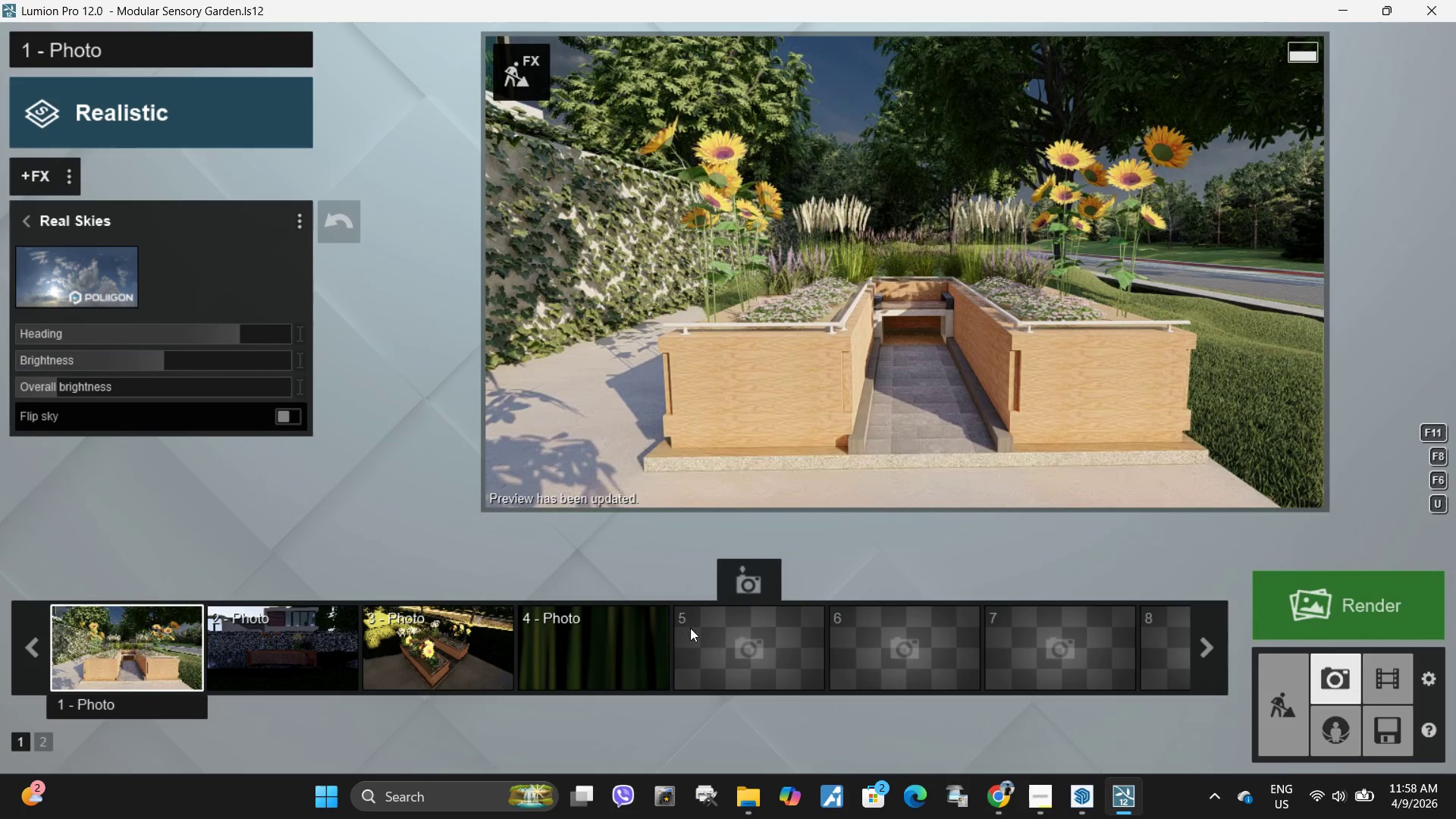 
left_click([515, 89])
 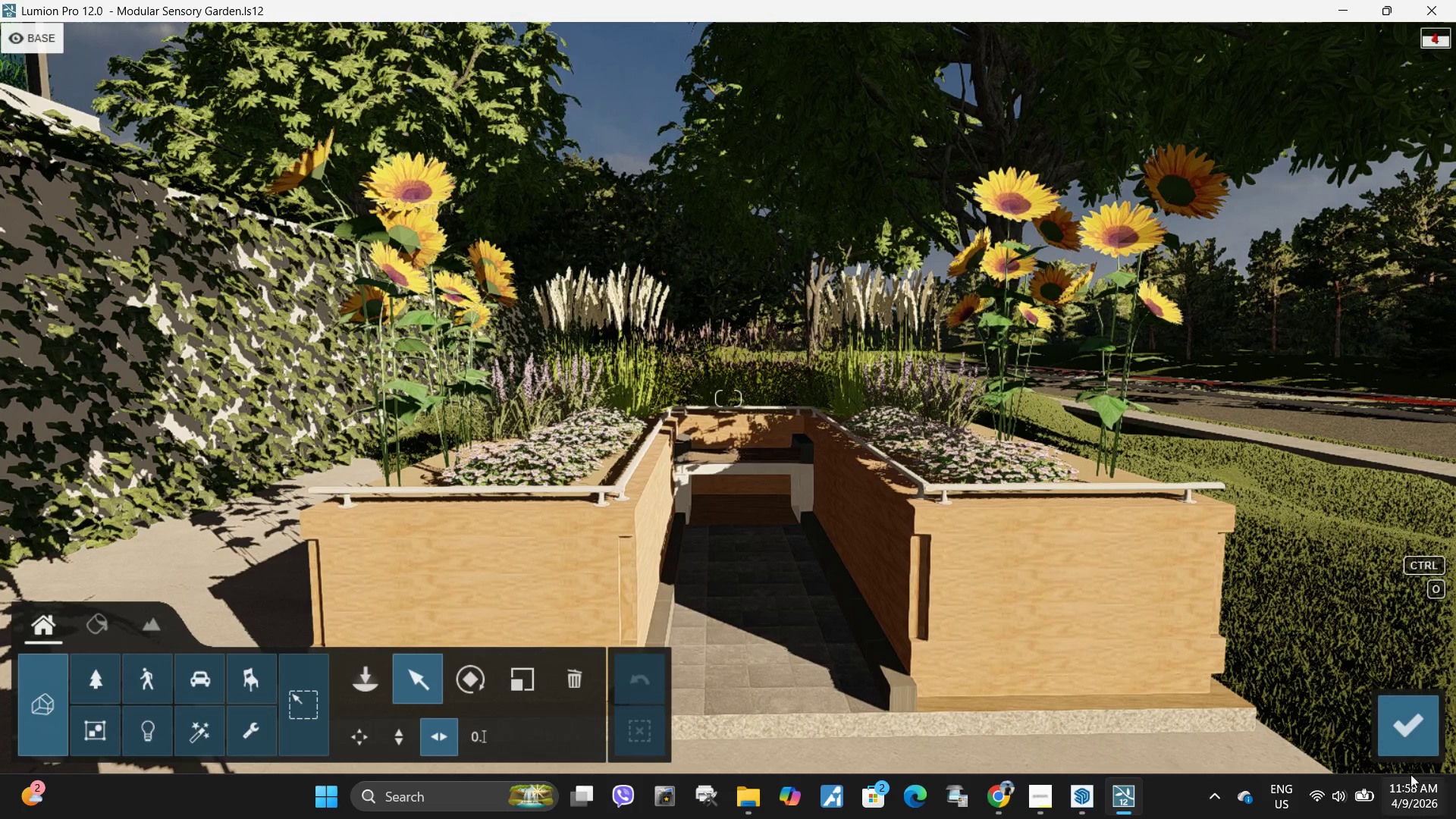 
left_click([1408, 717])
 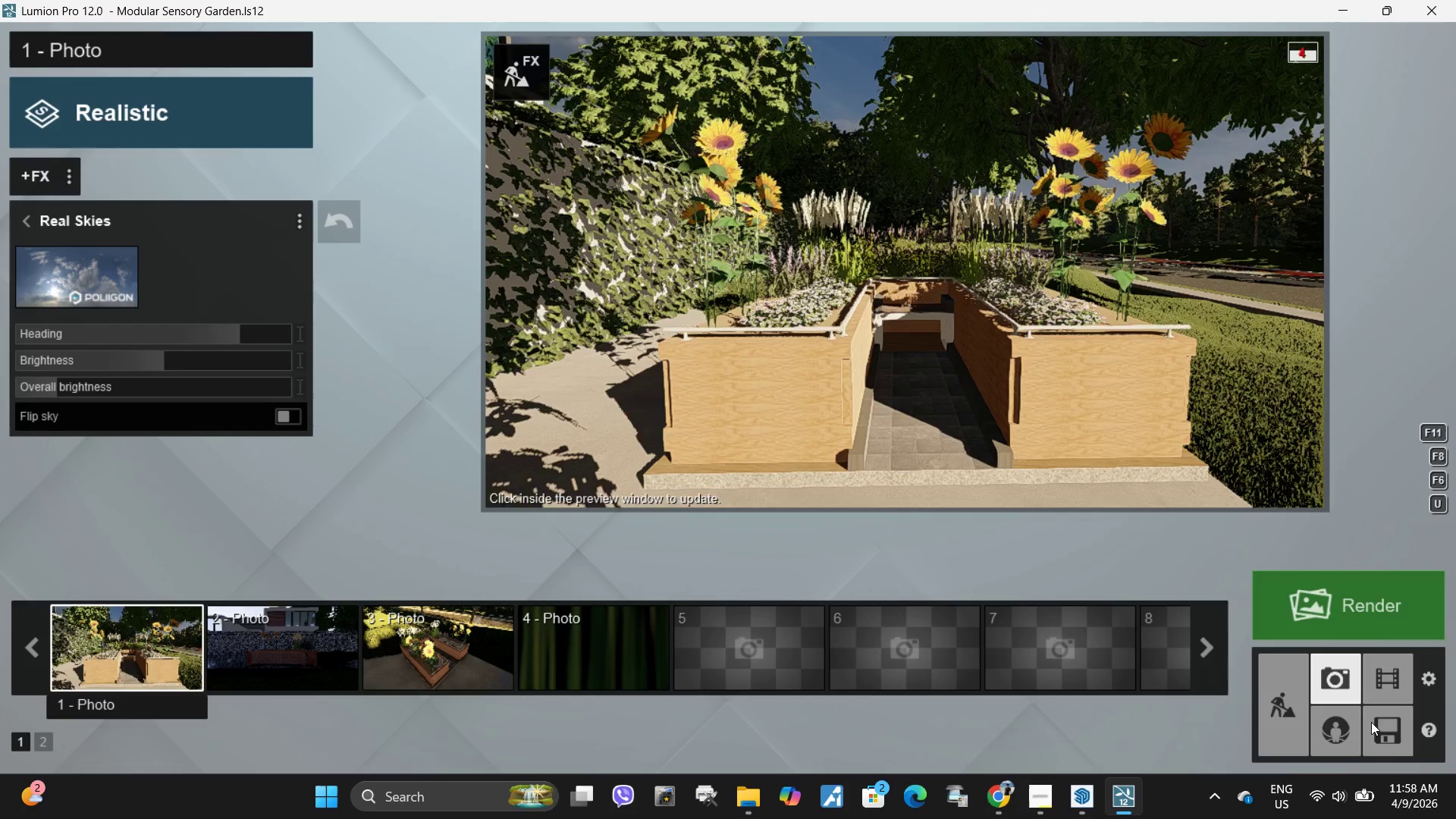 
left_click([1376, 735])
 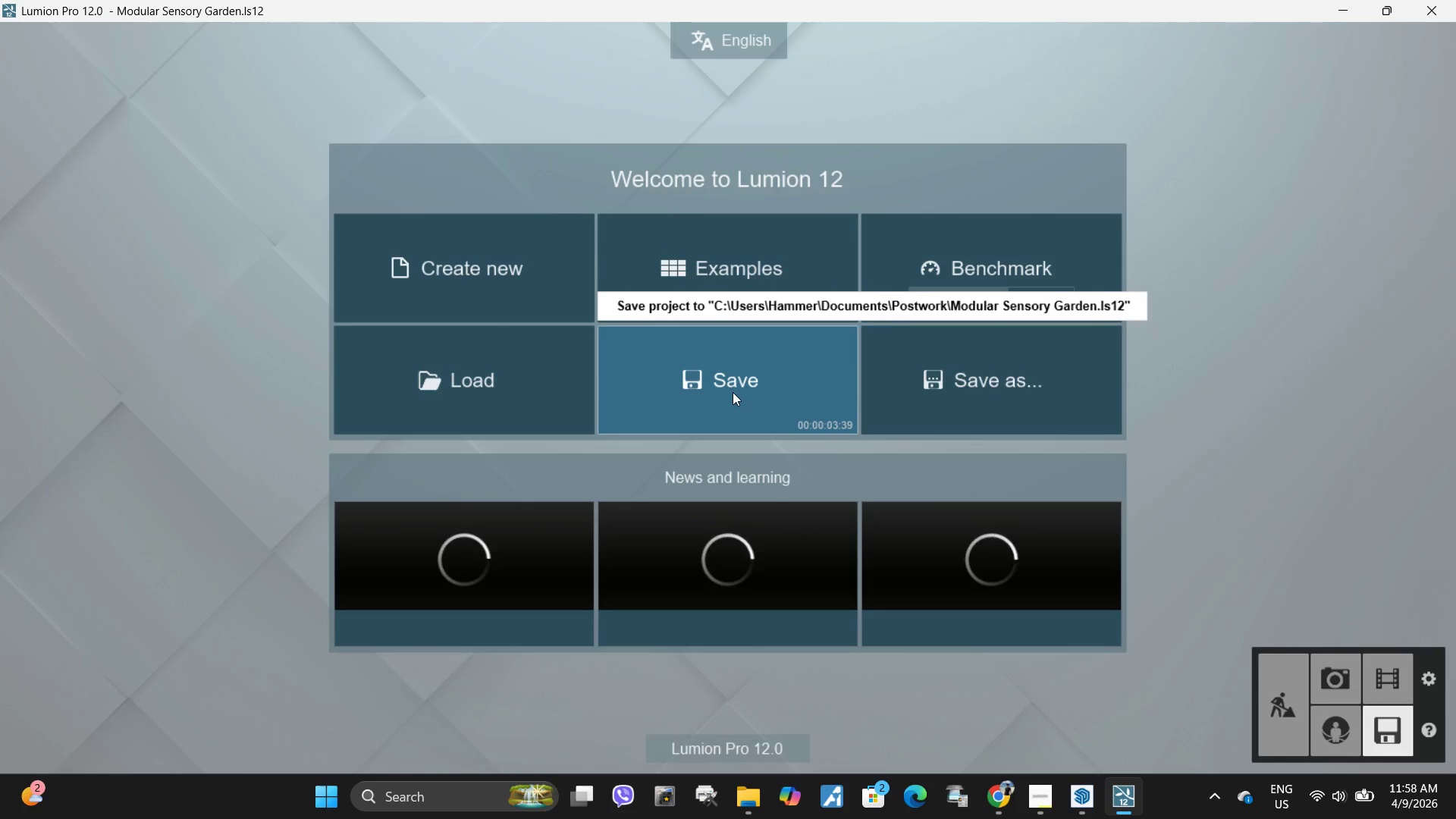 
wait(10.25)
 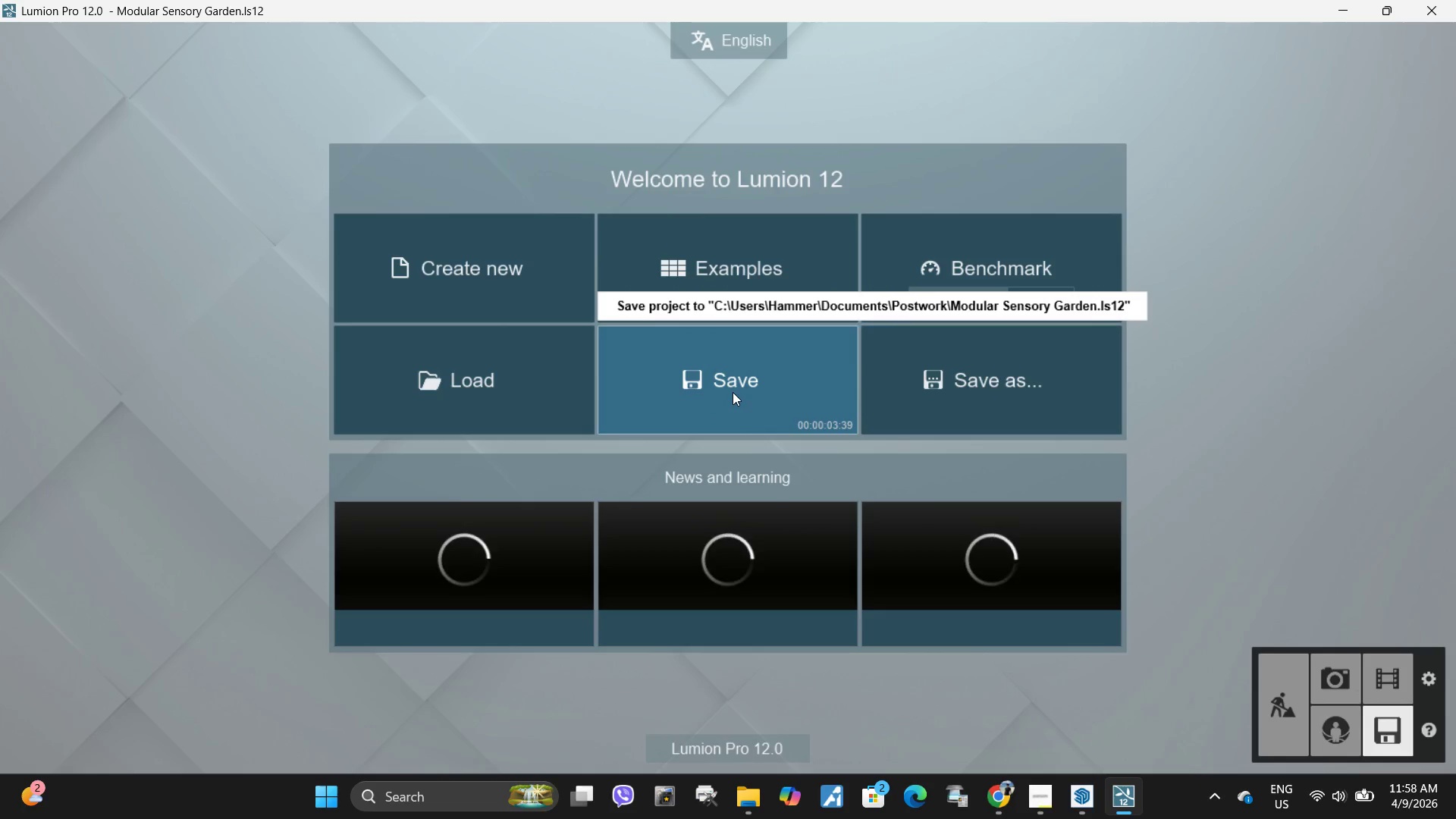 
left_click([1301, 692])
 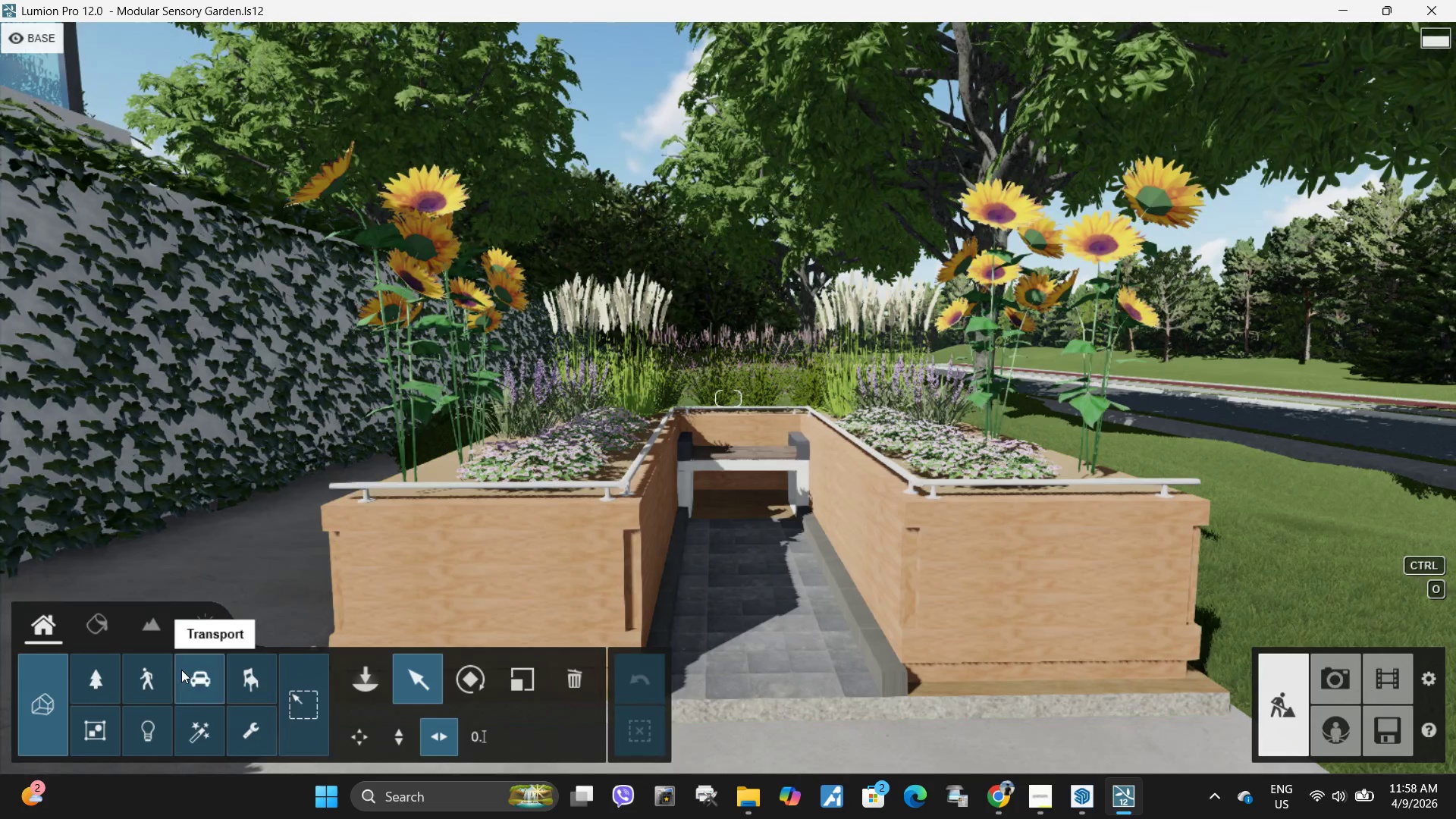 
left_click([96, 637])
 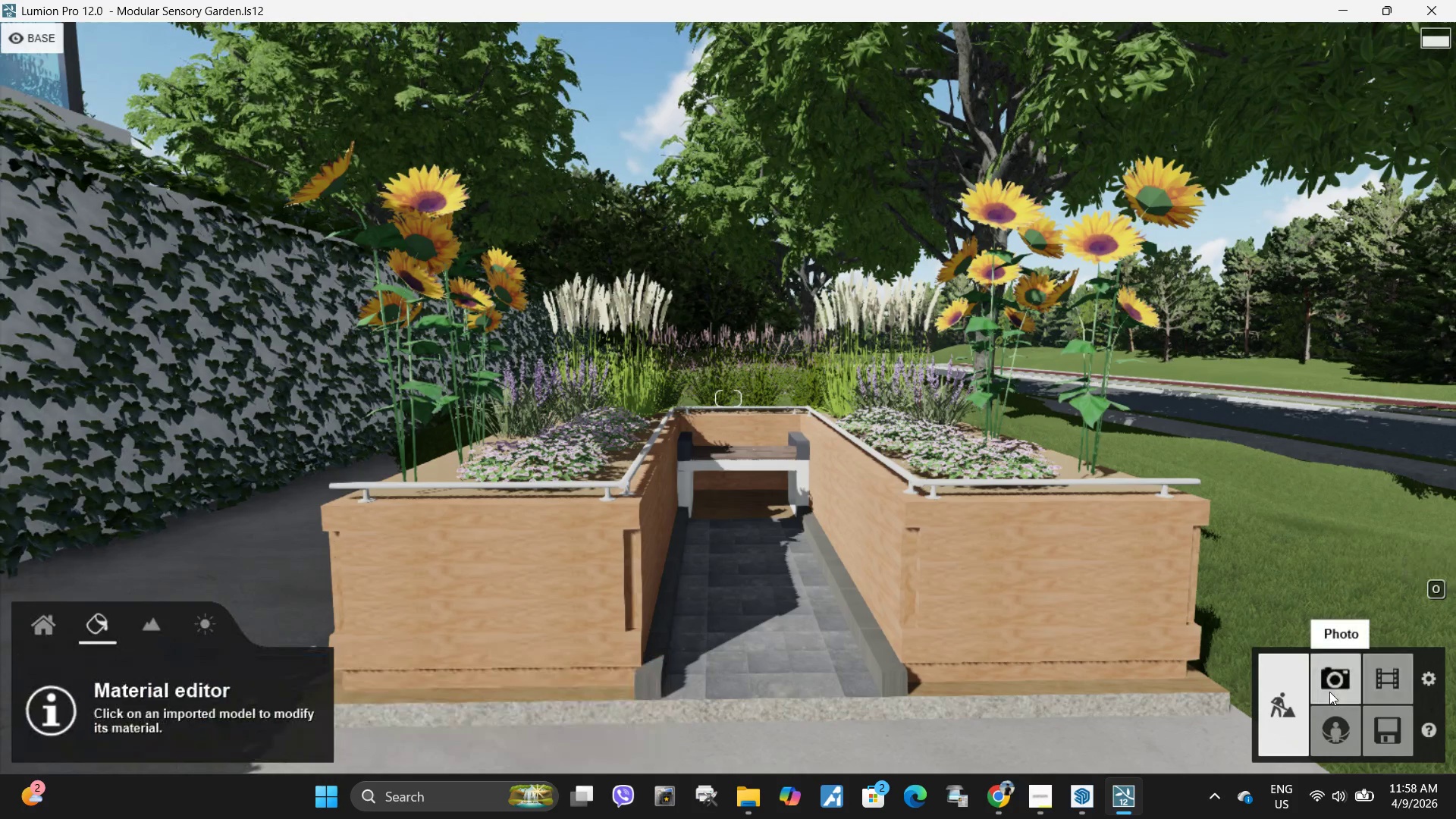 
left_click([1329, 692])
 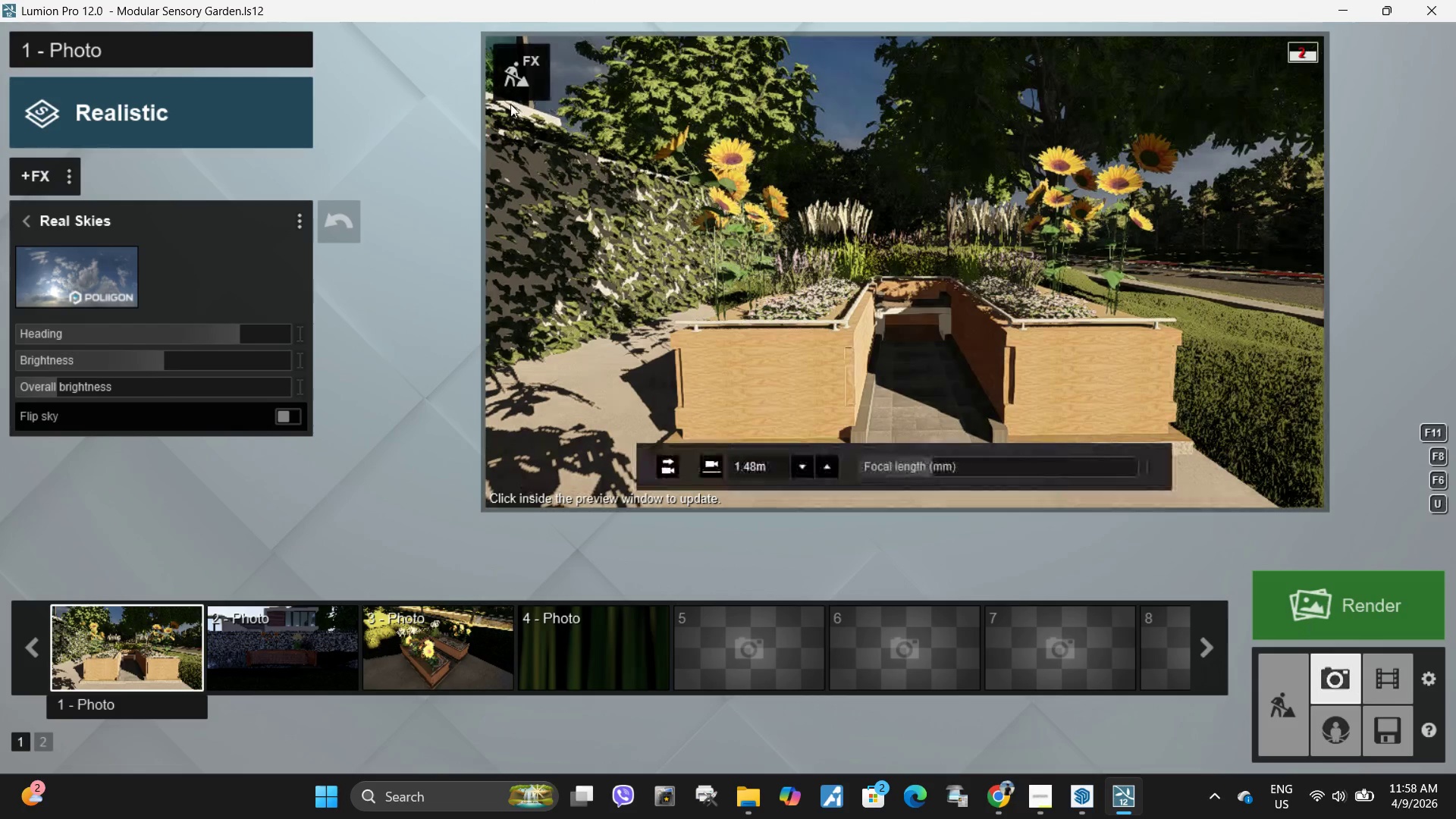 
double_click([513, 85])
 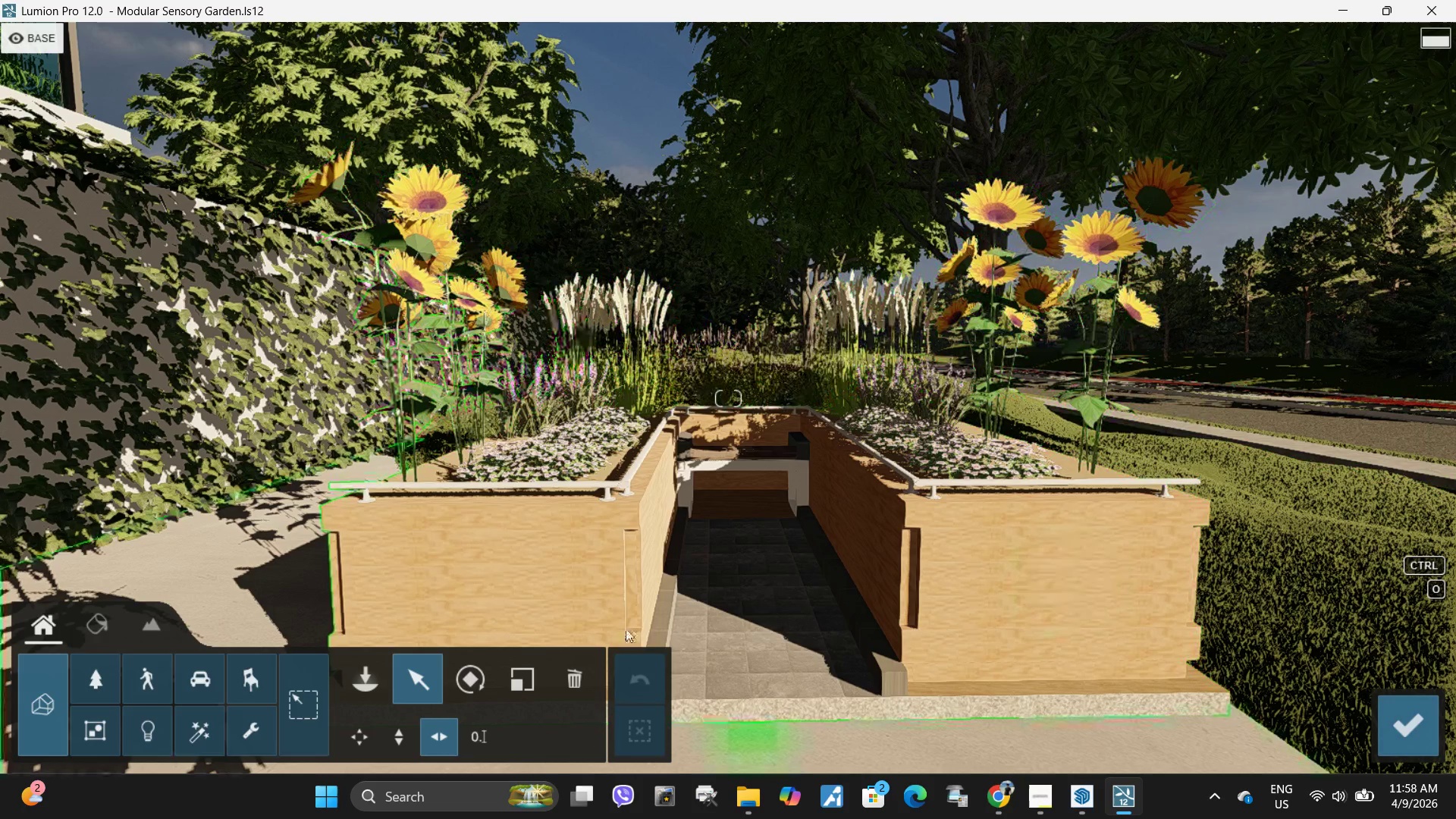 
left_click([100, 622])
 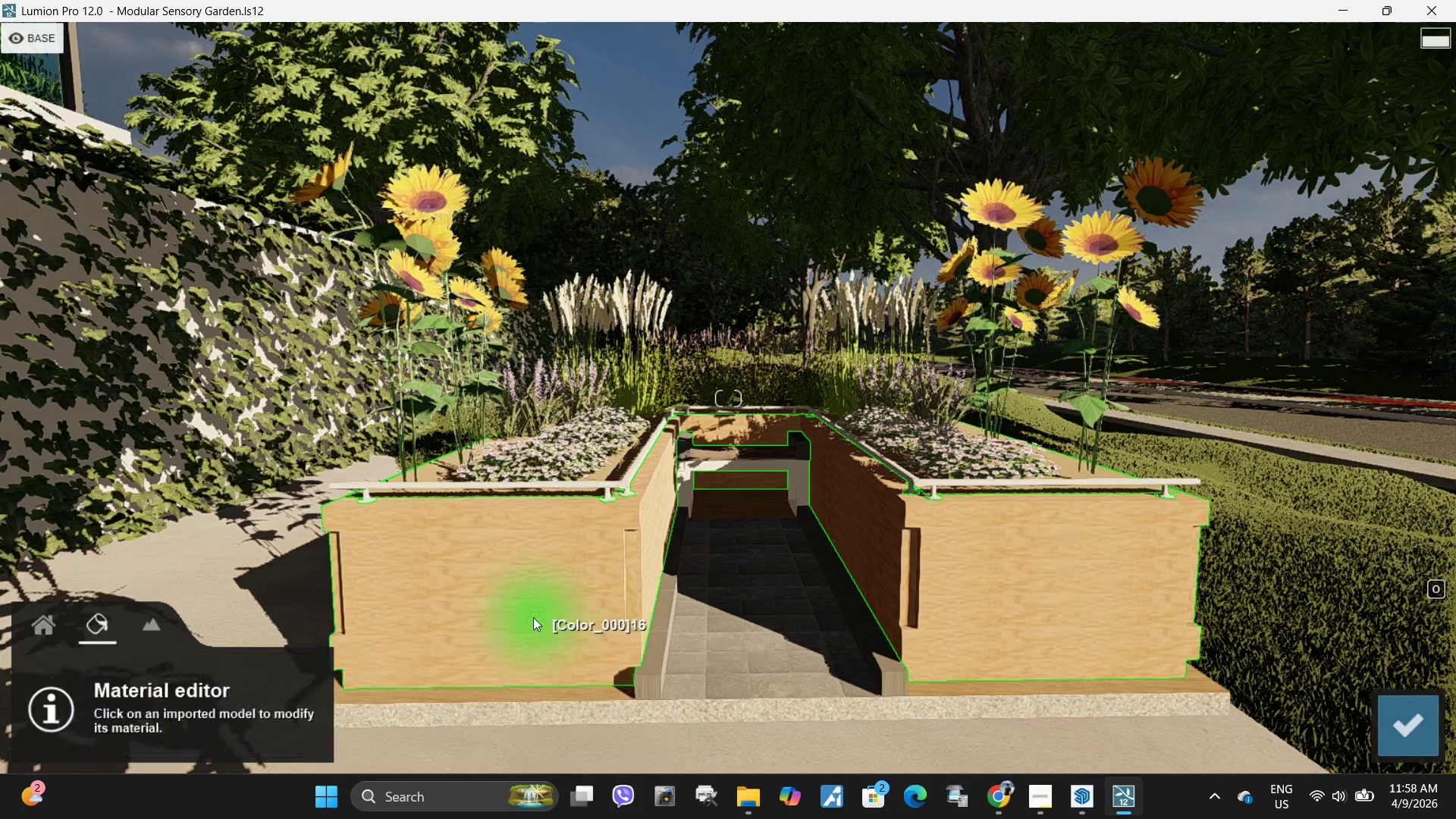 
left_click([533, 617])
 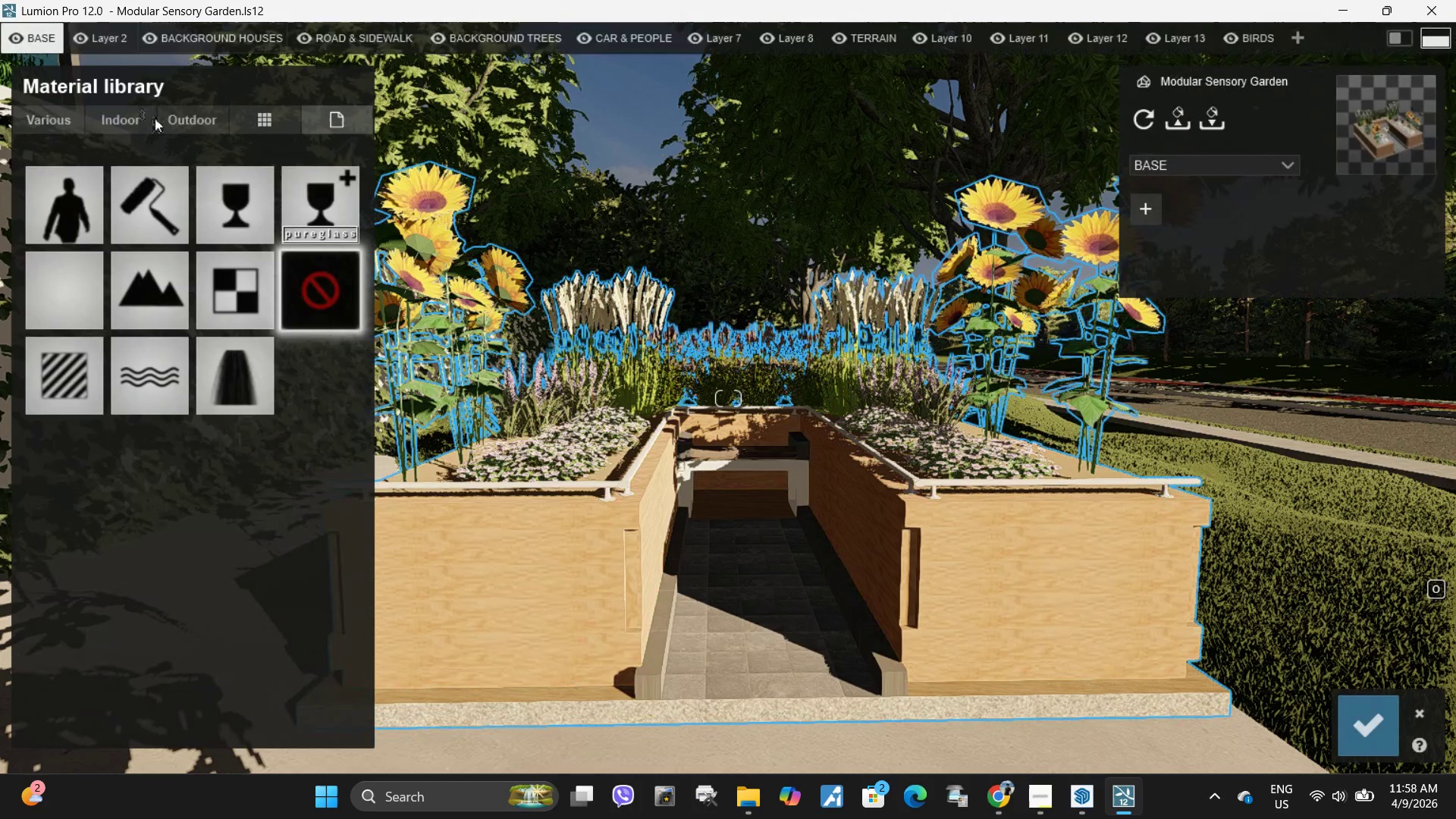 
left_click([190, 118])
 